 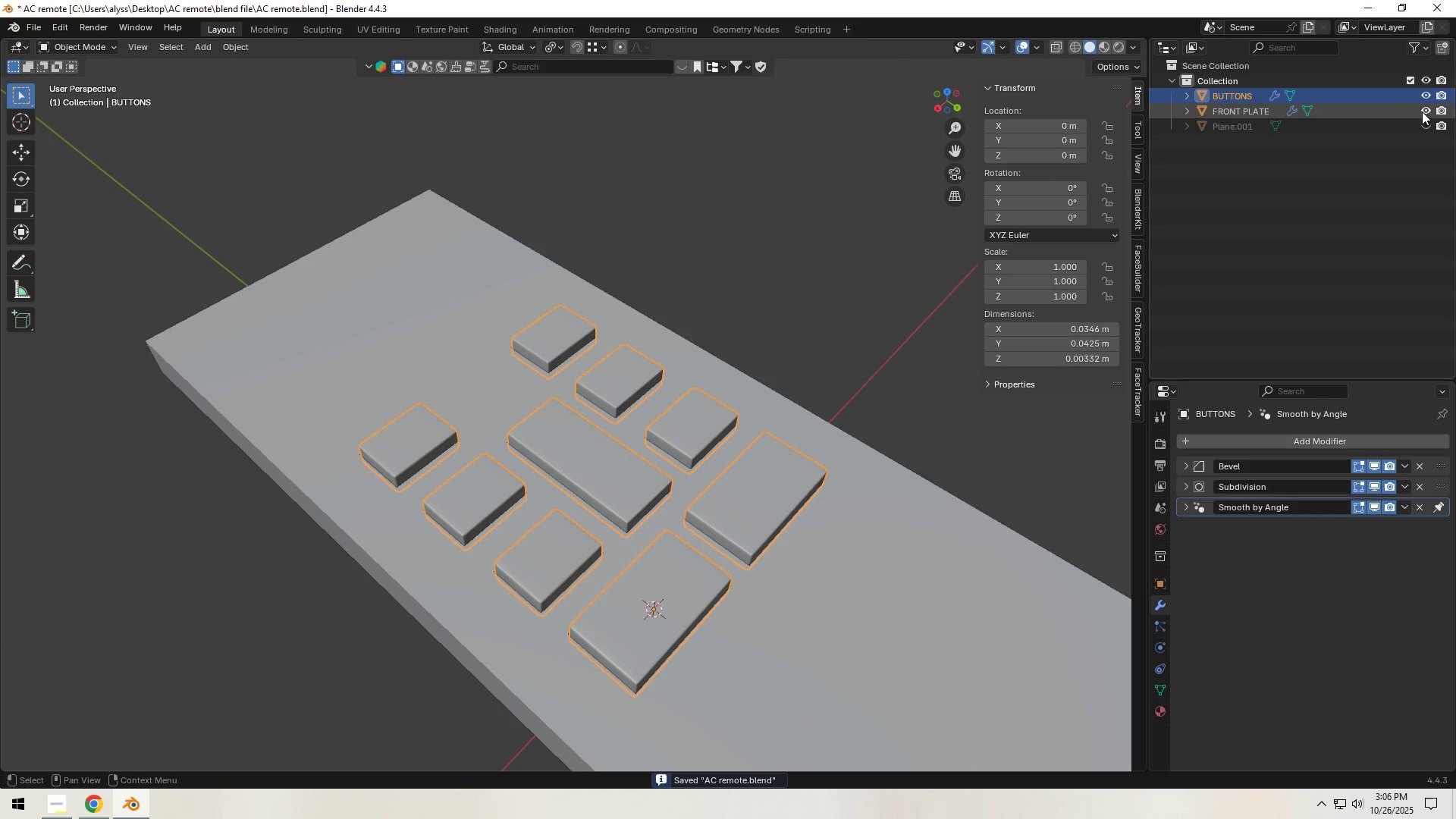 
left_click([789, 261])
 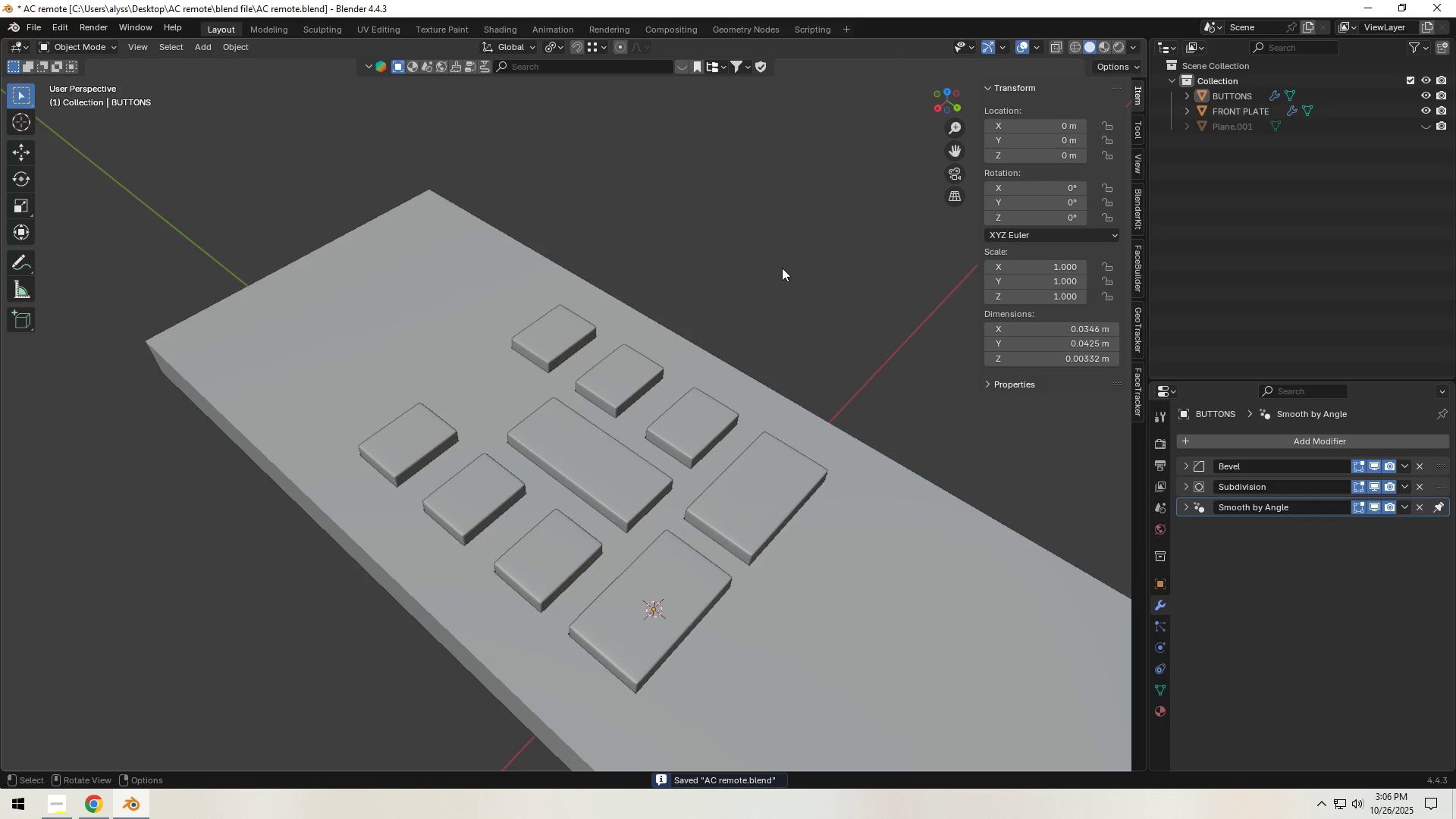 
scroll: coordinate [761, 297], scroll_direction: down, amount: 4.0
 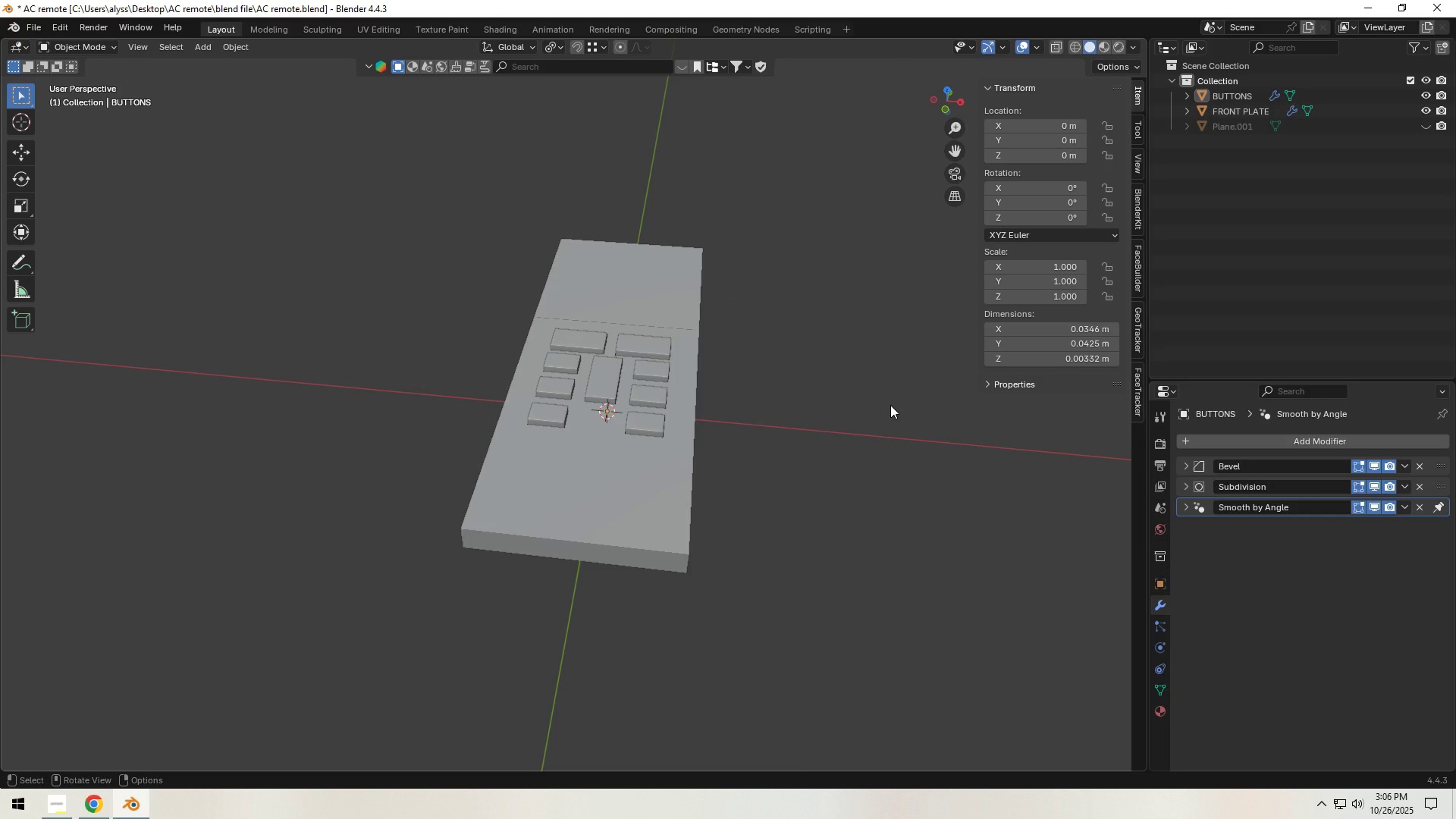 
wait(10.41)
 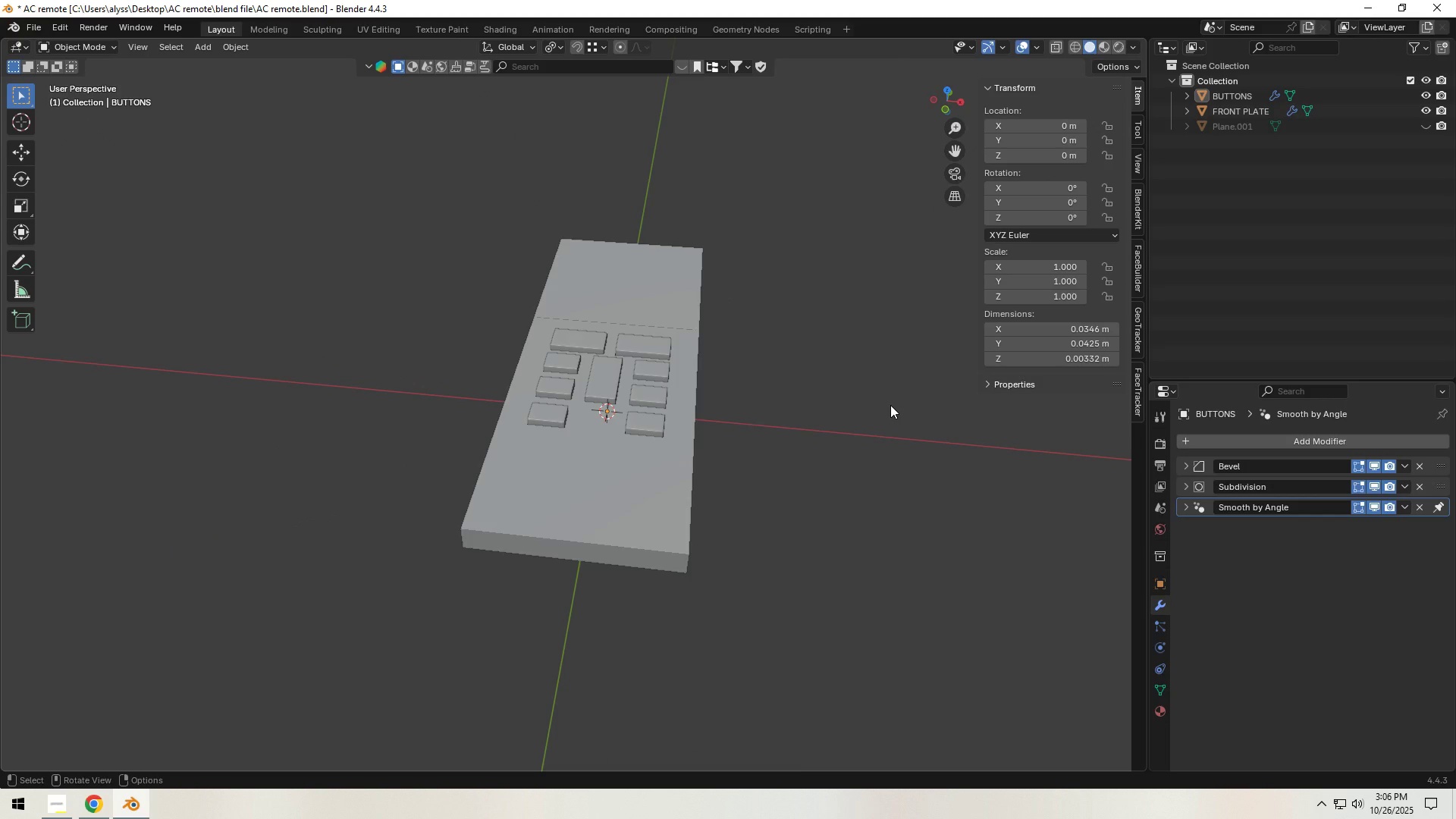 
left_click([656, 516])
 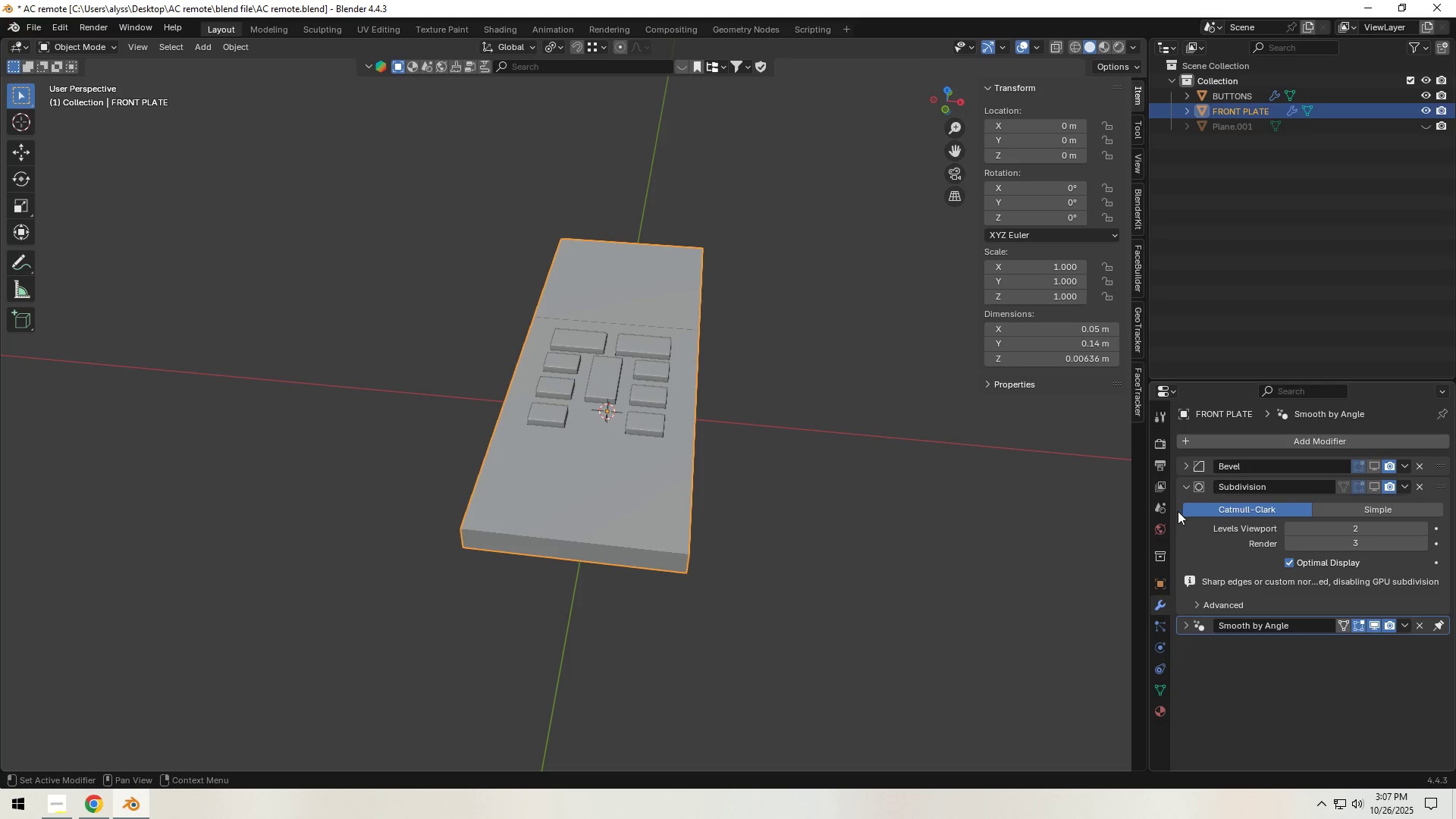 
left_click([1188, 488])
 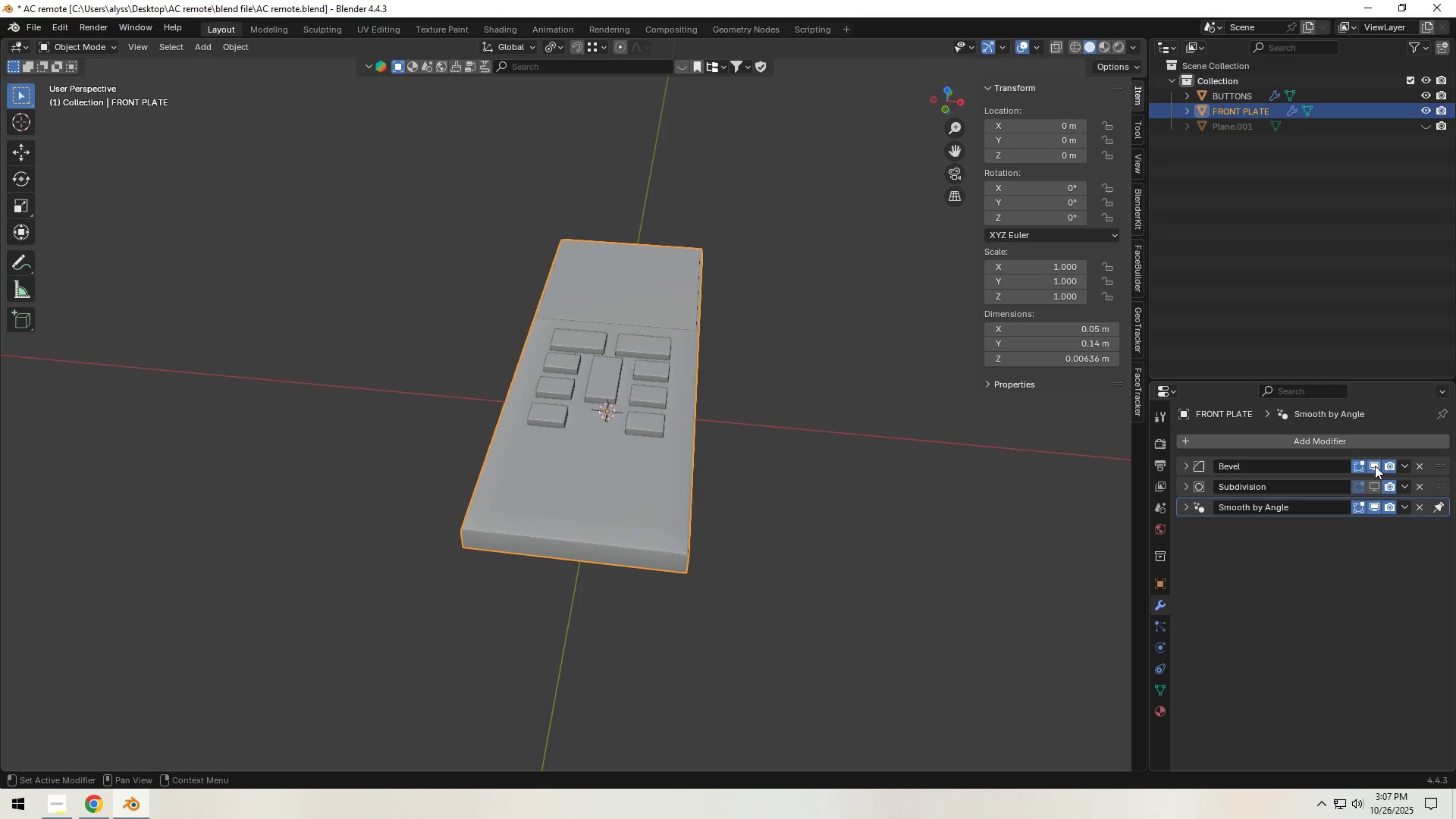 
double_click([1373, 482])
 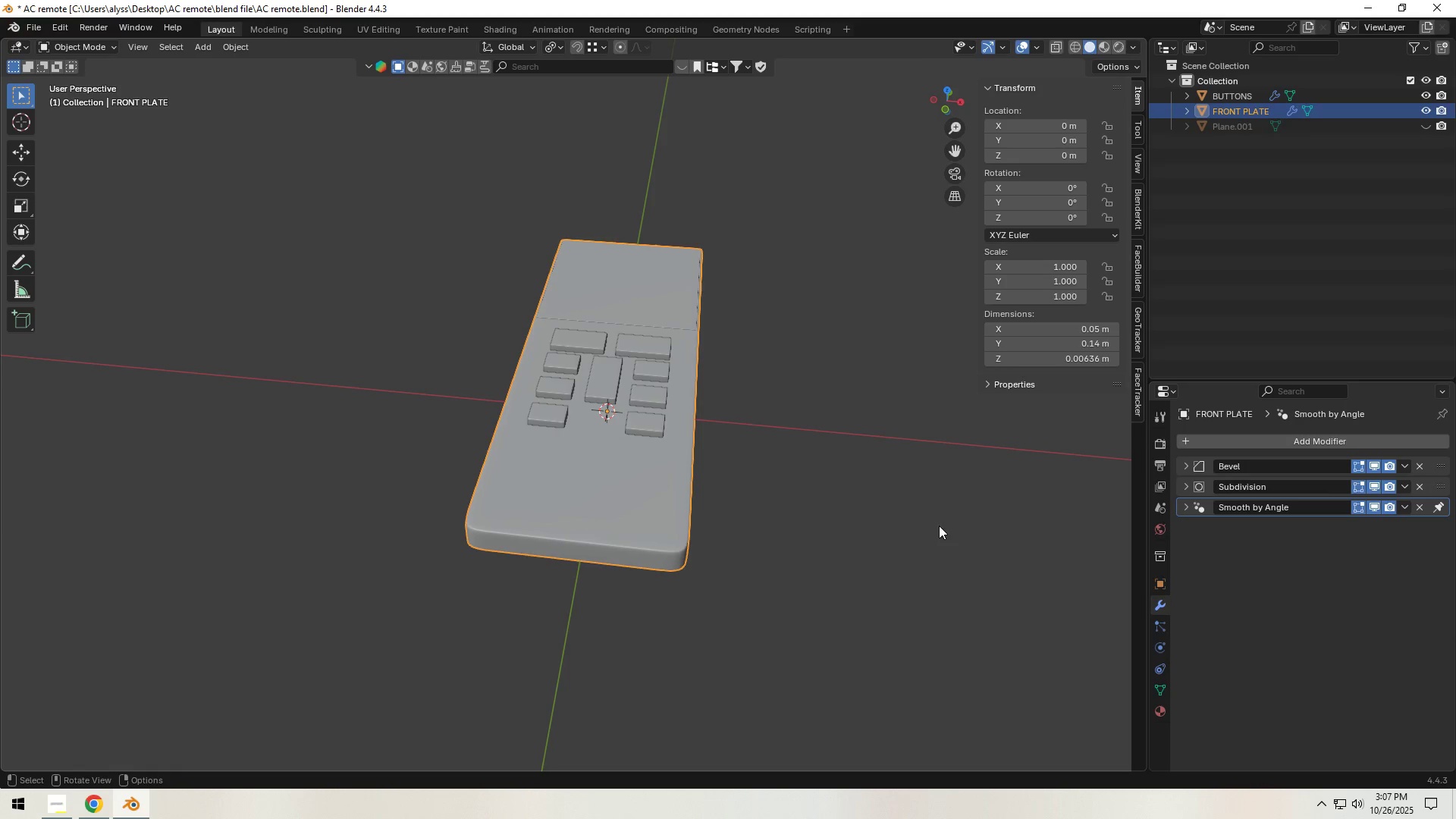 
left_click([803, 517])
 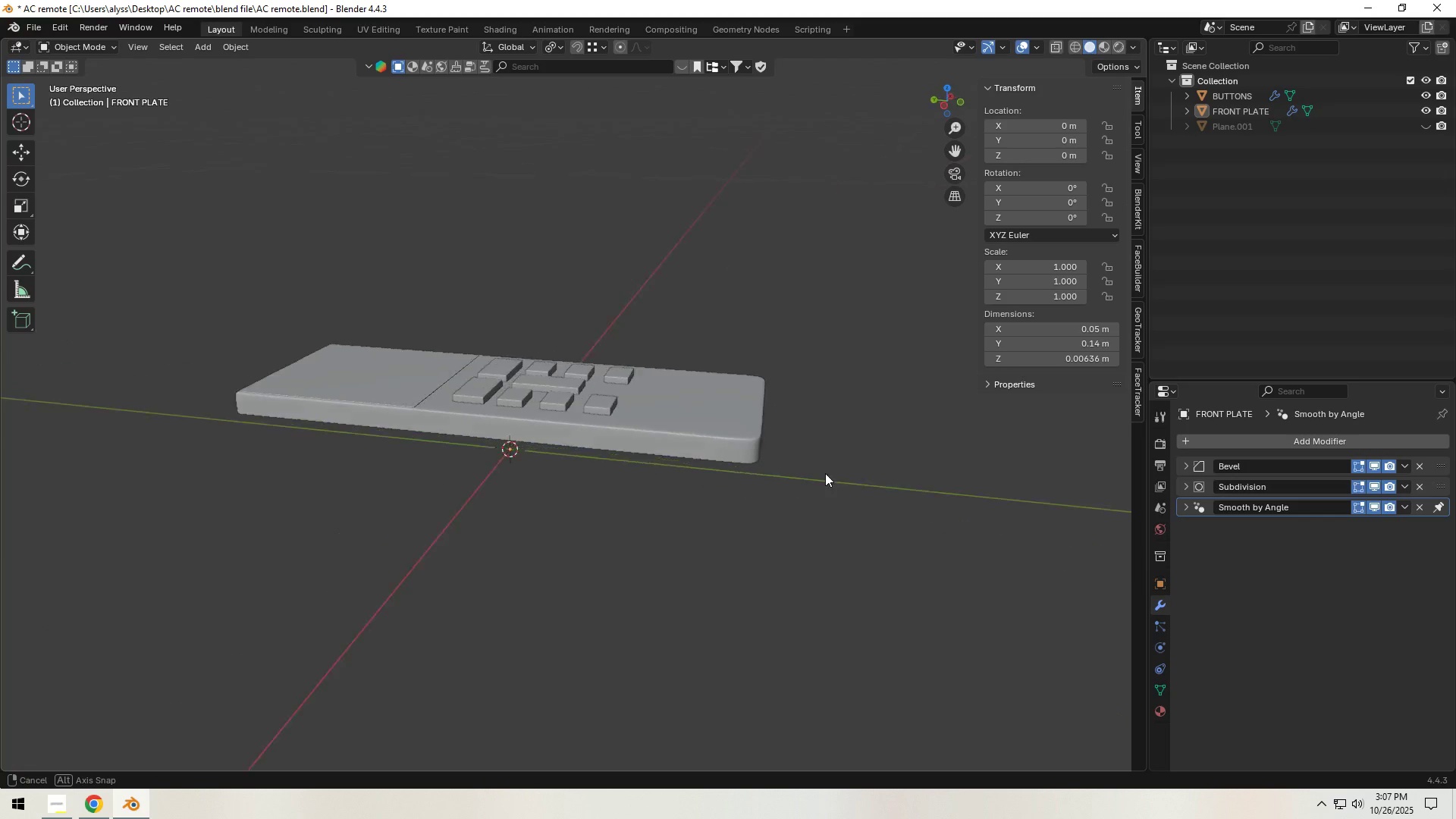 
scroll: coordinate [665, 520], scroll_direction: up, amount: 9.0
 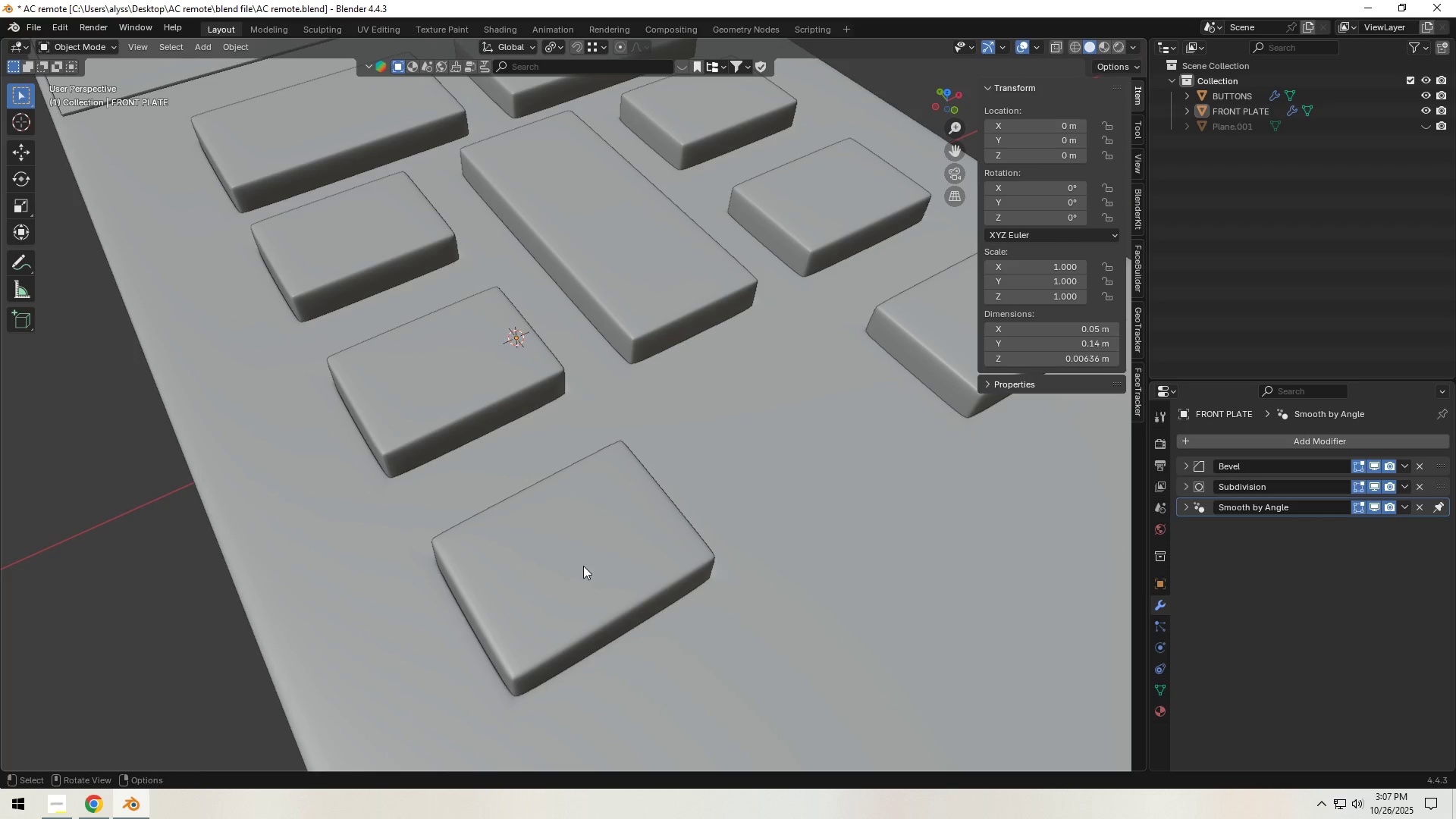 
left_click([583, 566])
 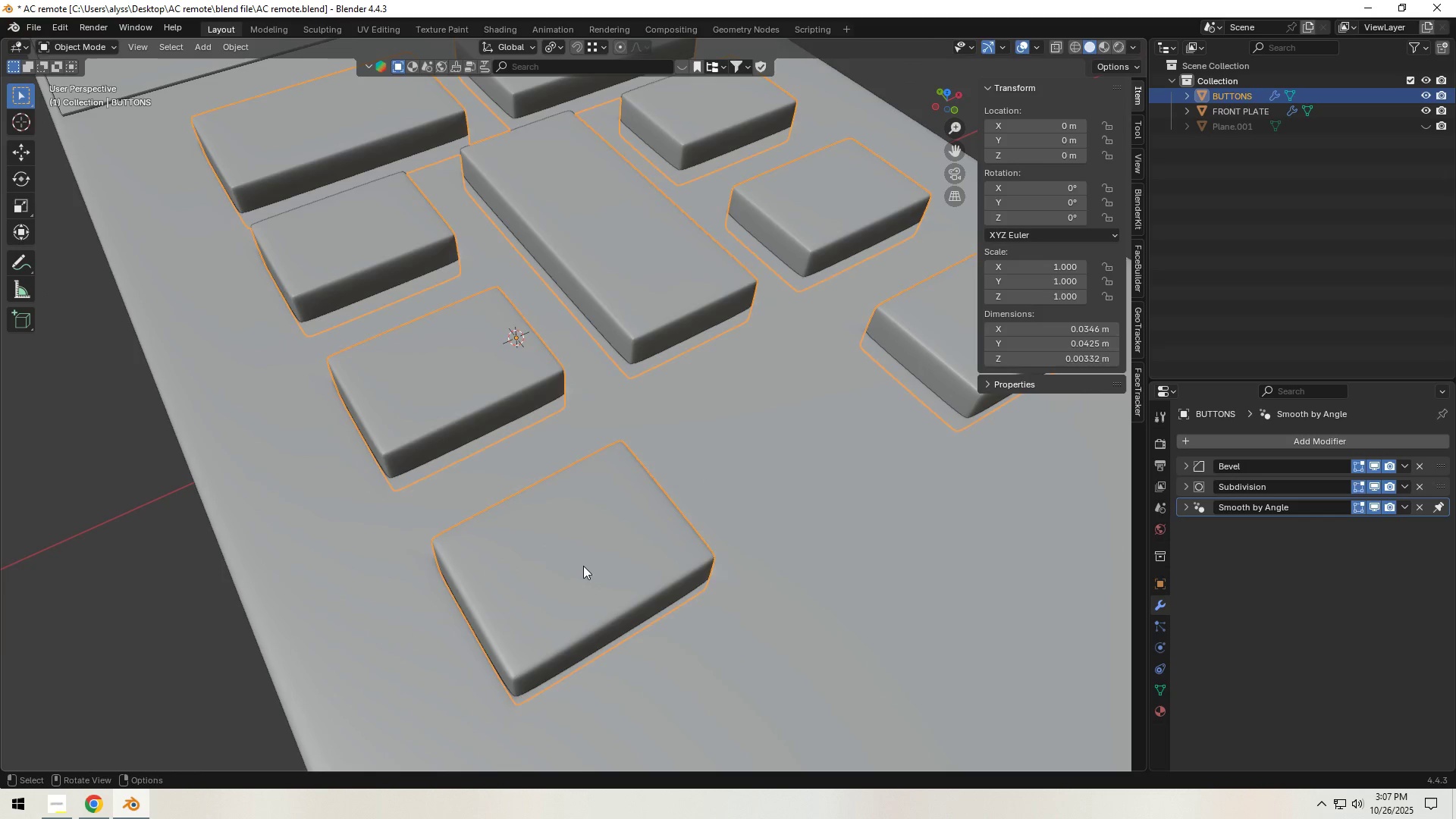 
key(Tab)
 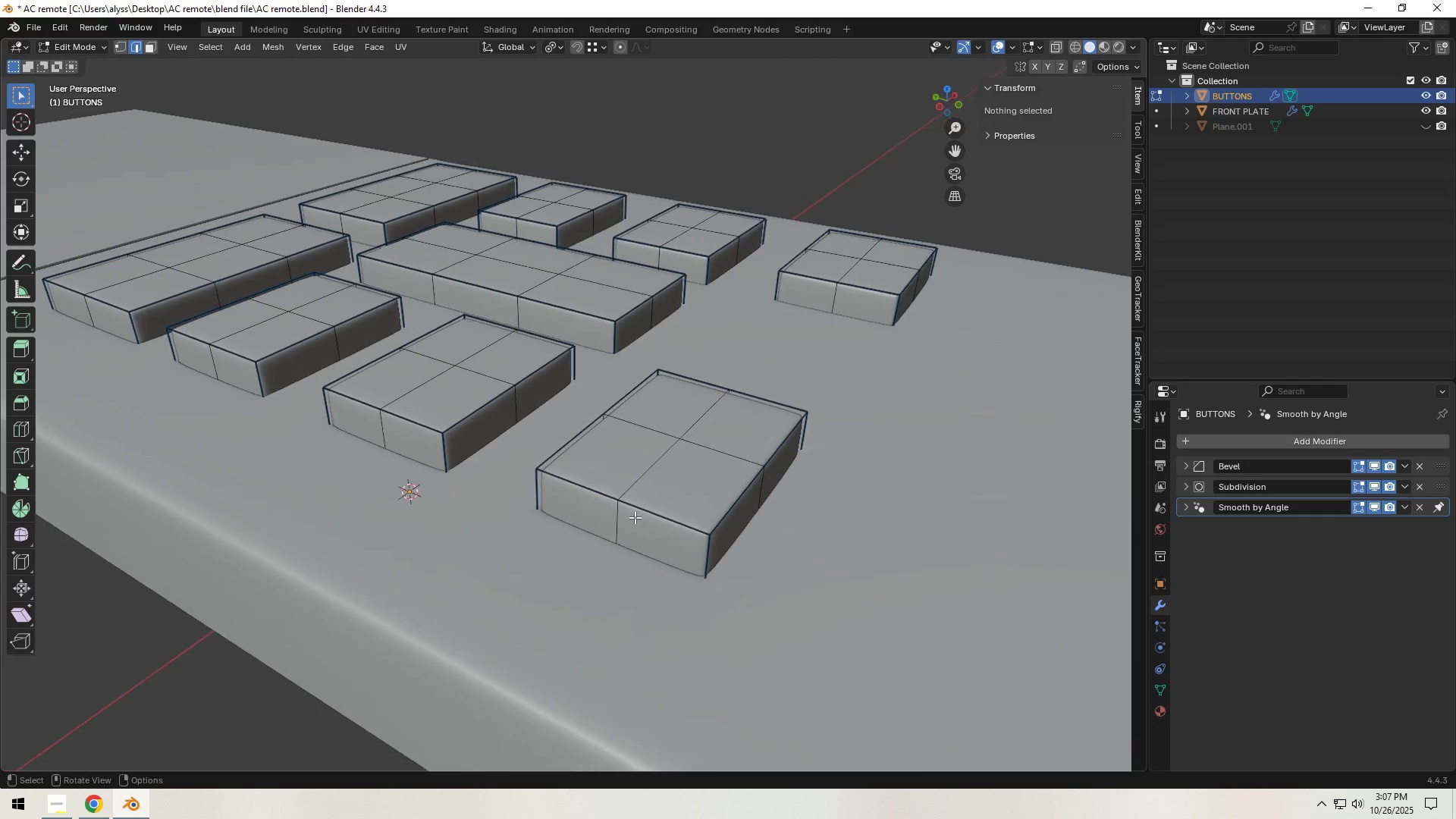 
left_click([708, 544])
 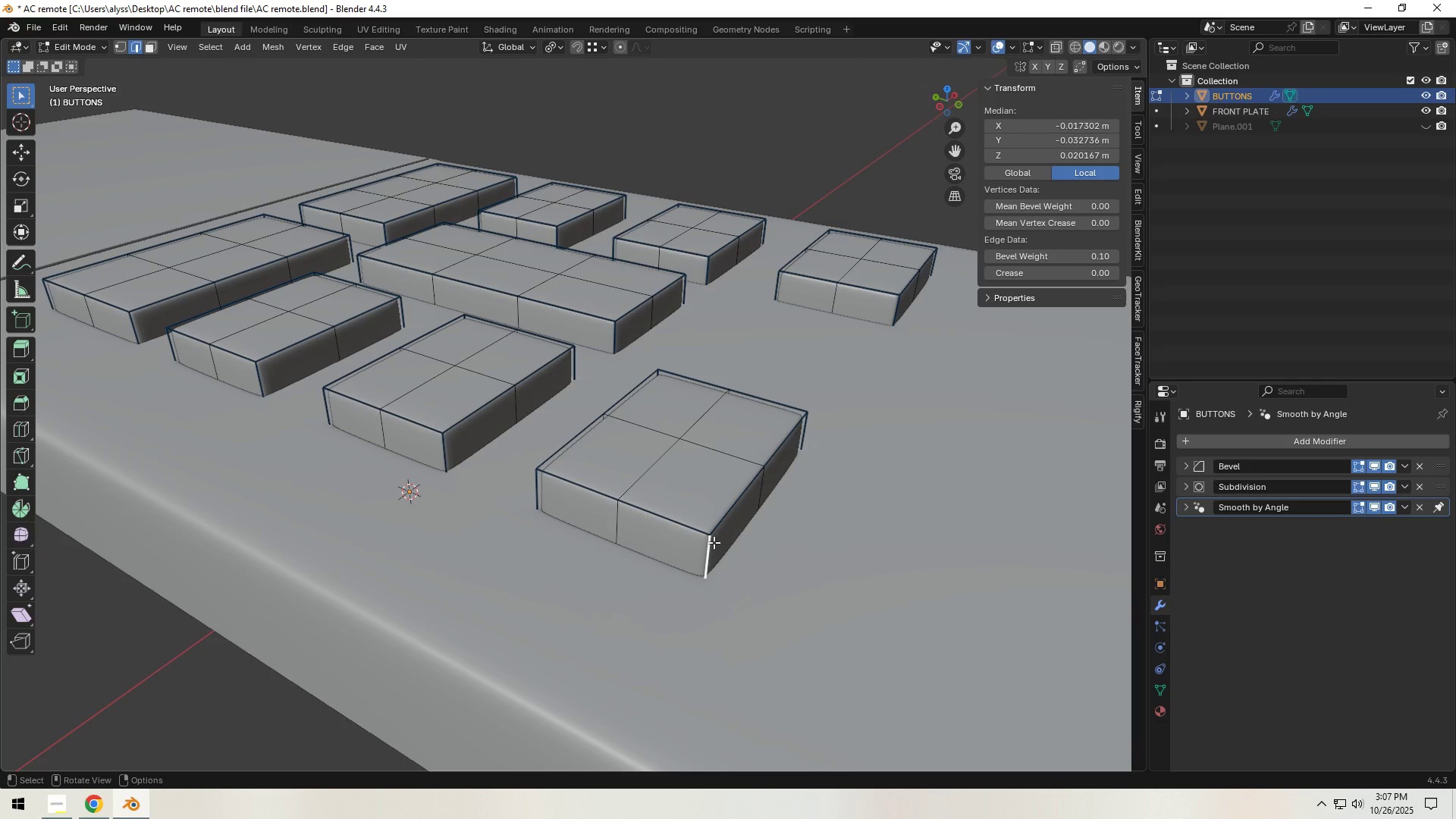 
hold_key(key=ShiftLeft, duration=1.5)
left_click([731, 503])
 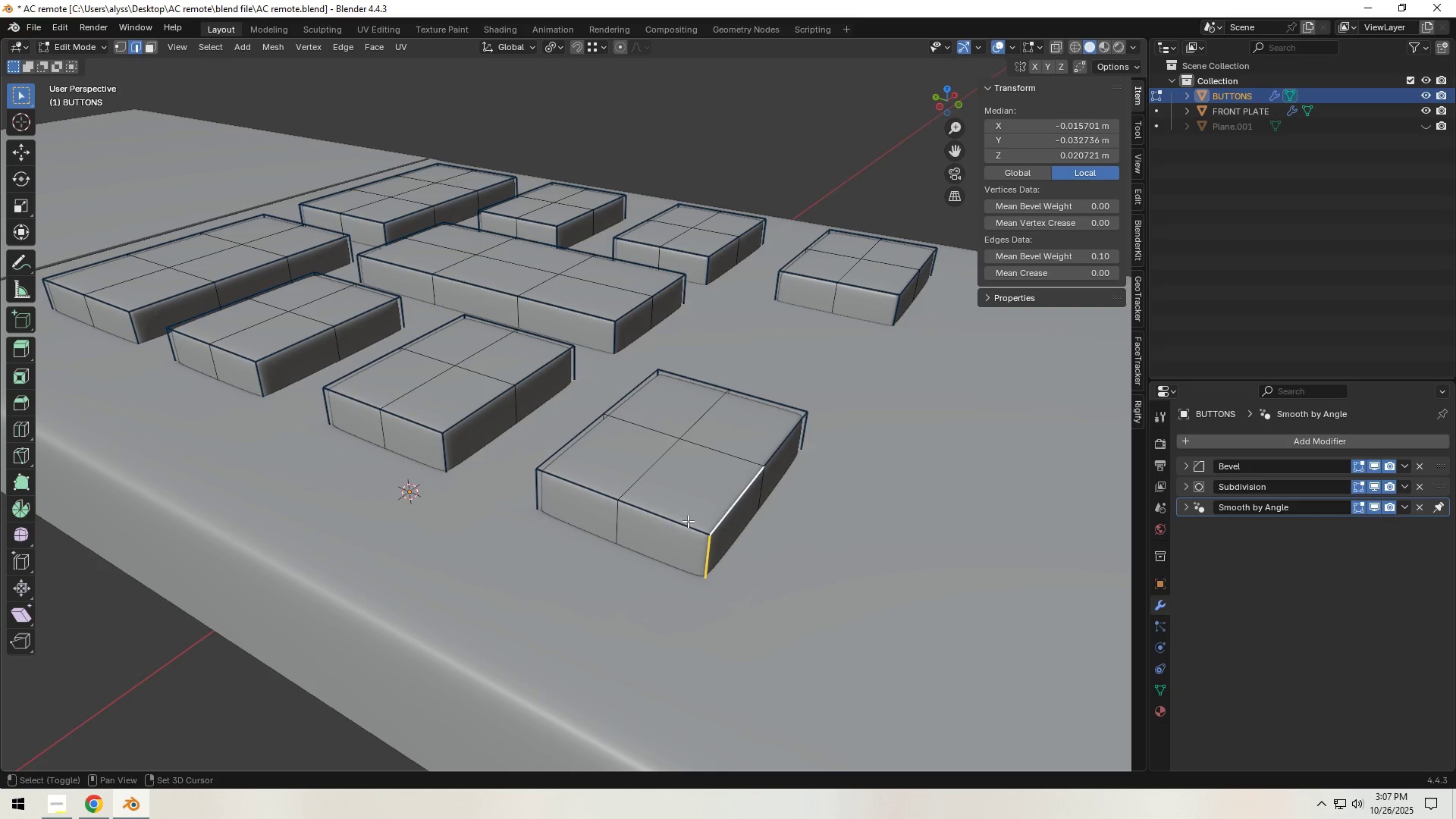 
double_click([673, 523])
 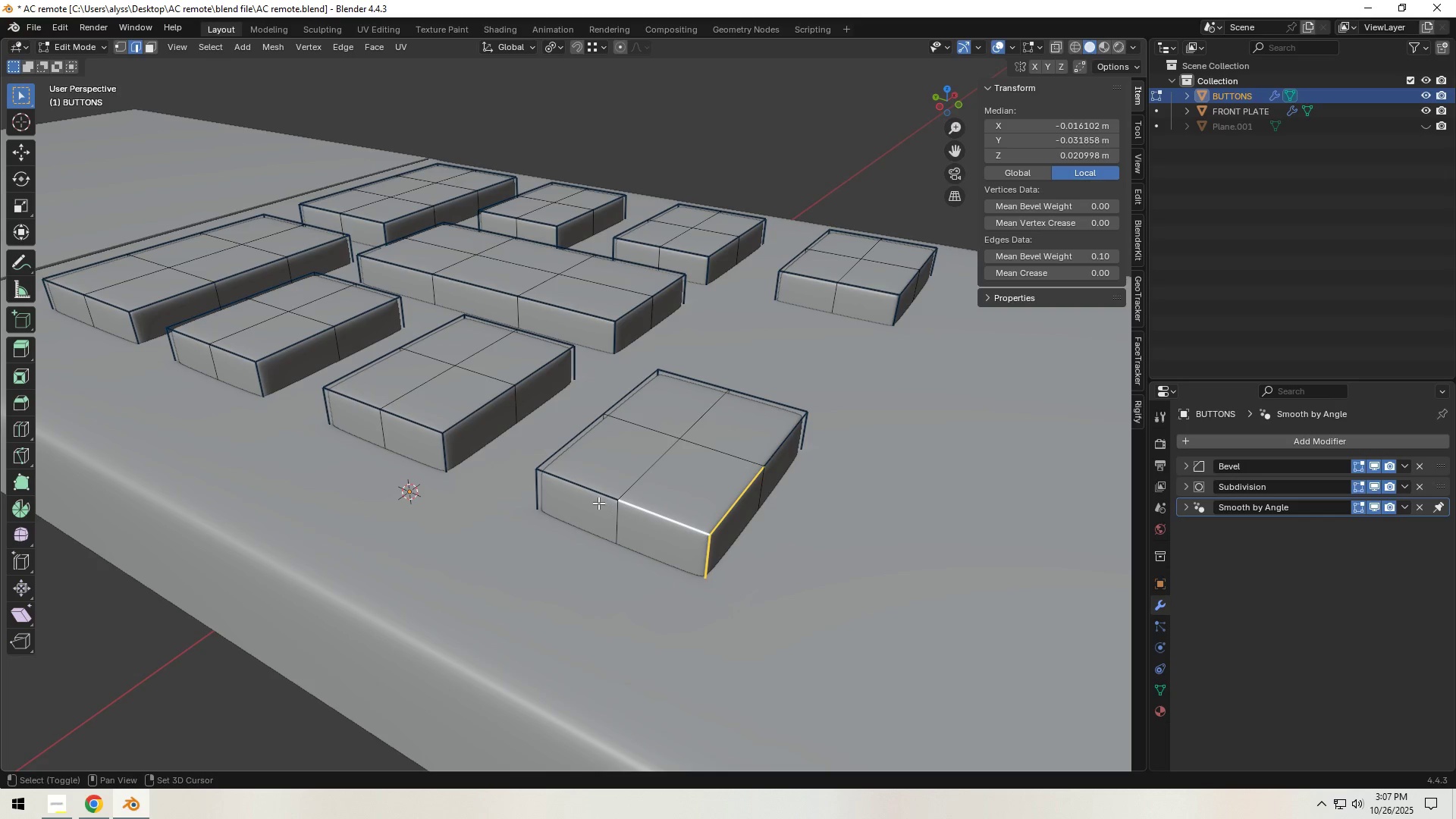 
hold_key(key=ShiftLeft, duration=1.51)
left_click([594, 499])
 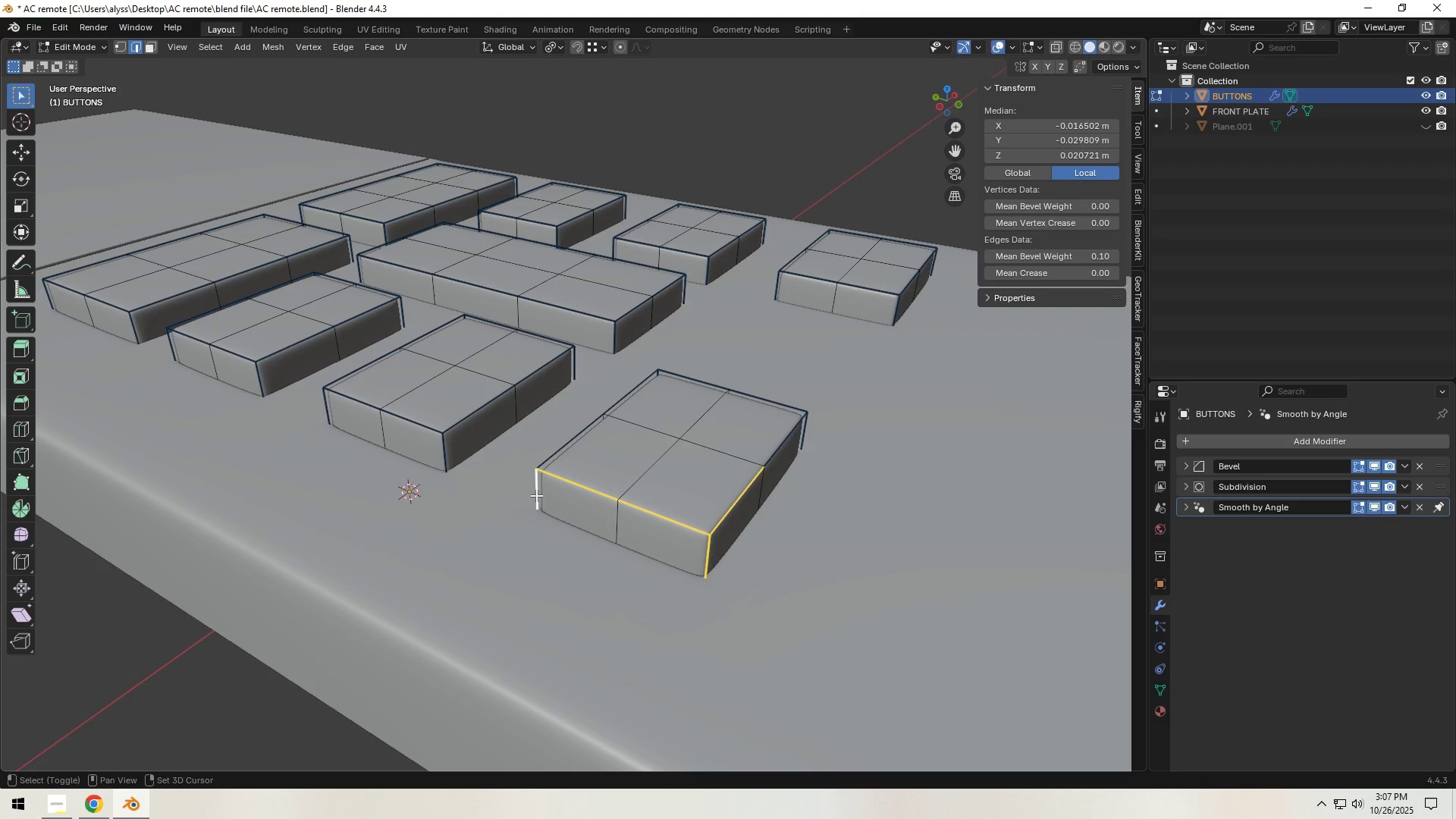 
left_click([563, 452])
 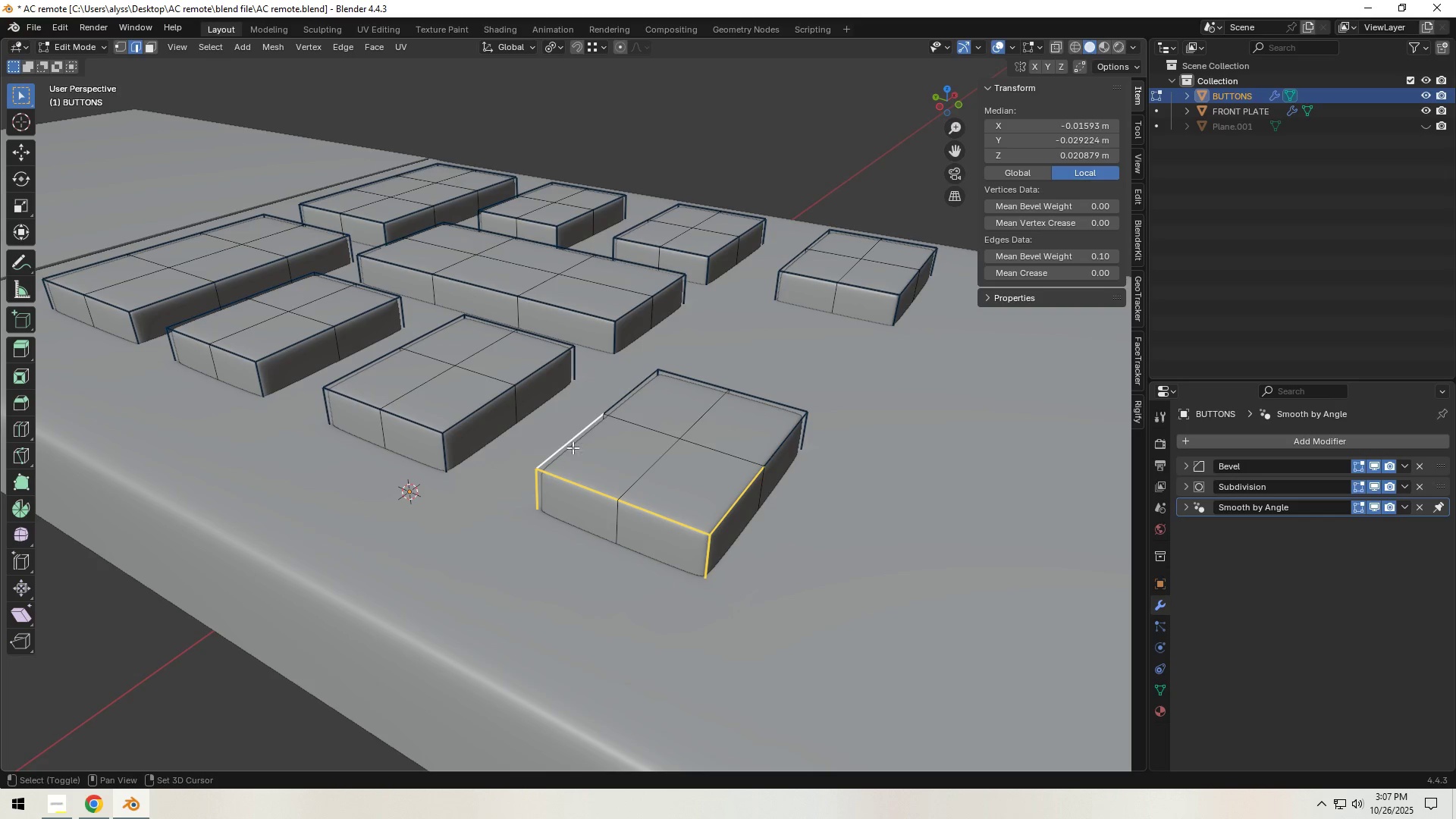 
hold_key(key=ShiftLeft, duration=1.51)
left_click([625, 397])
 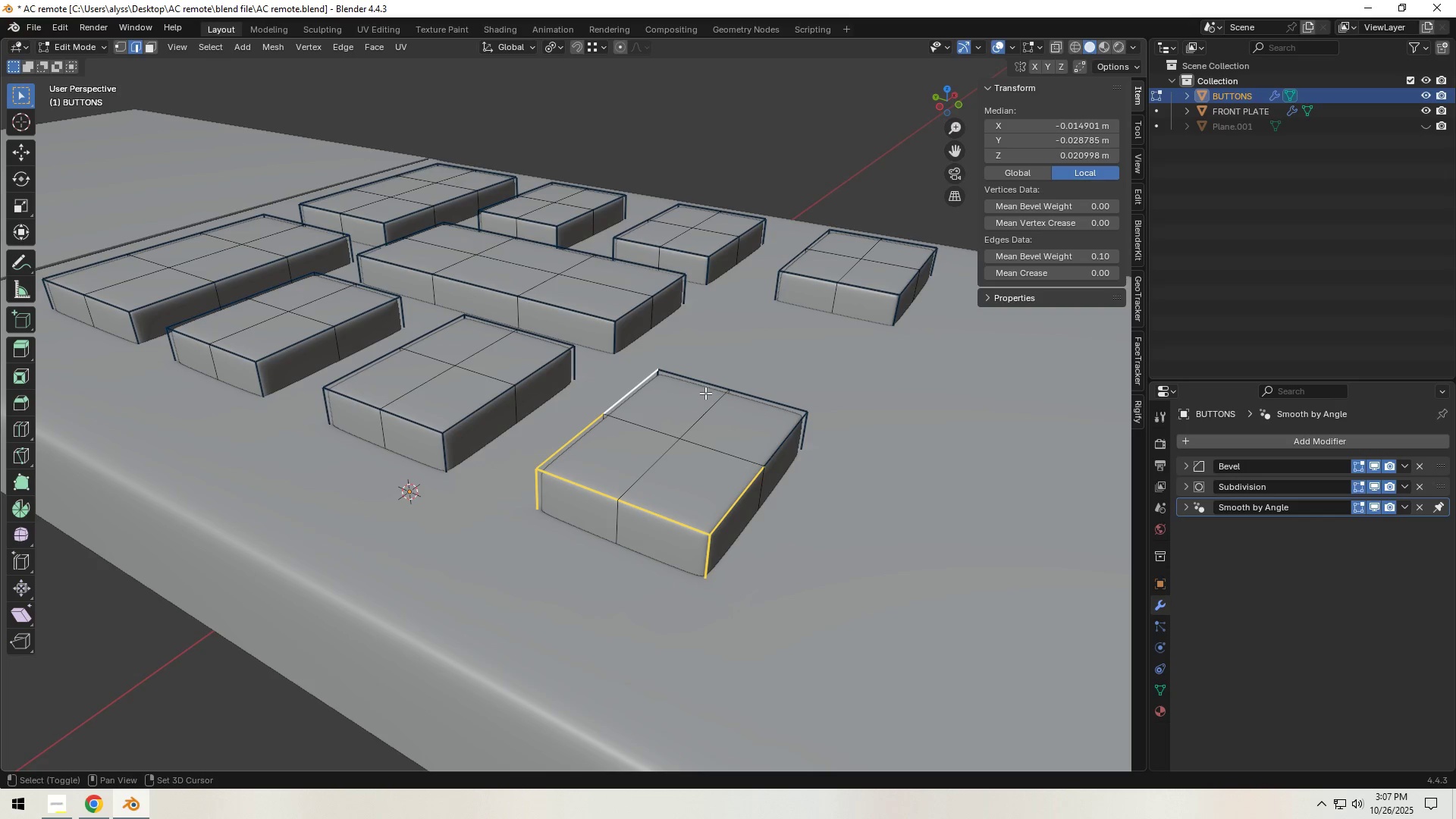 
left_click([706, 390])
 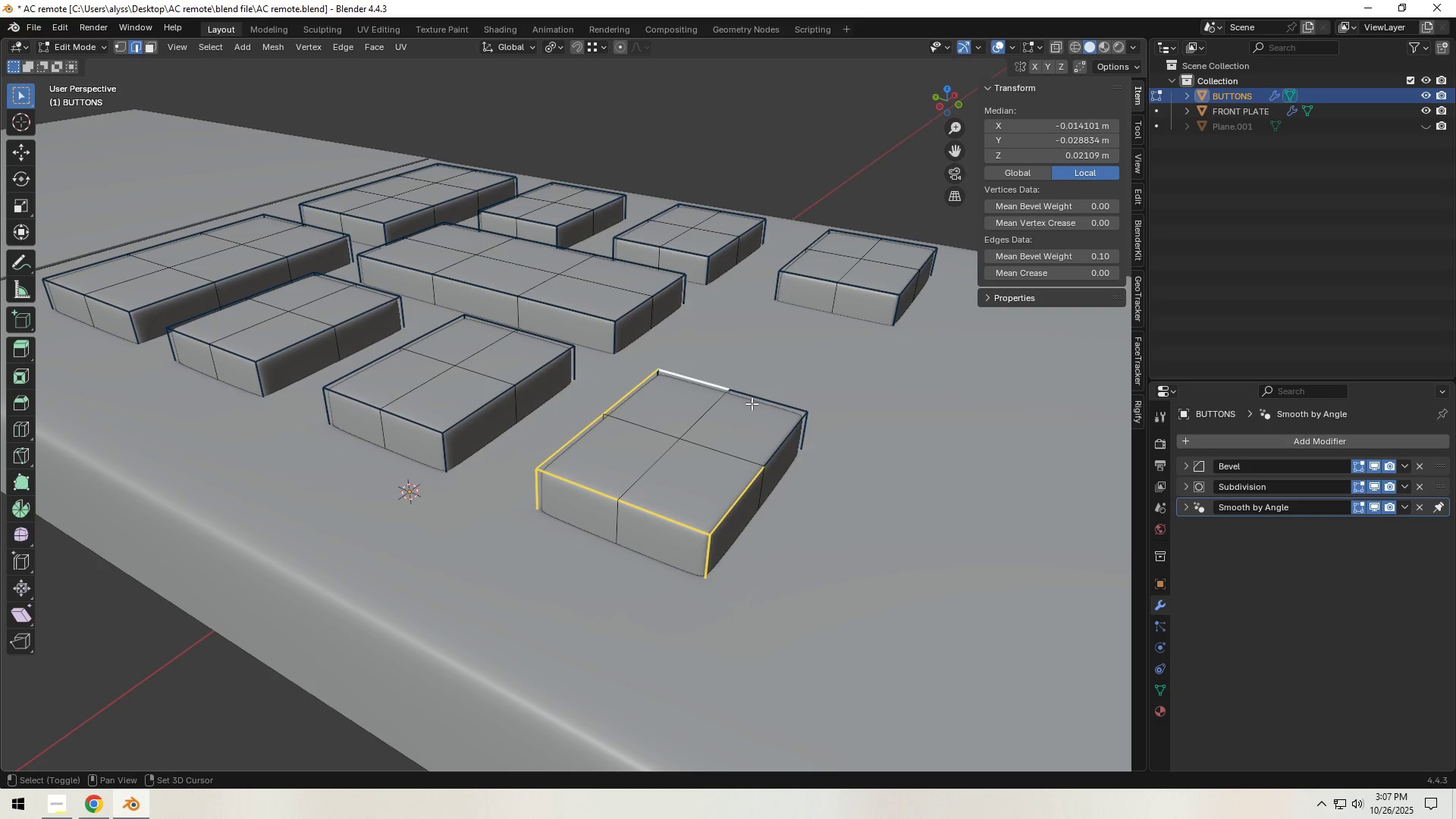 
double_click([762, 403])
 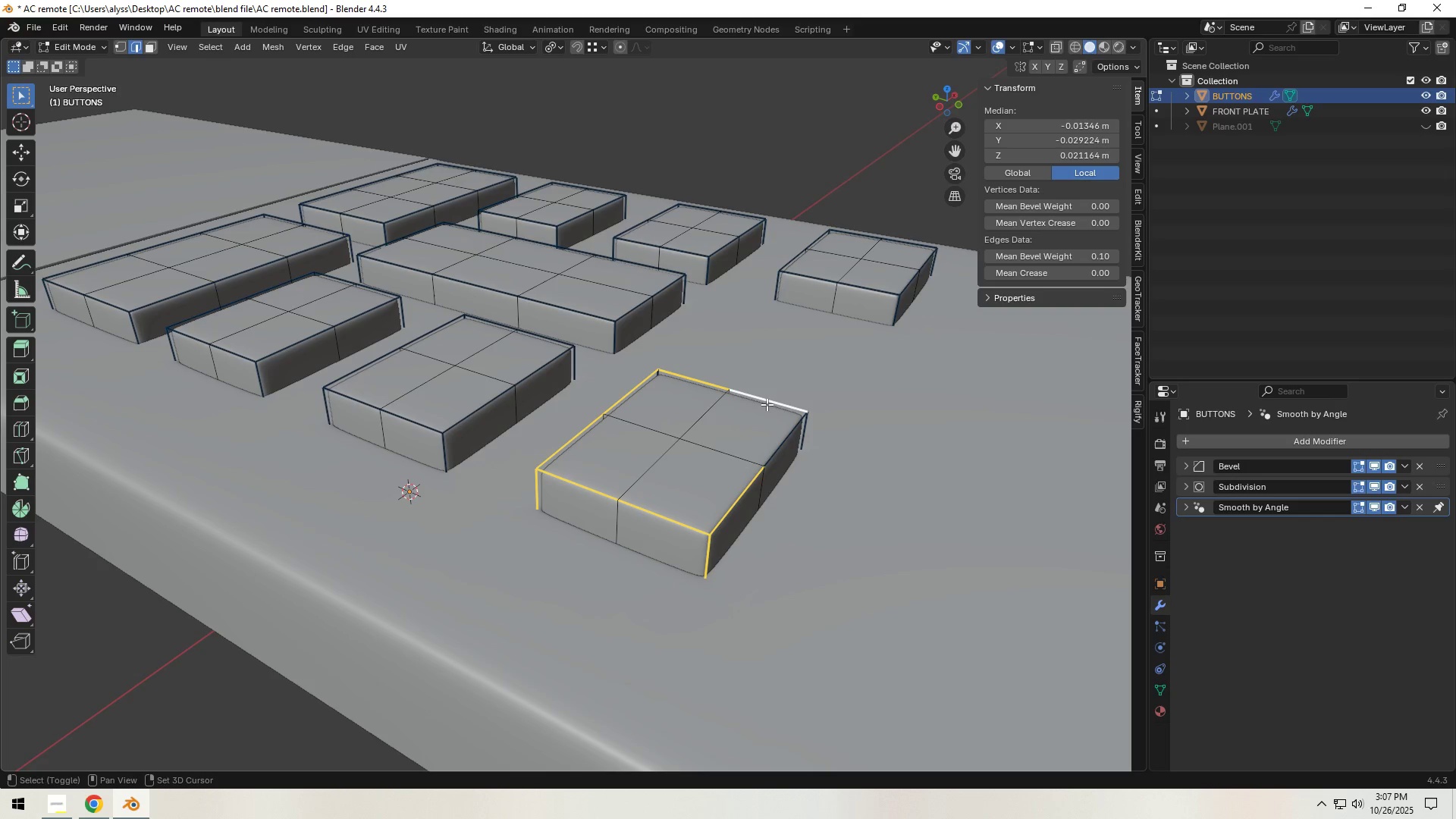 
hold_key(key=ShiftLeft, duration=1.3)
triple_click([778, 427])
 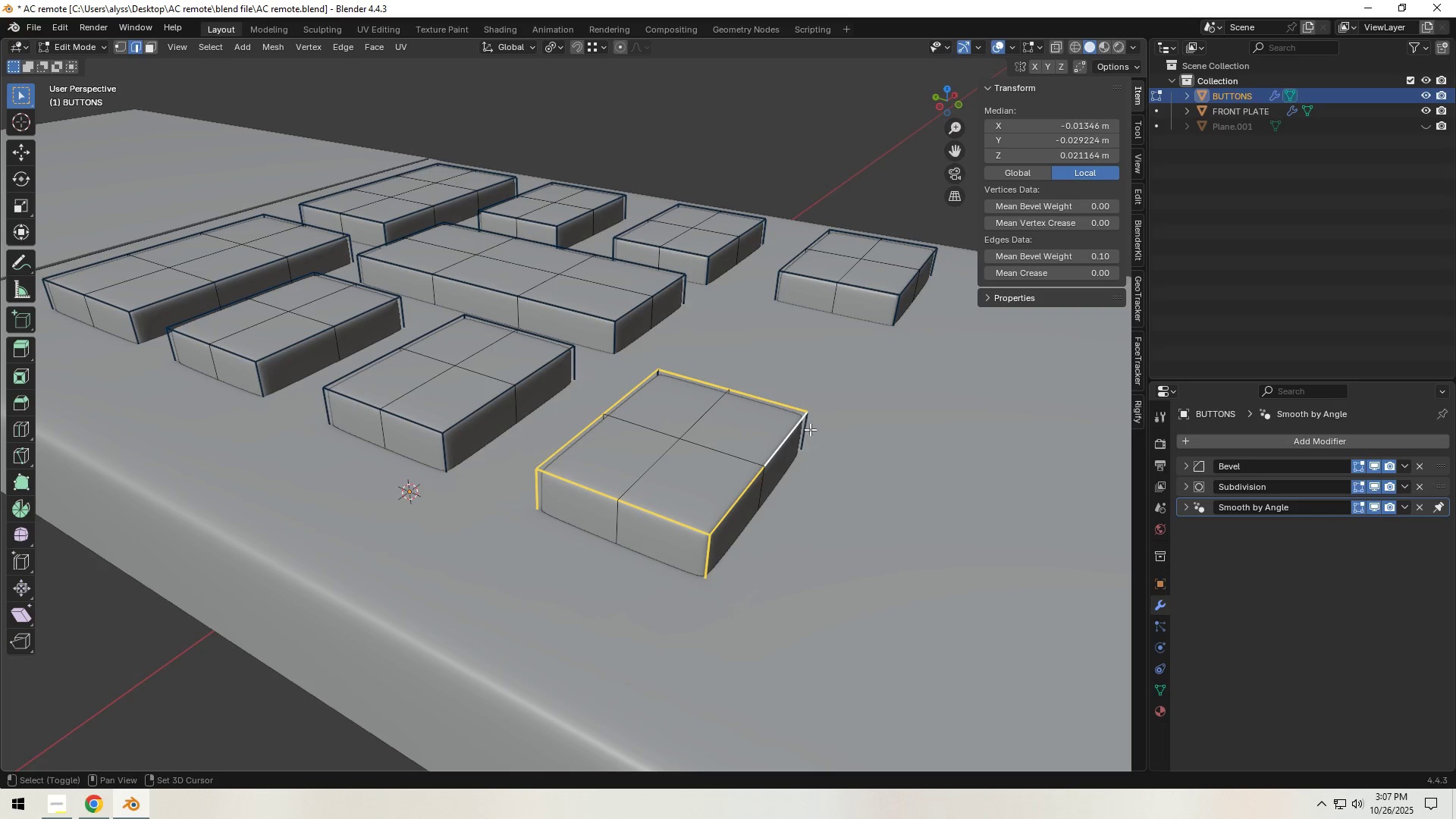 
left_click([811, 430])
 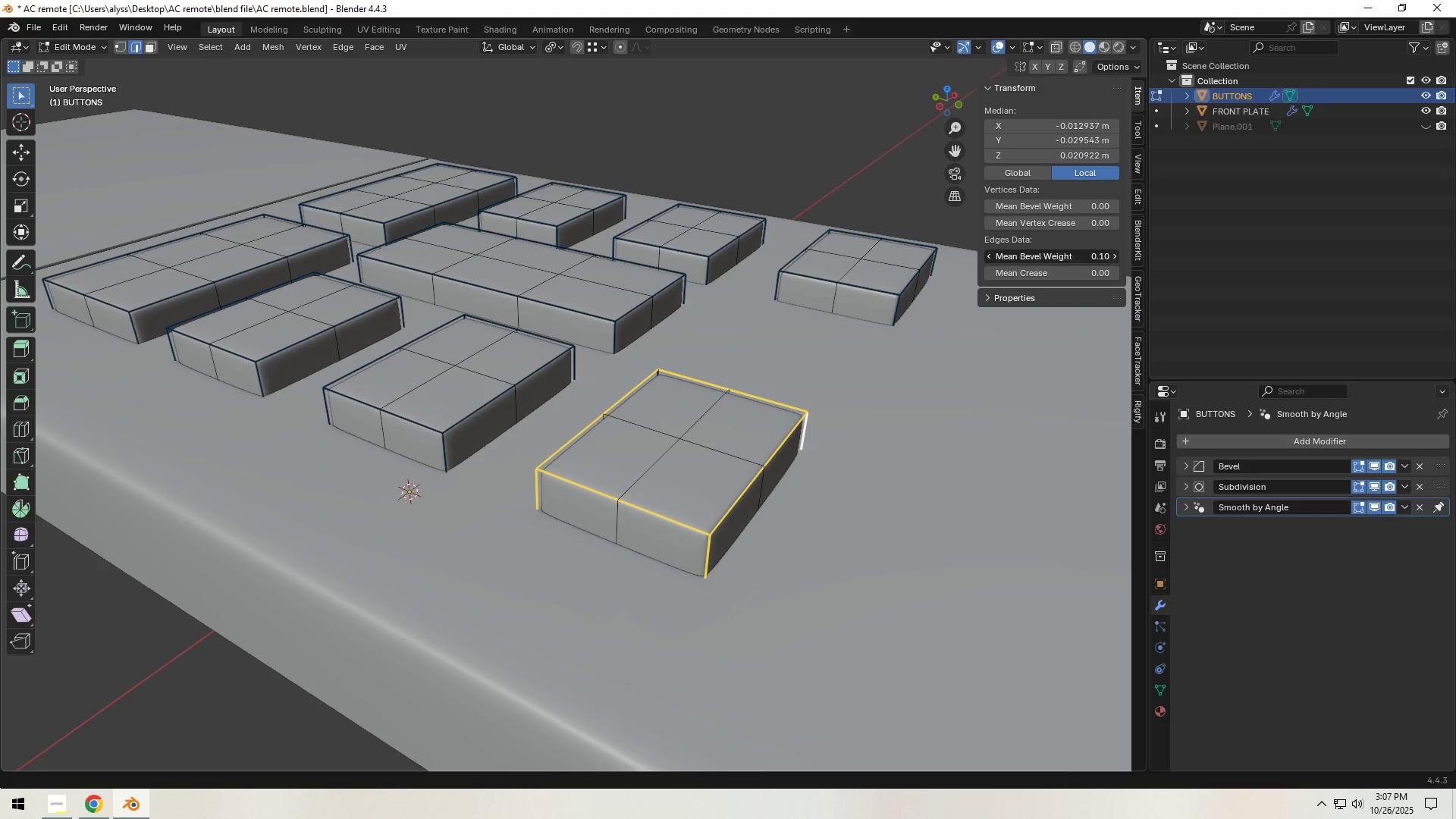 
double_click([1116, 253])
 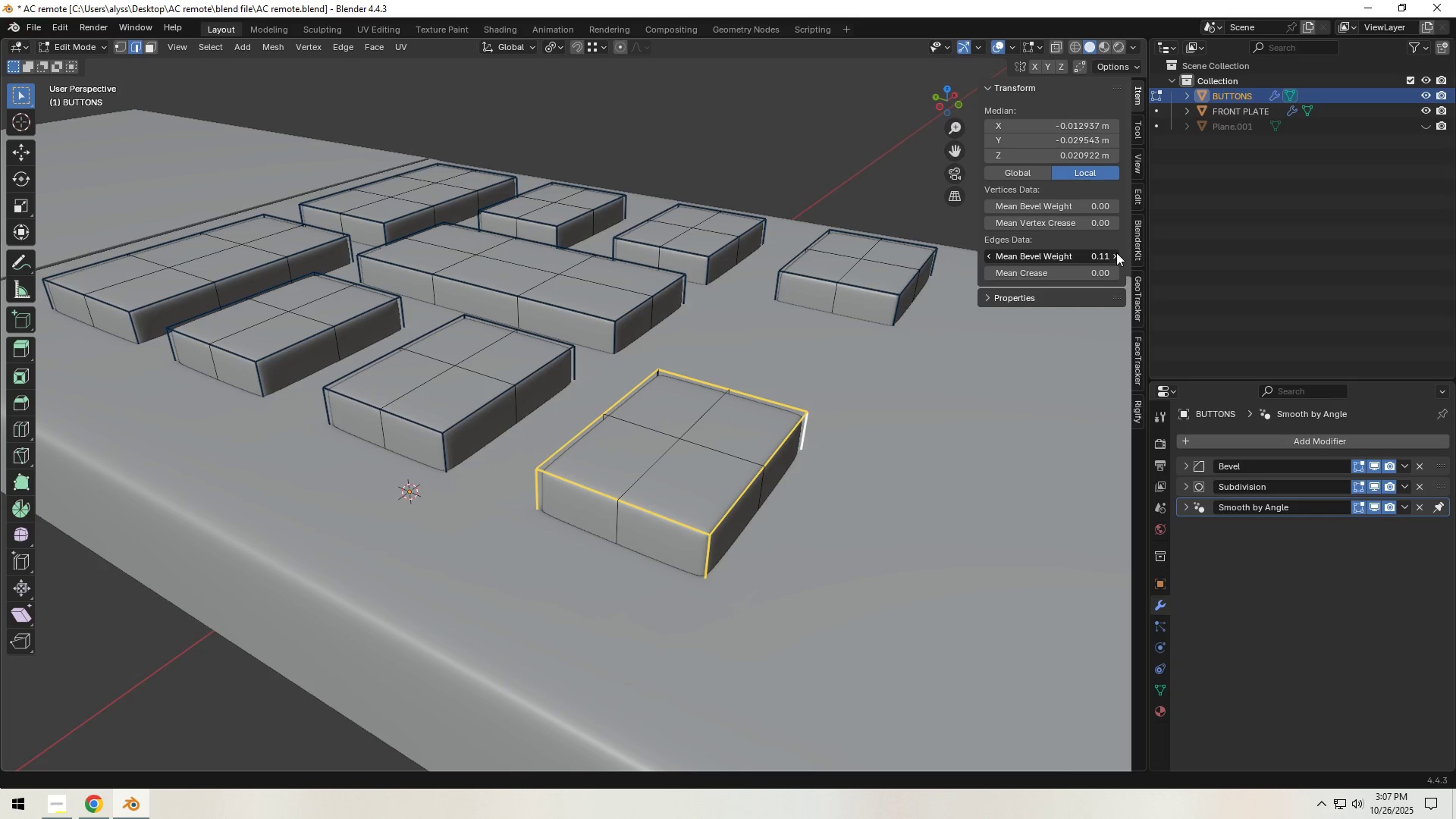 
triple_click([1116, 253])
 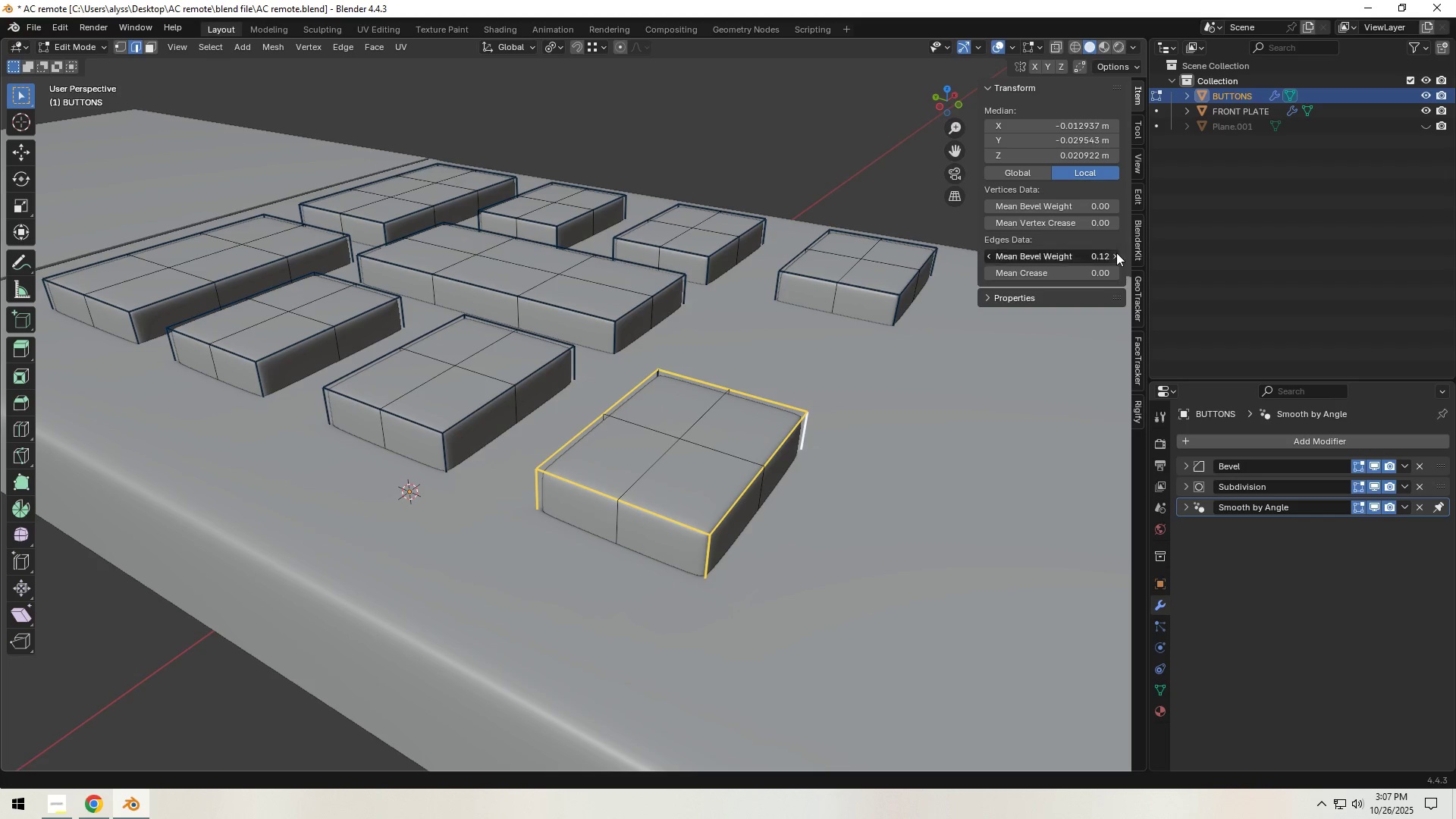 
triple_click([1116, 253])
 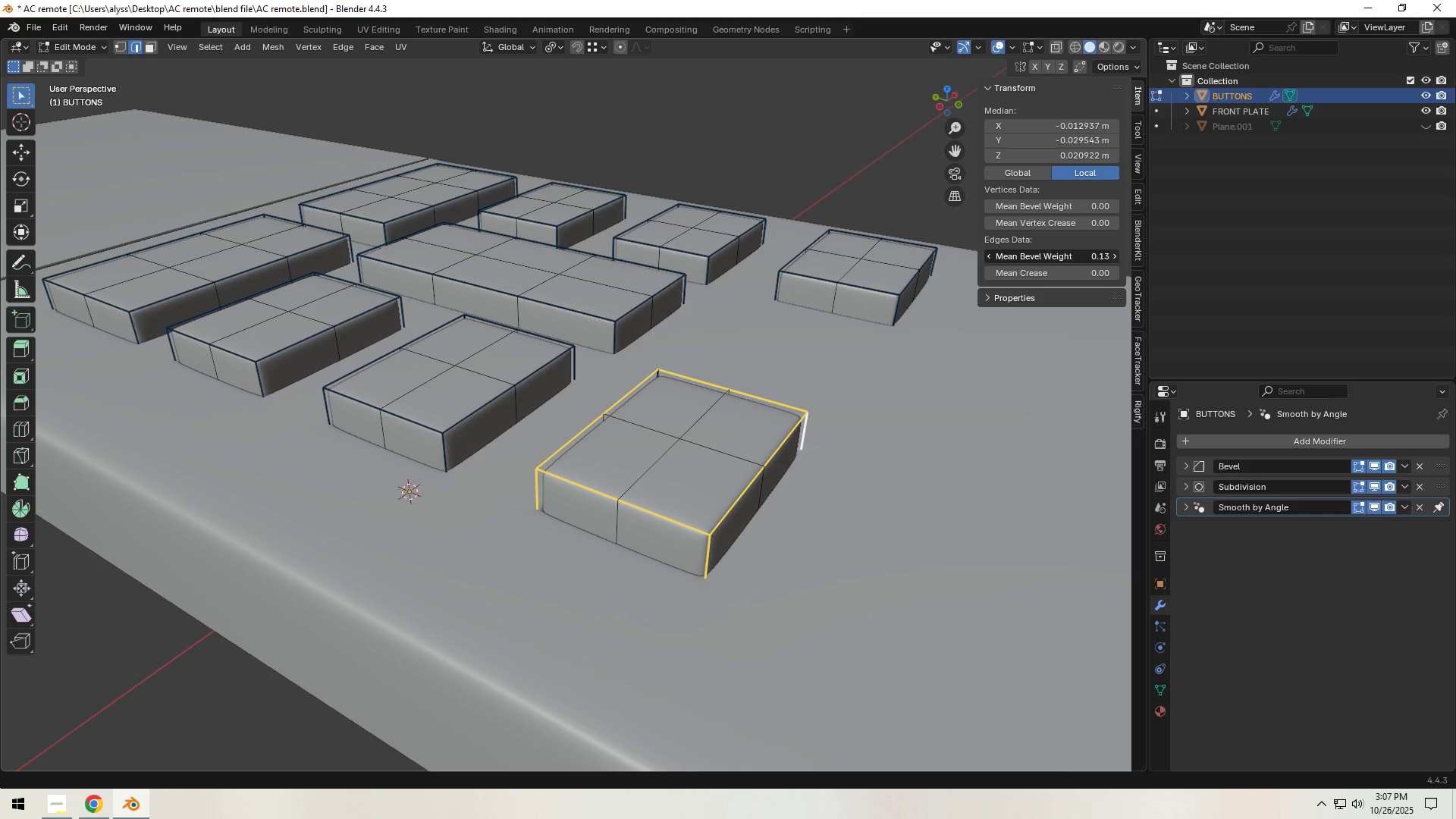 
triple_click([1116, 253])
 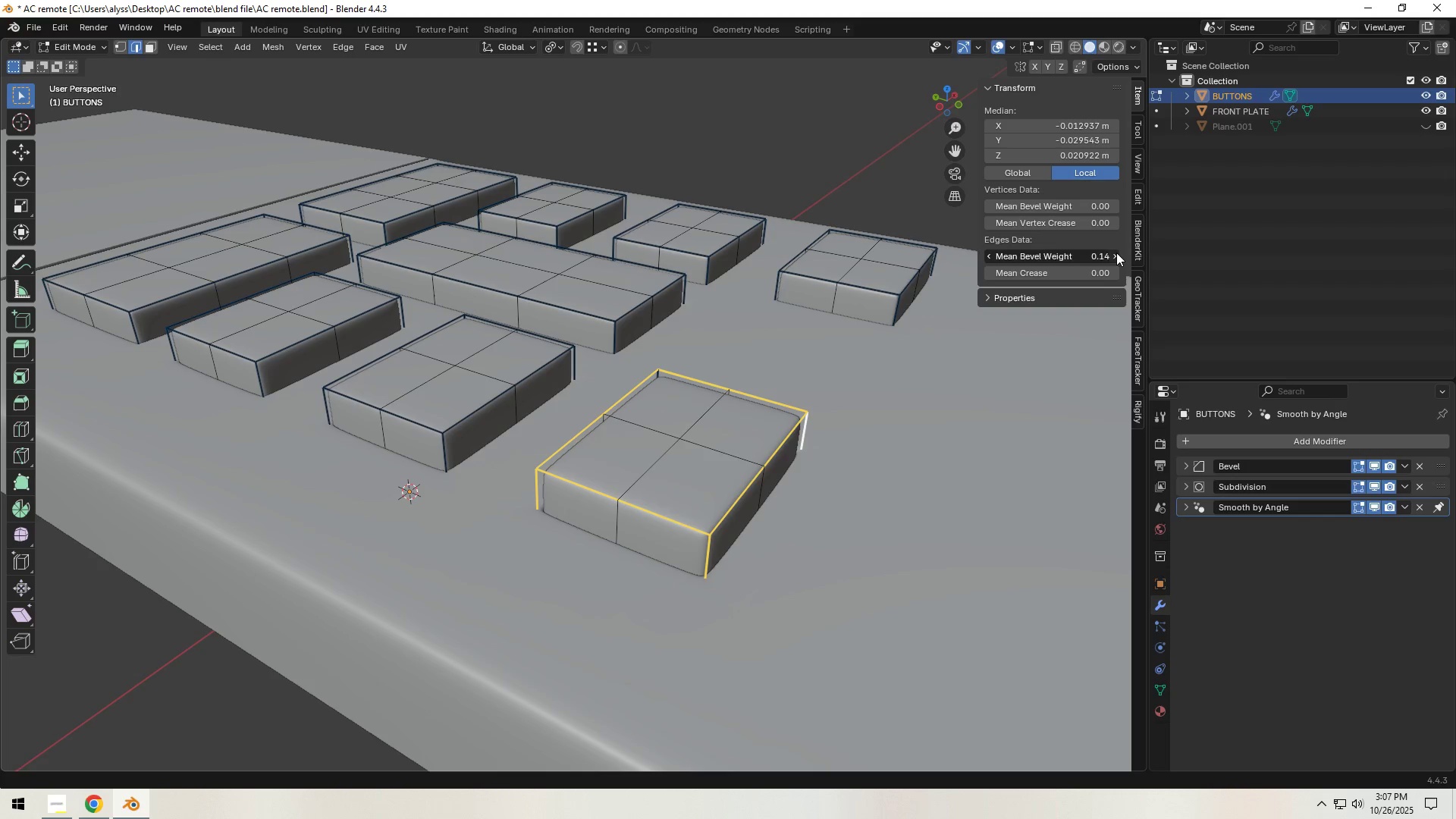 
triple_click([1116, 253])
 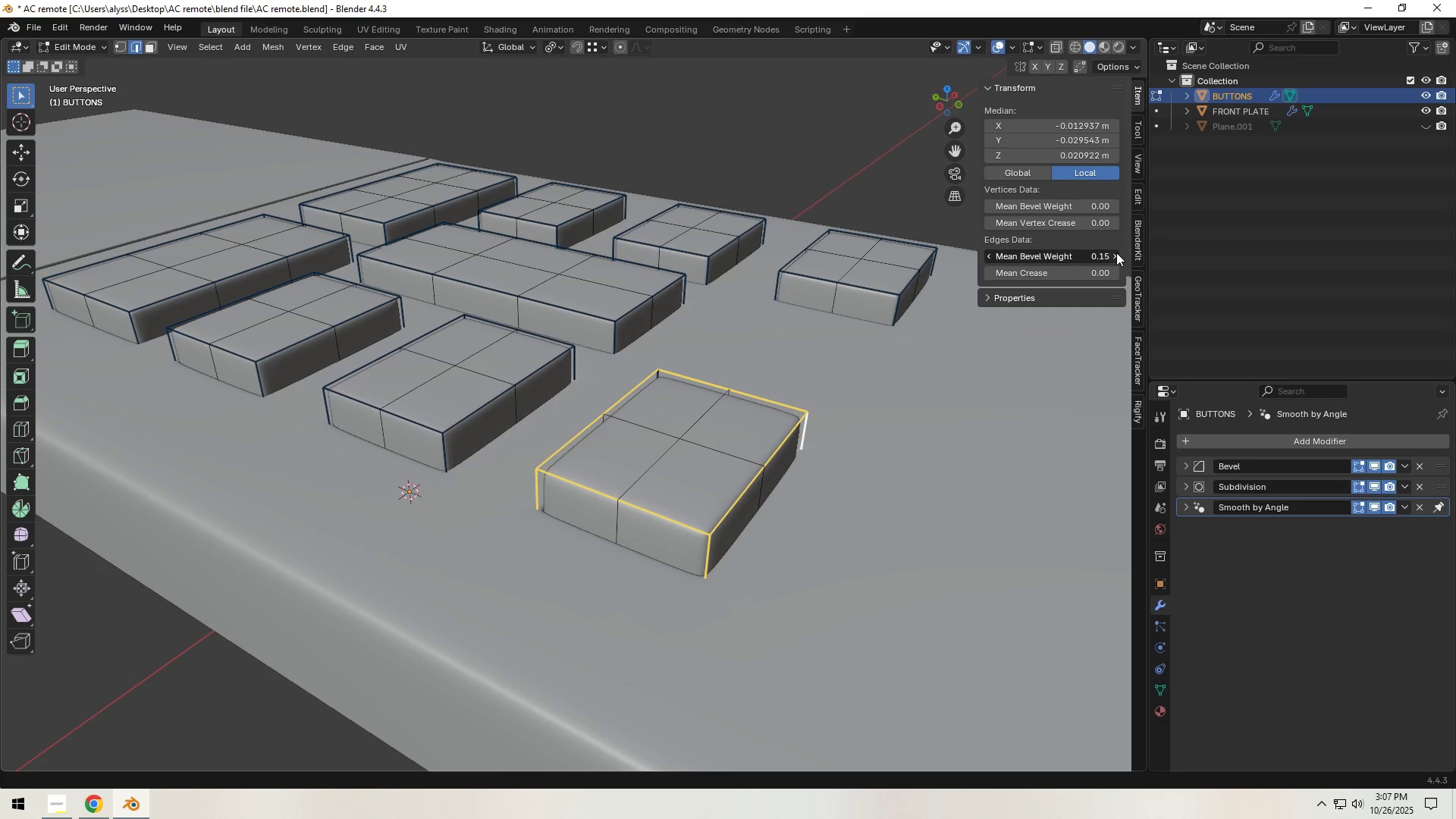 
triple_click([1116, 253])
 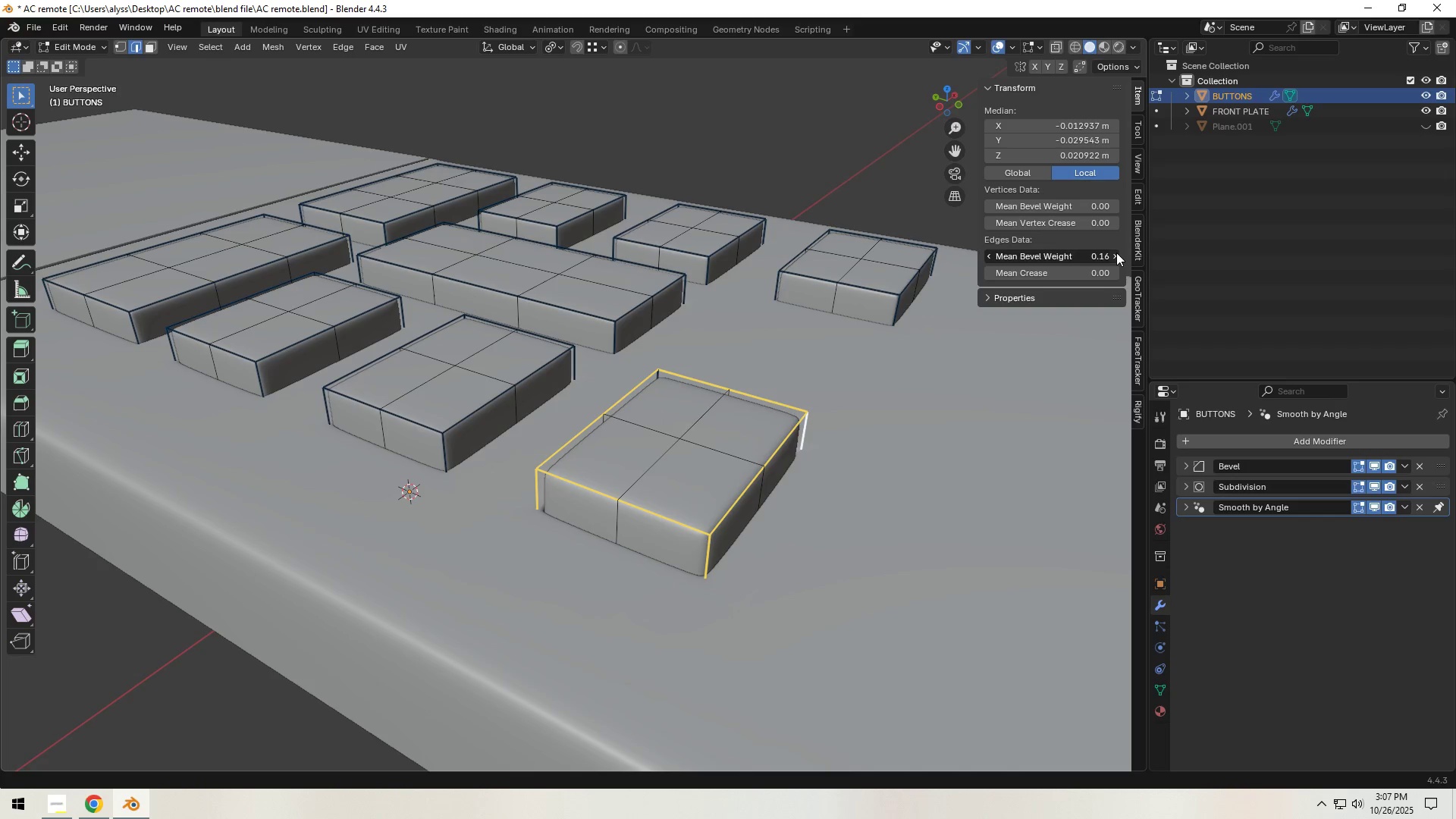 
triple_click([1116, 253])
 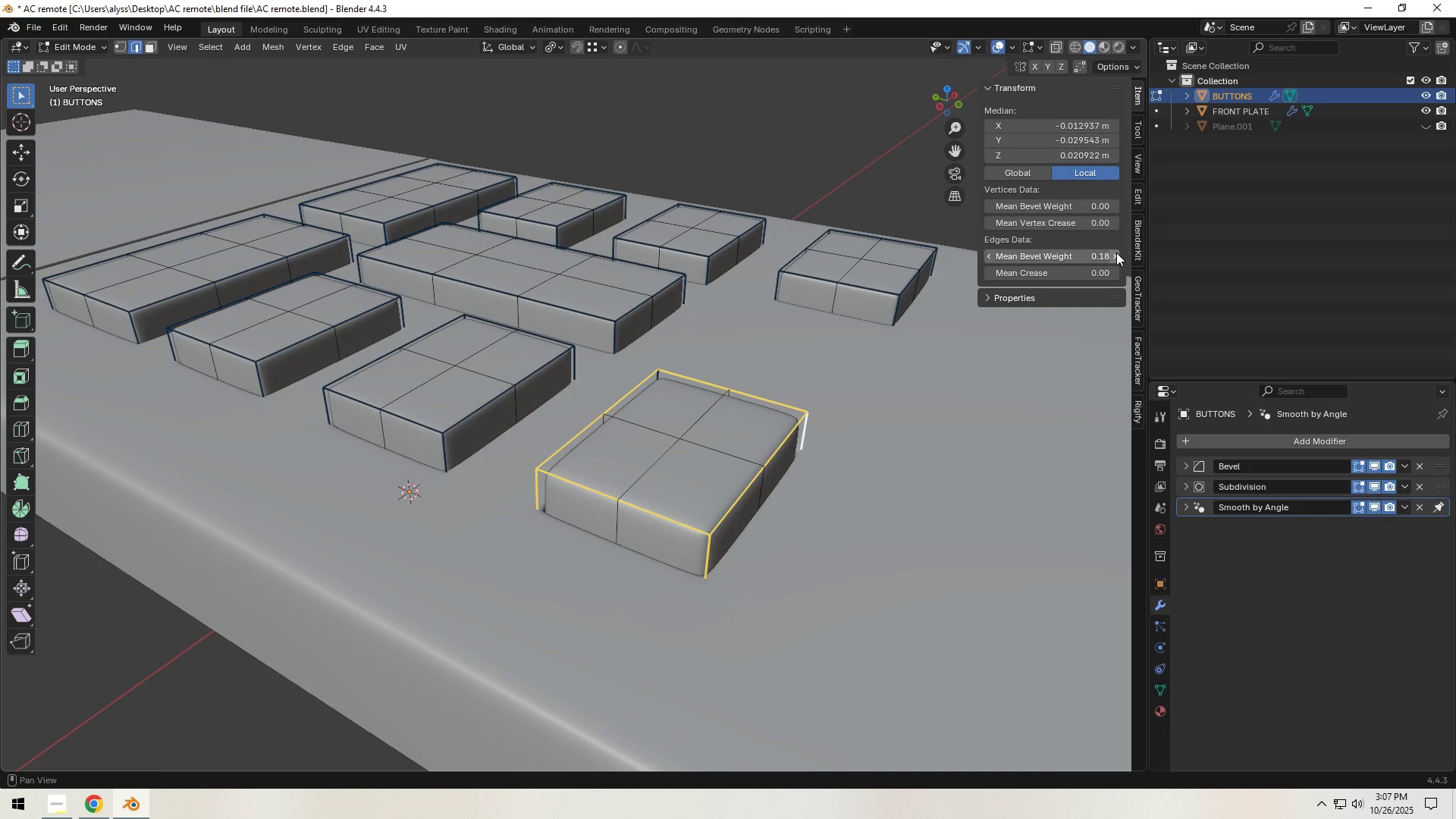 
triple_click([1116, 253])
 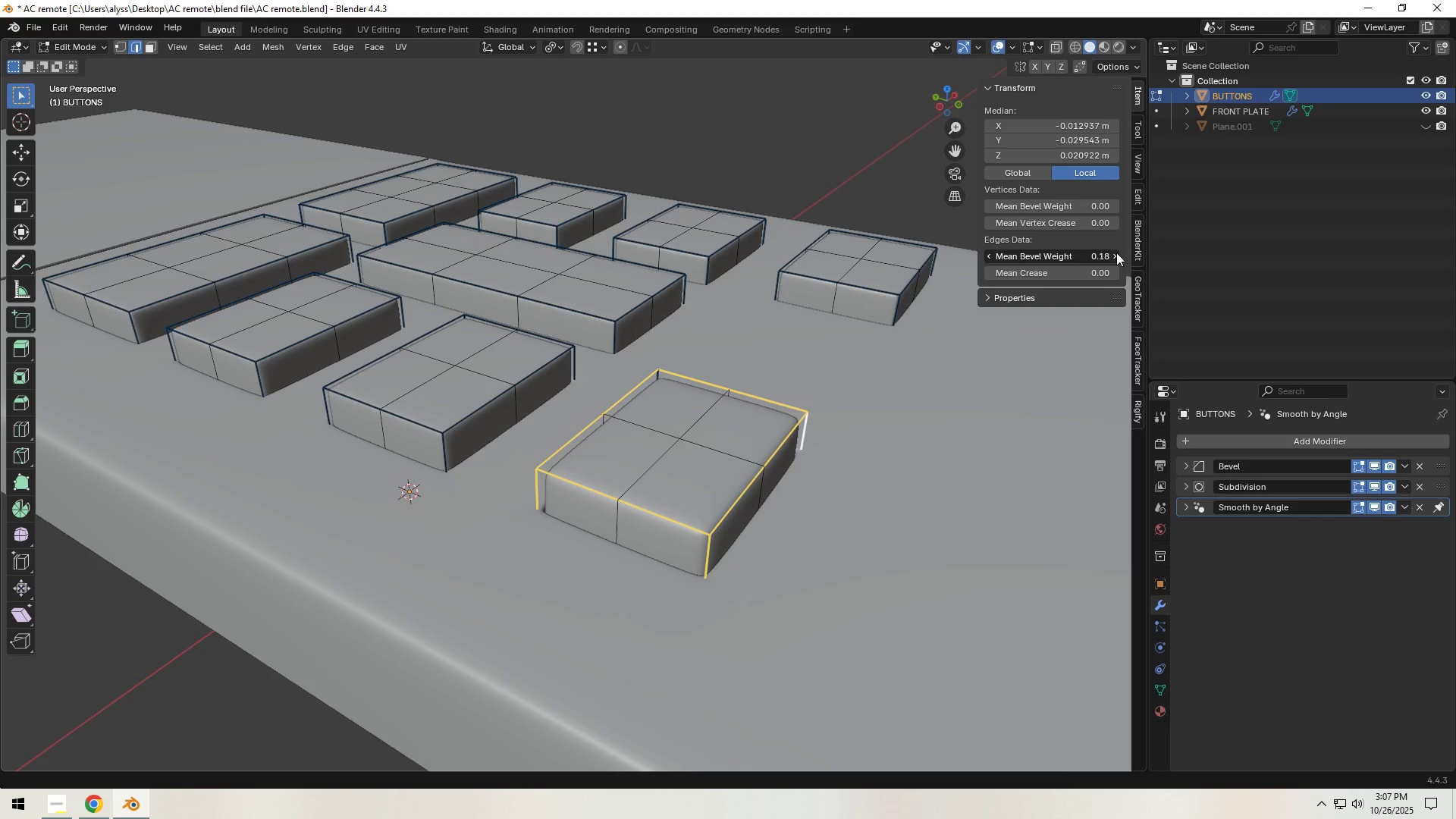 
triple_click([1116, 253])
 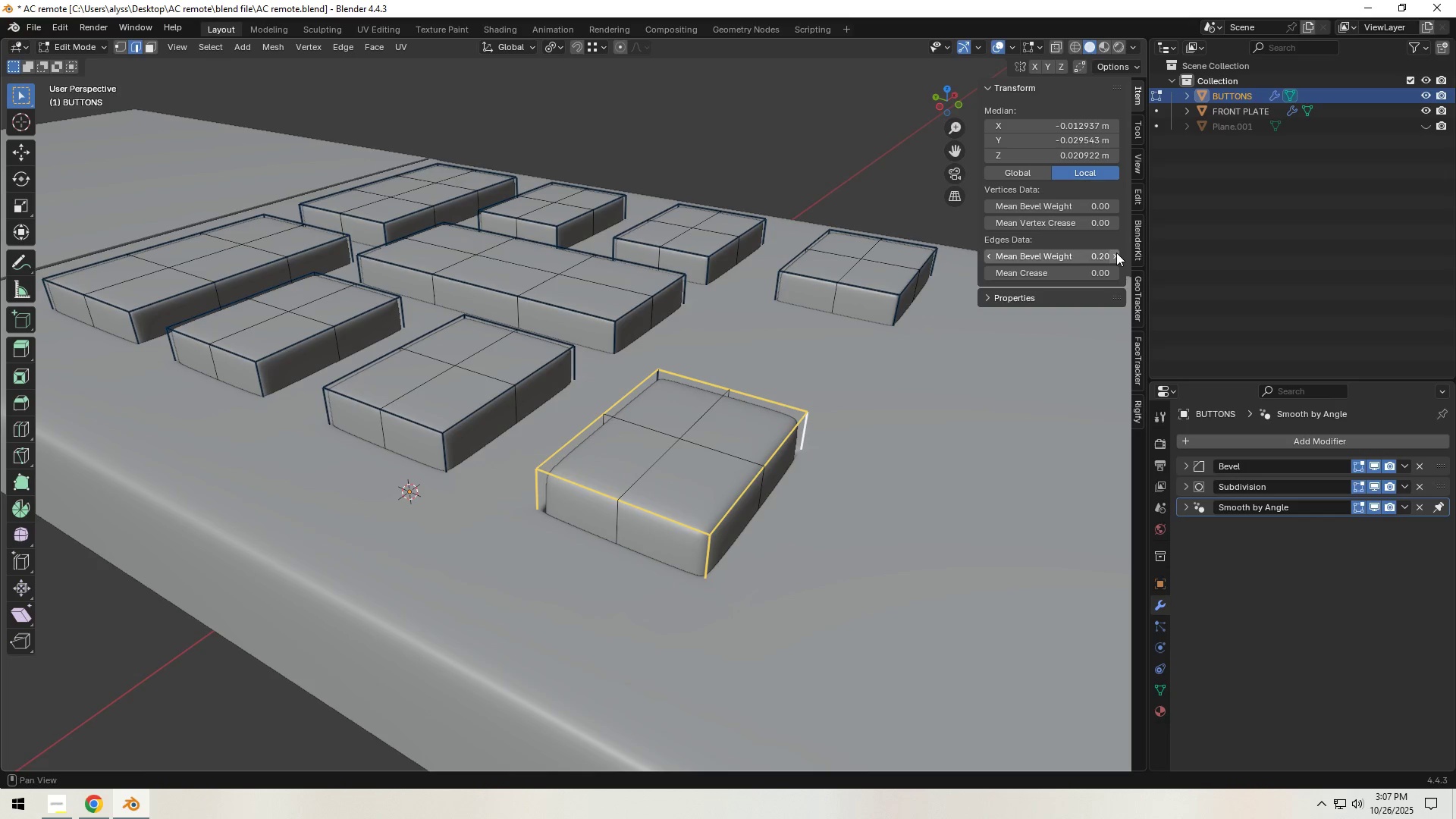 
triple_click([1116, 253])
 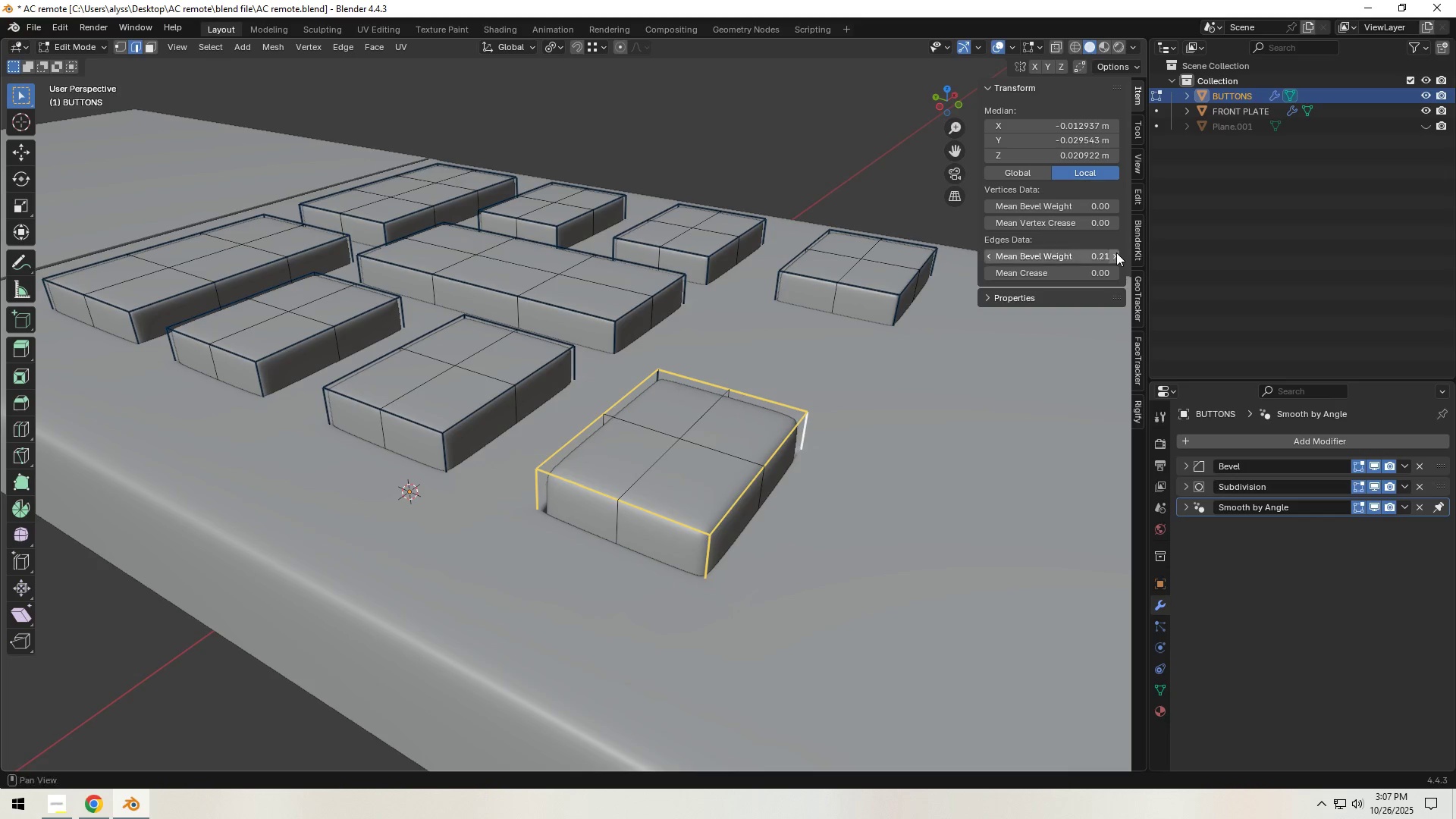 
triple_click([1116, 253])
 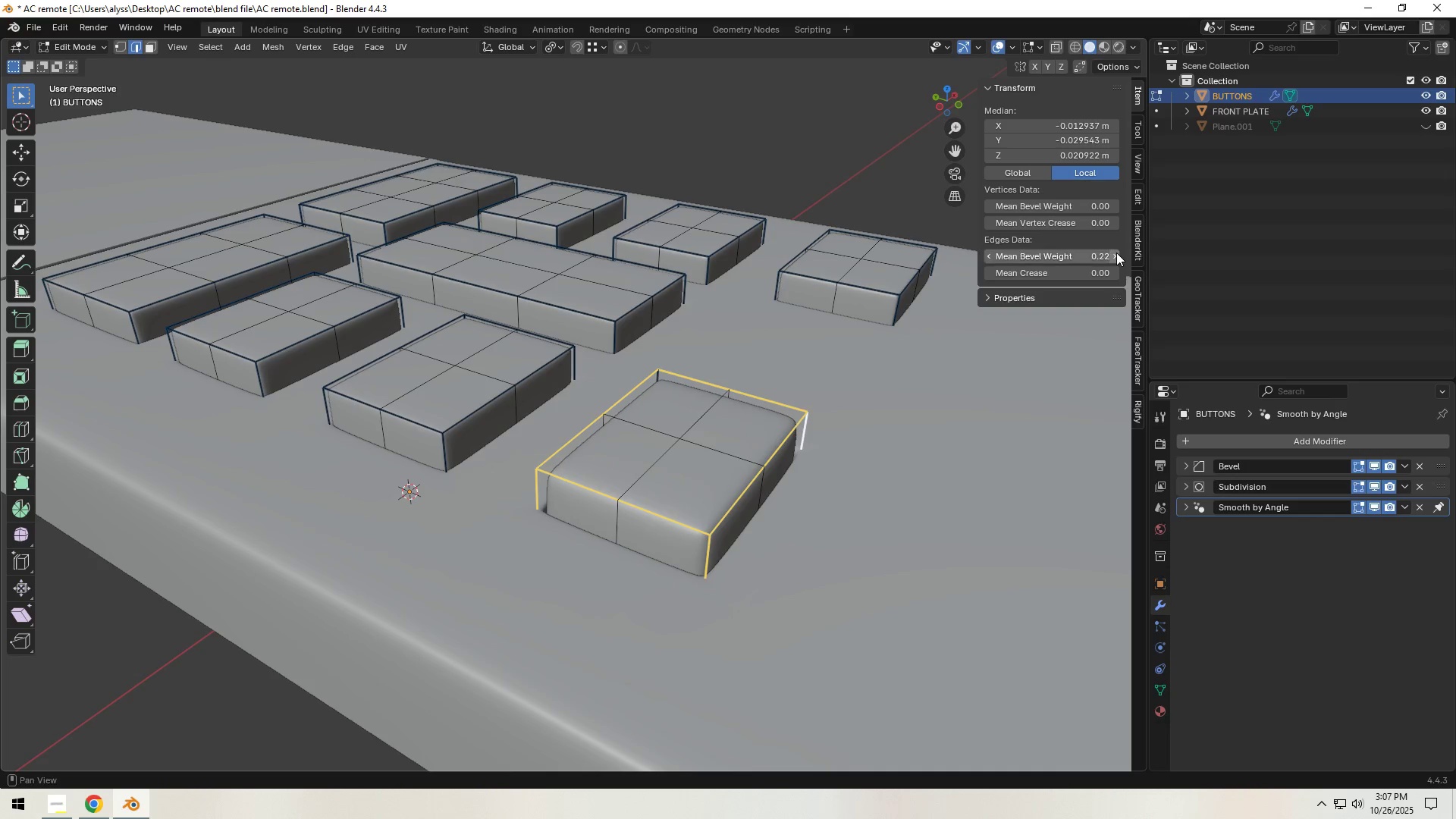 
triple_click([1116, 253])
 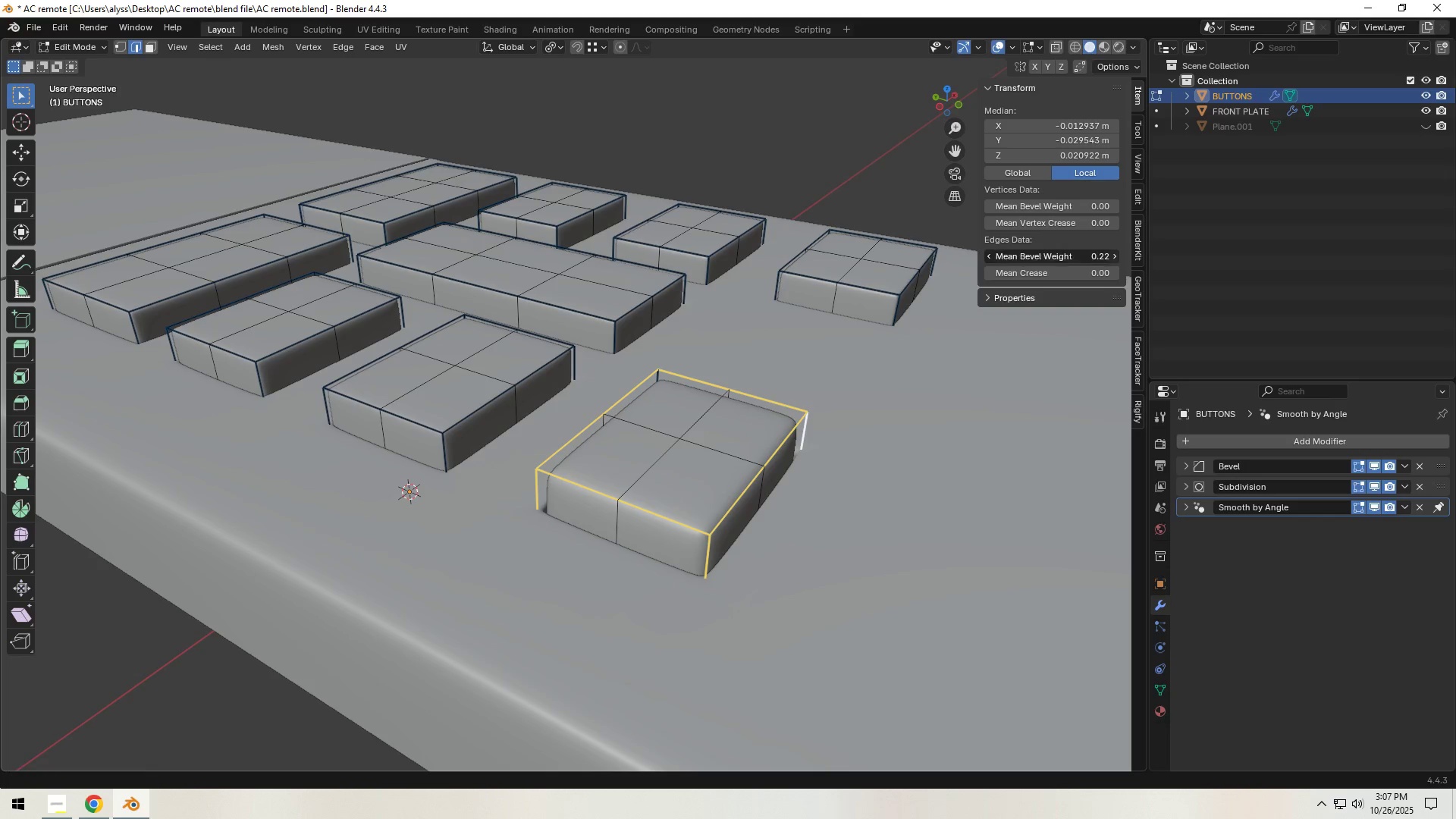 
triple_click([1116, 253])
 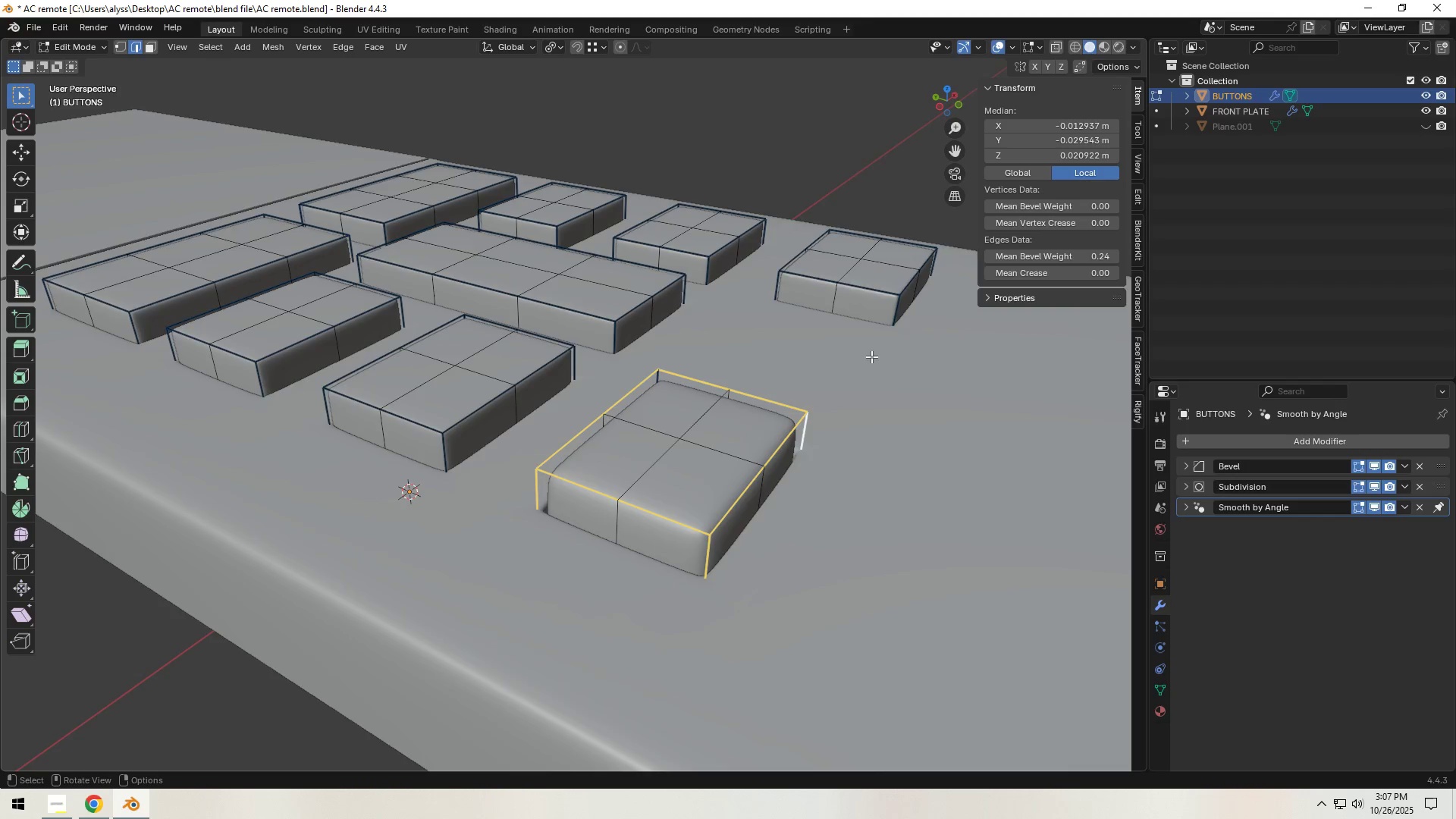 
scroll: coordinate [825, 382], scroll_direction: down, amount: 1.0
 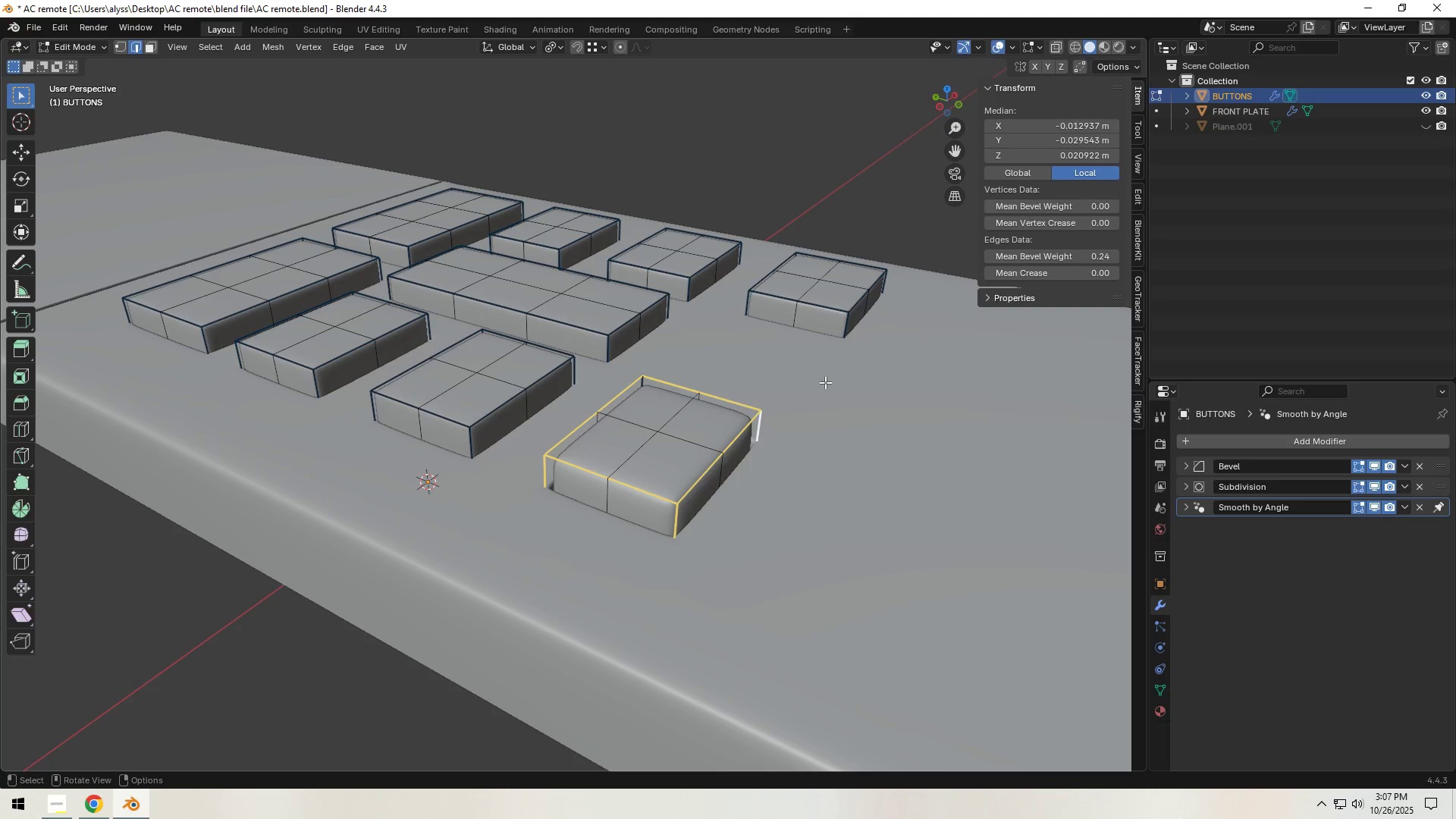 
key(Tab)
 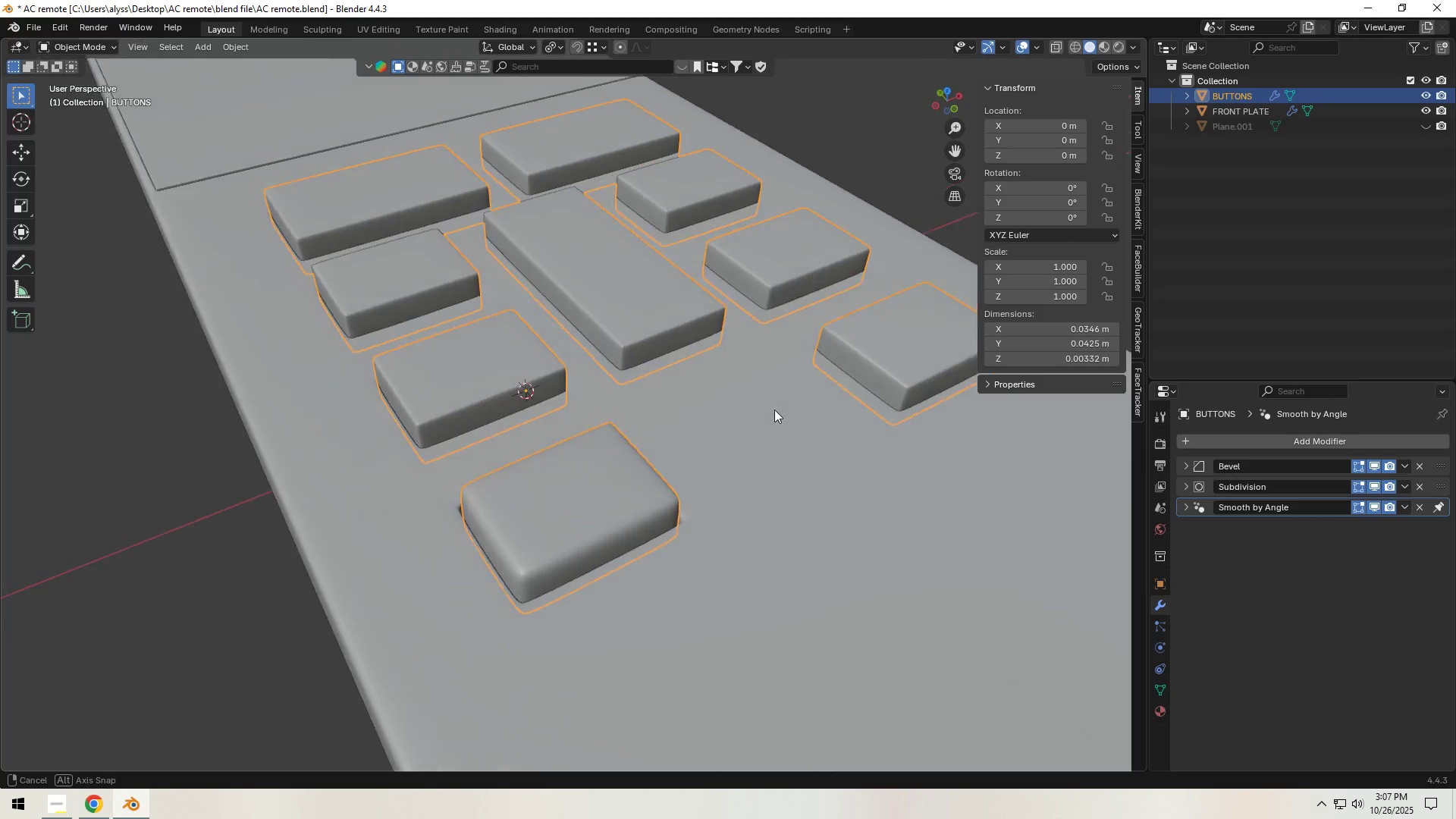 
left_click([179, 490])
 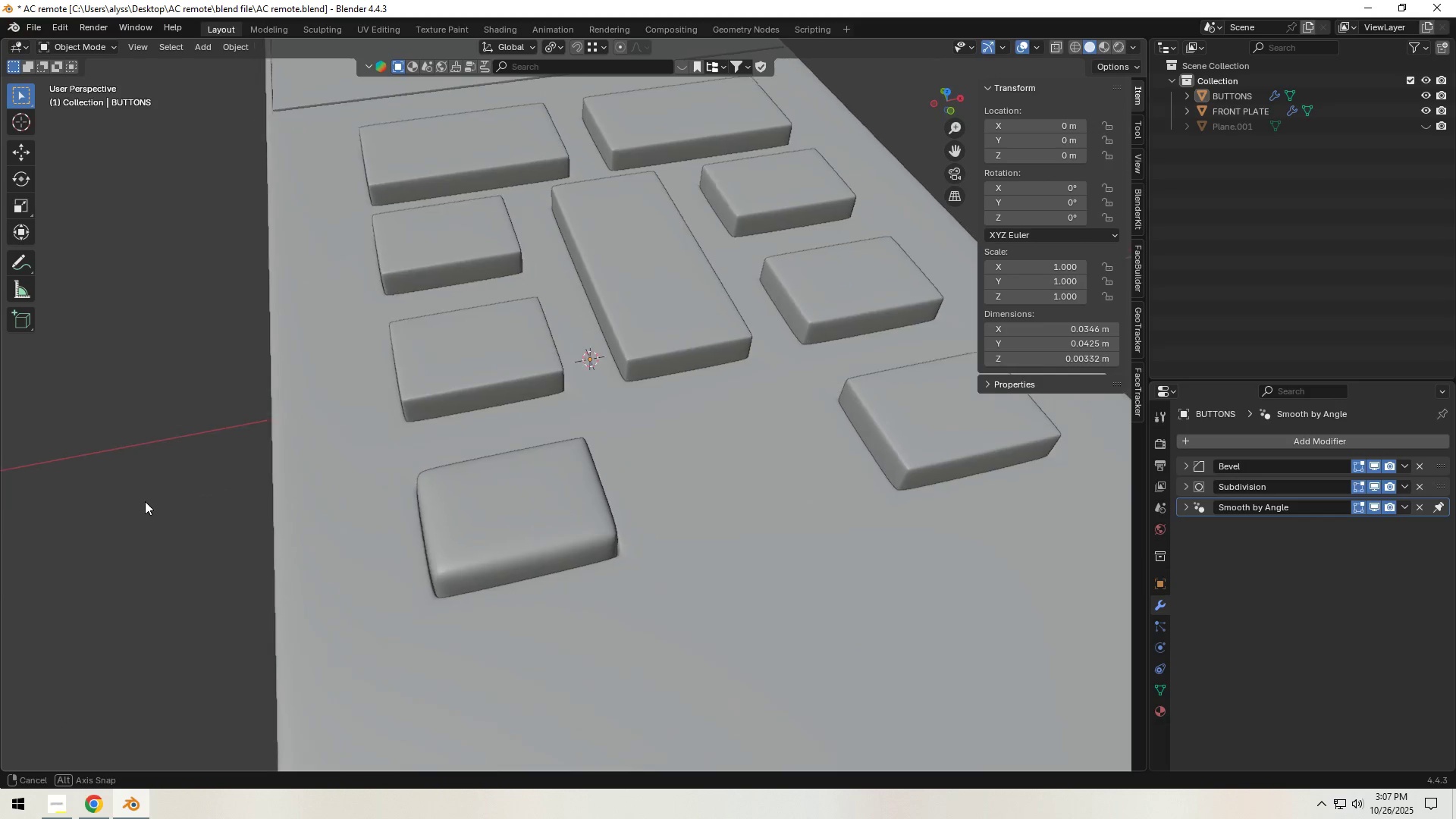 
scroll: coordinate [143, 502], scroll_direction: down, amount: 4.0
 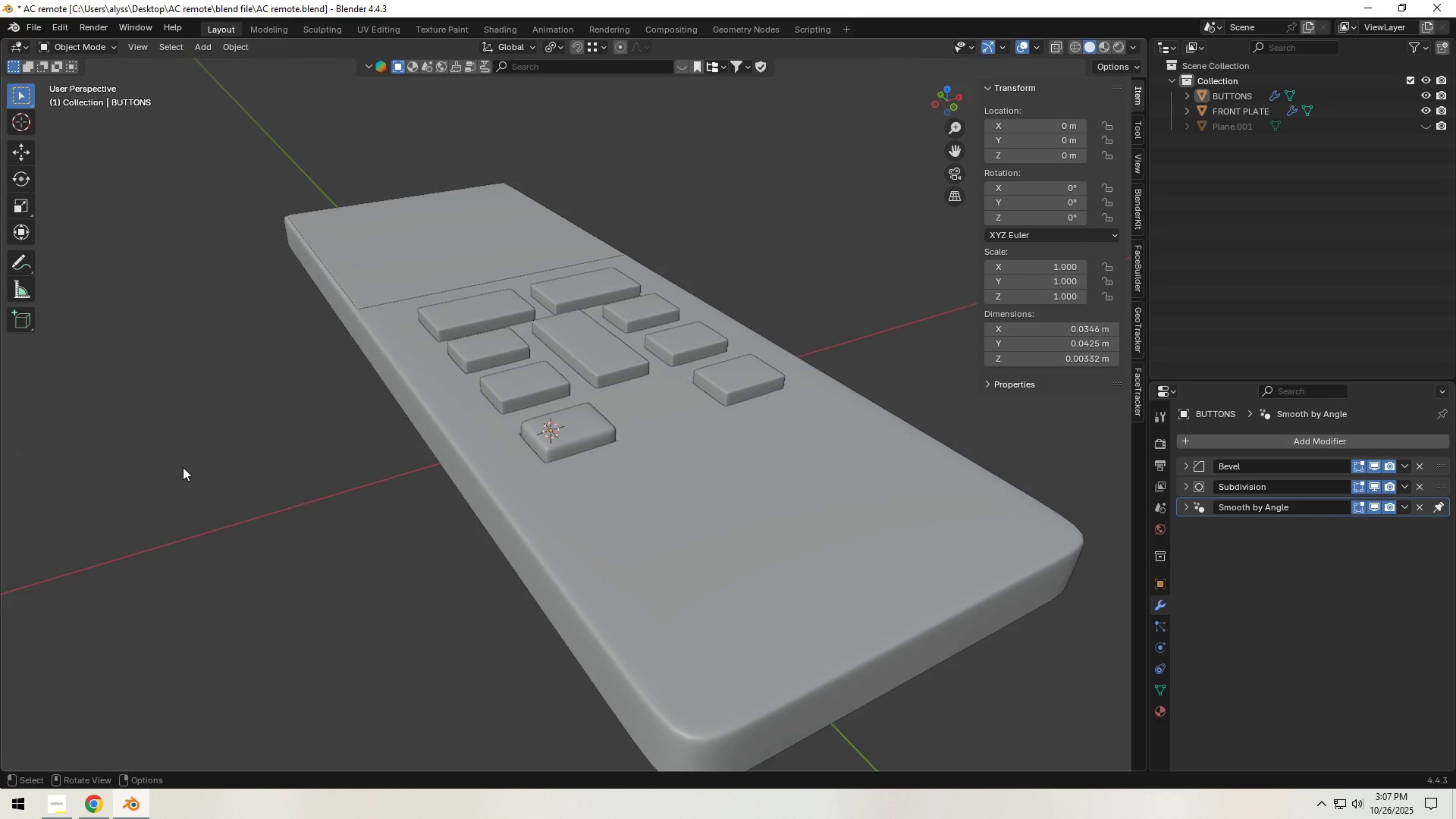 
left_click([559, 433])
 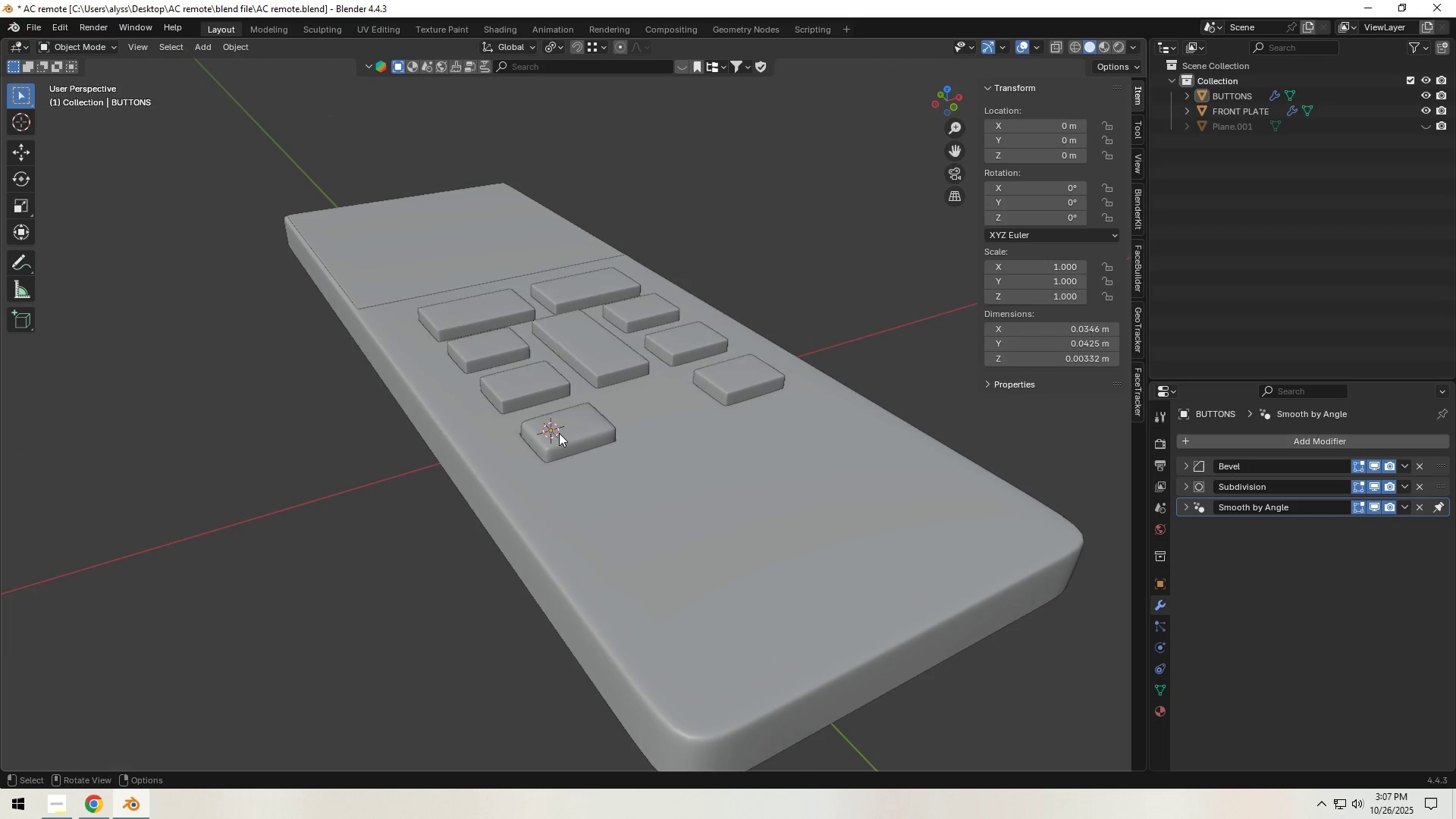 
key(Tab)
 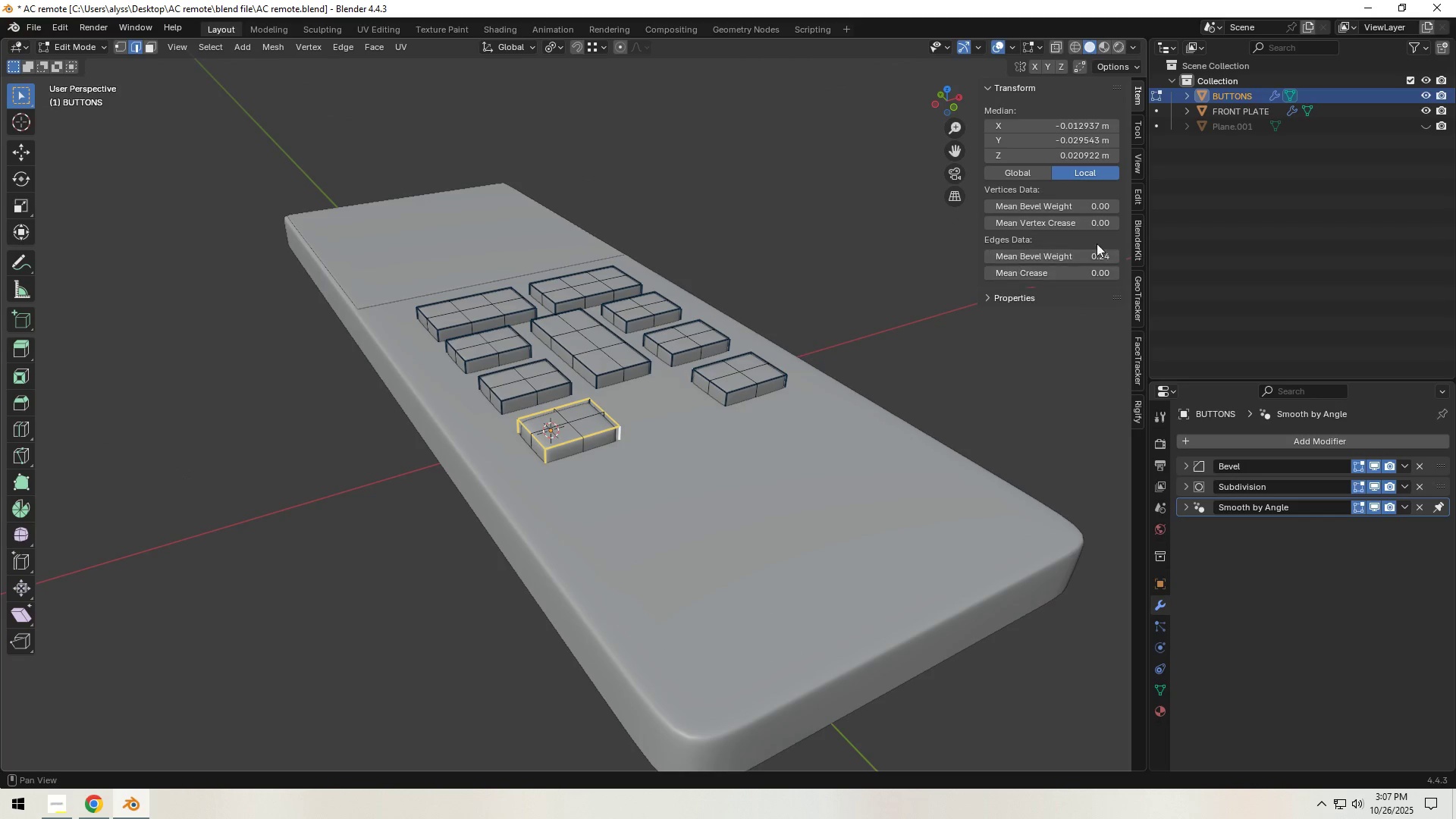 
left_click([1115, 253])
 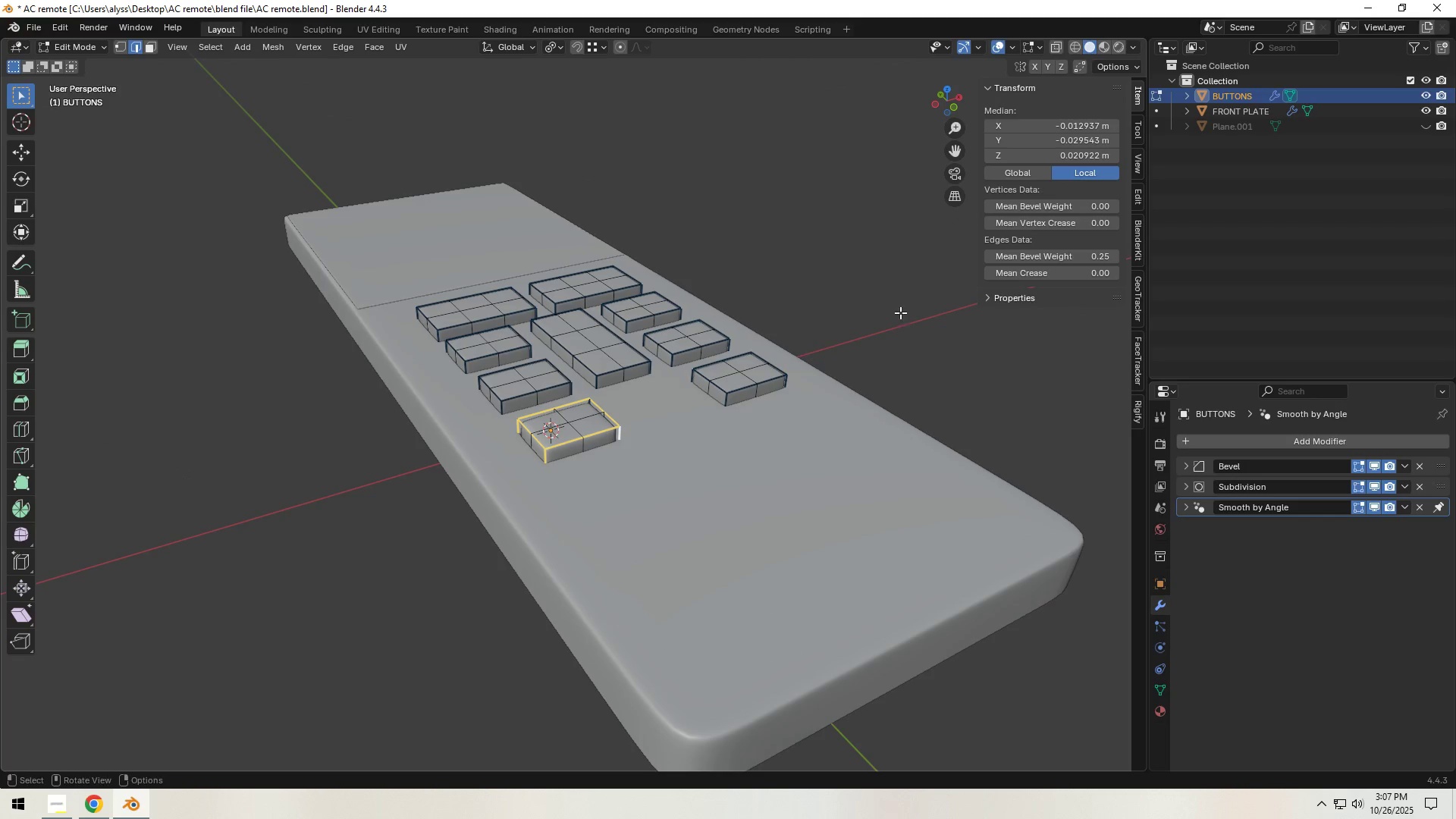 
left_click([839, 293])
 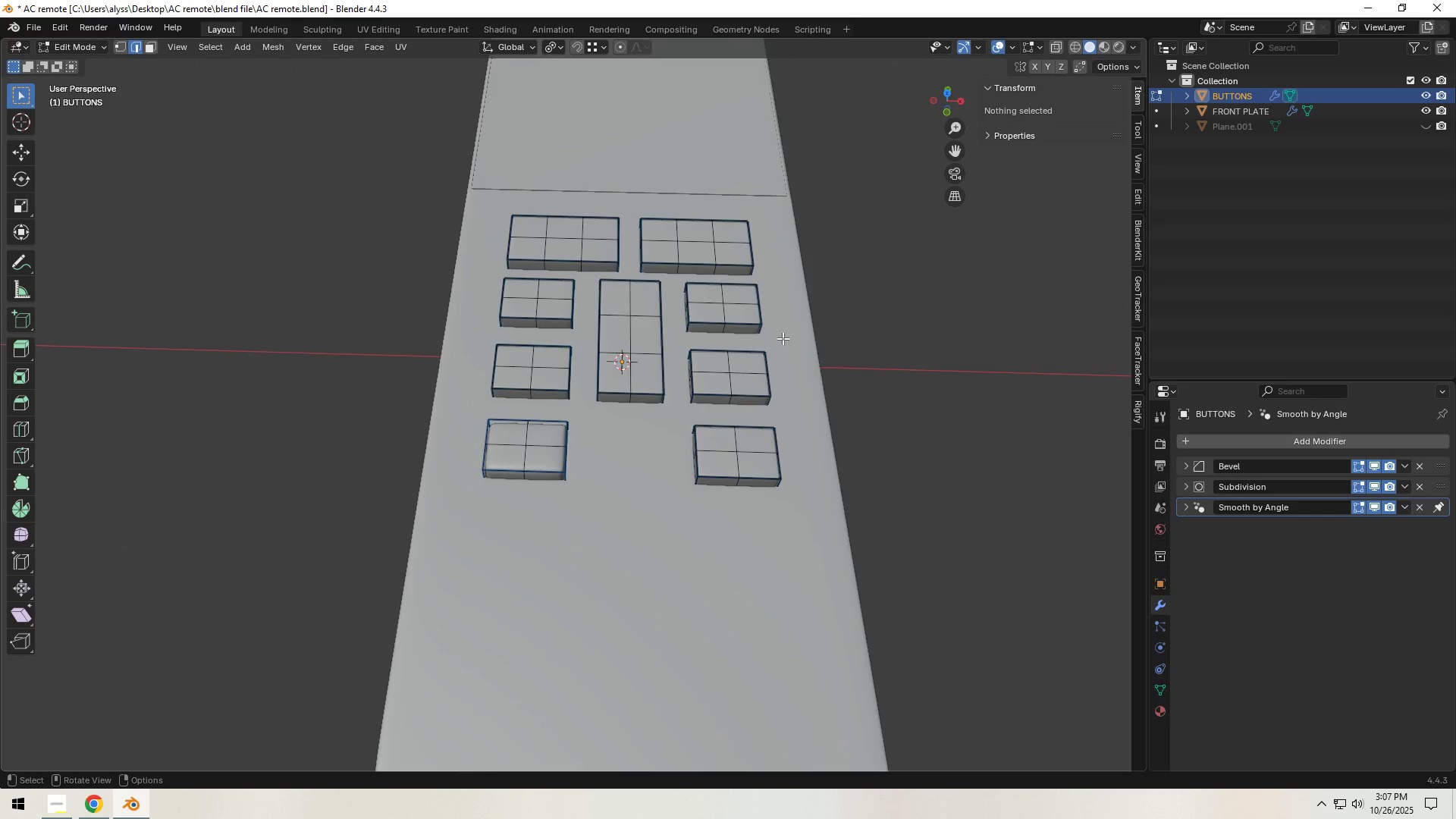 
key(Control+S)
 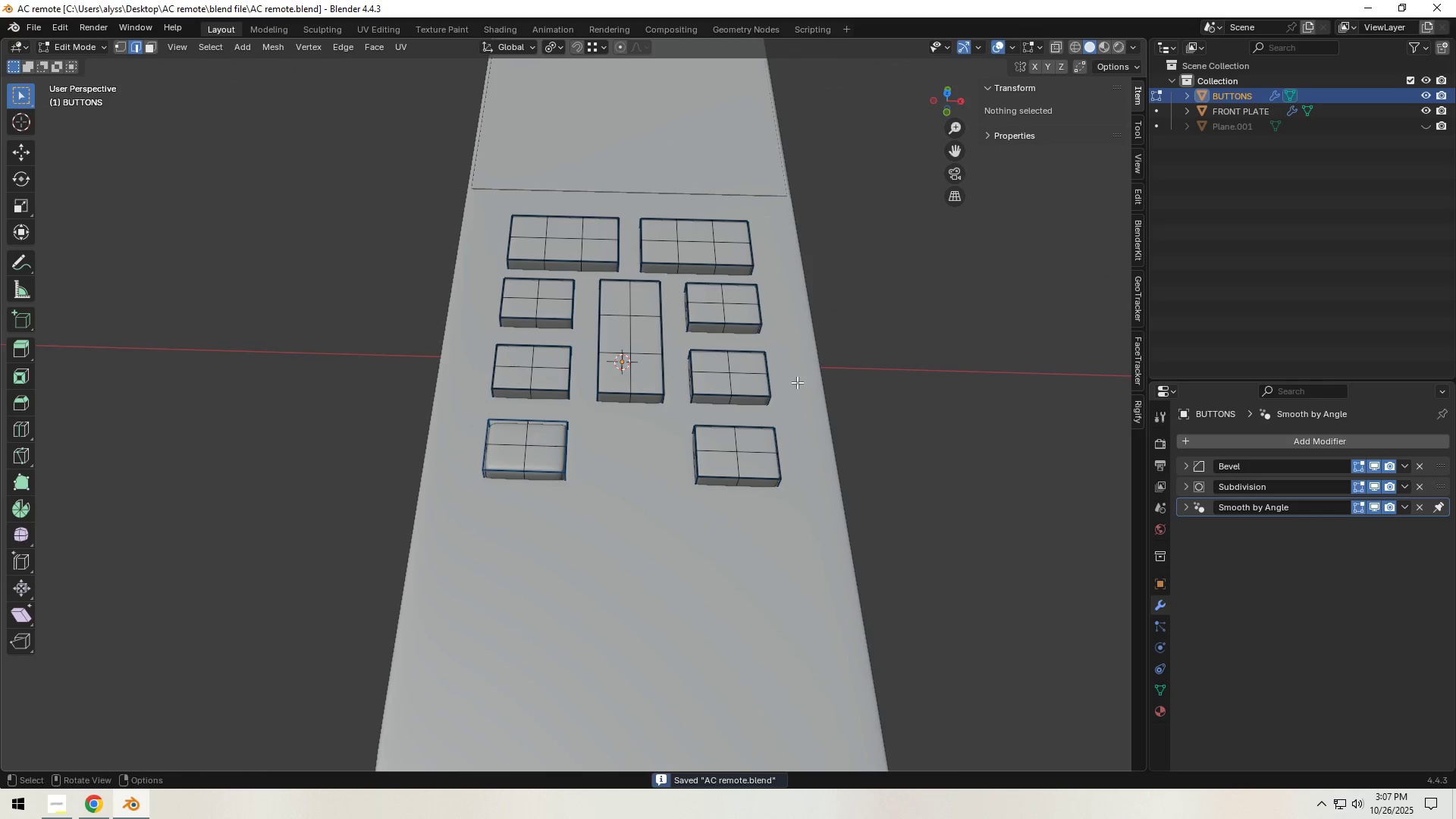 
hold_key(key=ShiftLeft, duration=0.64)
 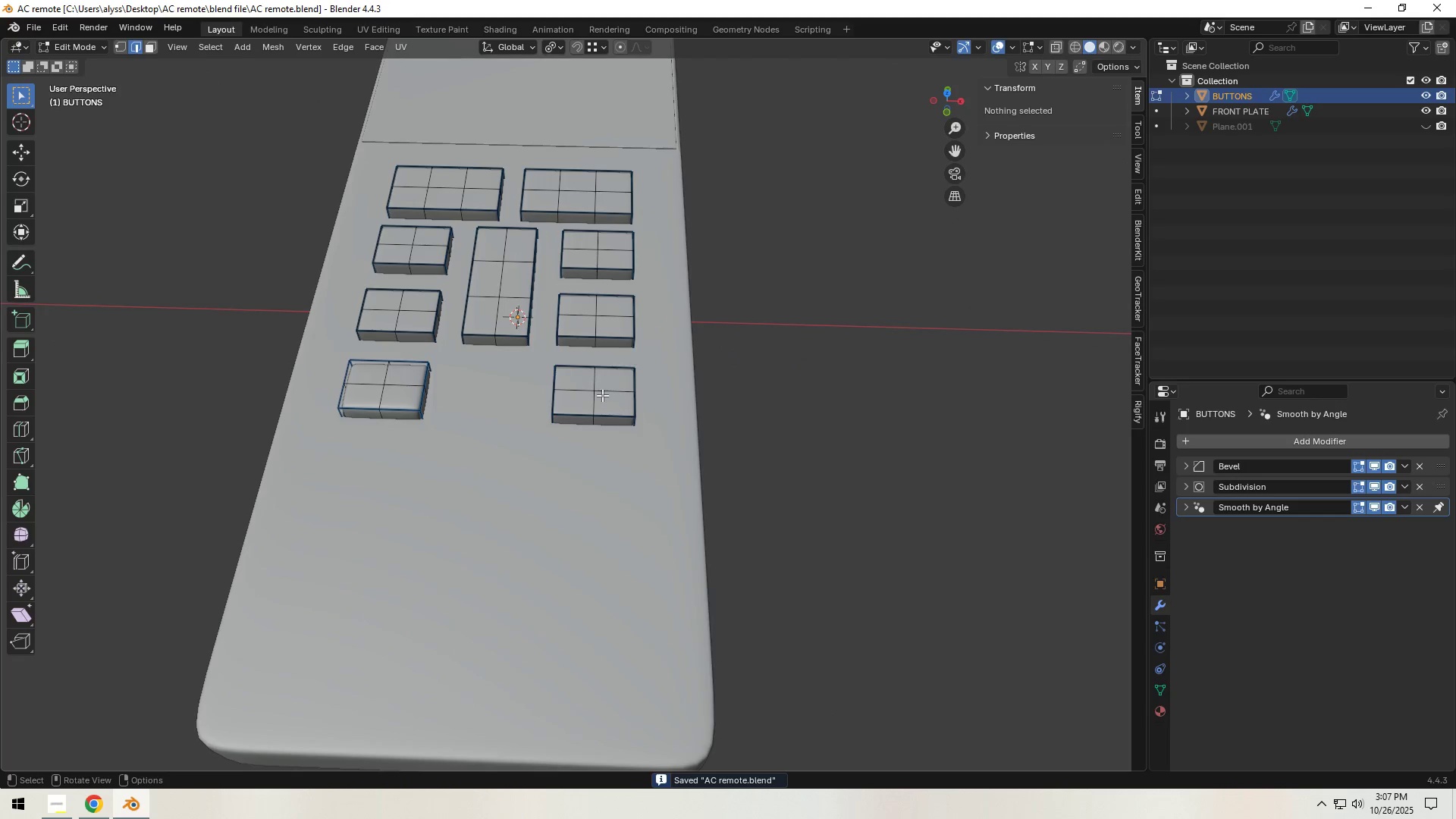 
scroll: coordinate [599, 402], scroll_direction: up, amount: 4.0
 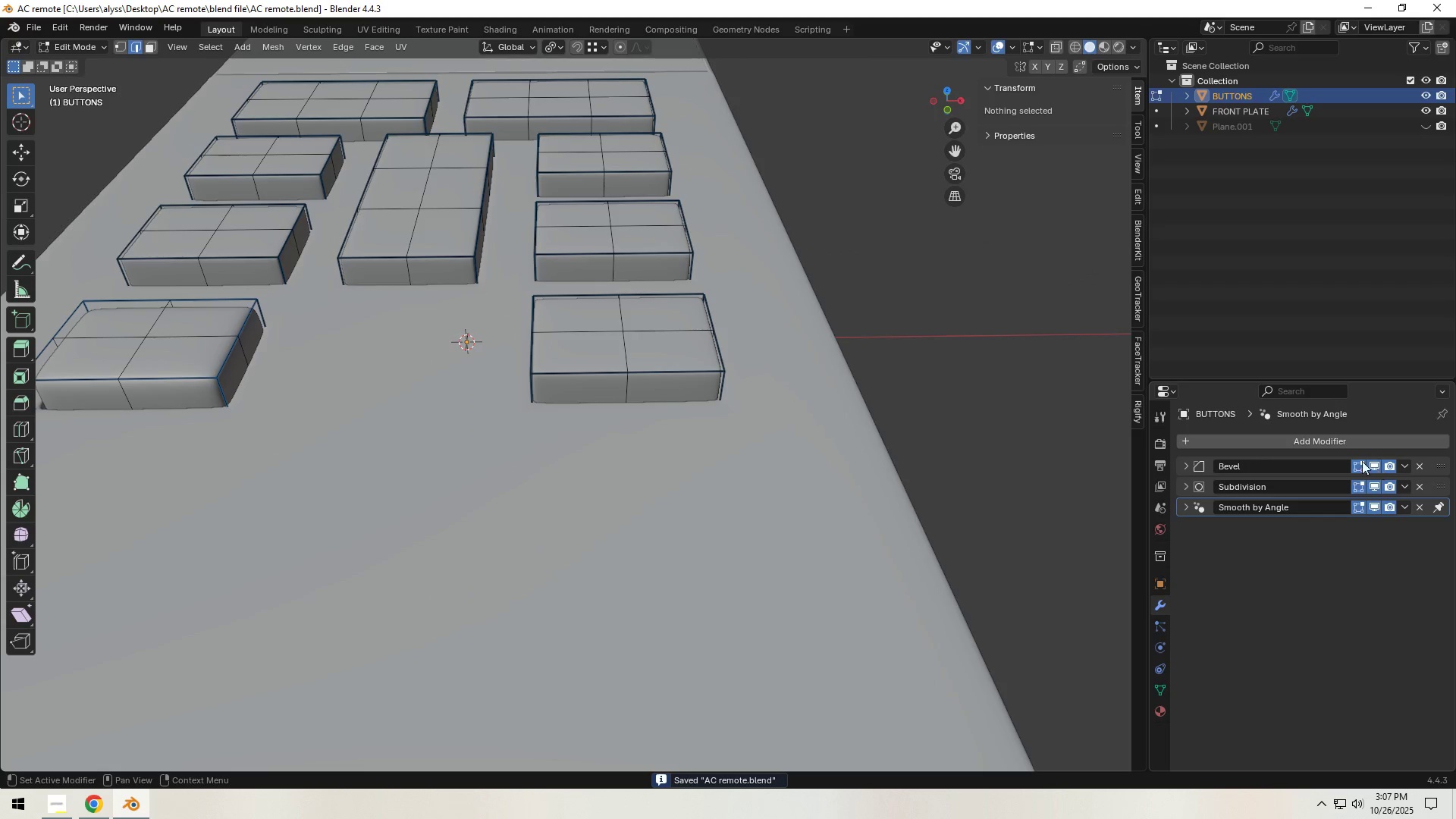 
left_click([1426, 108])
 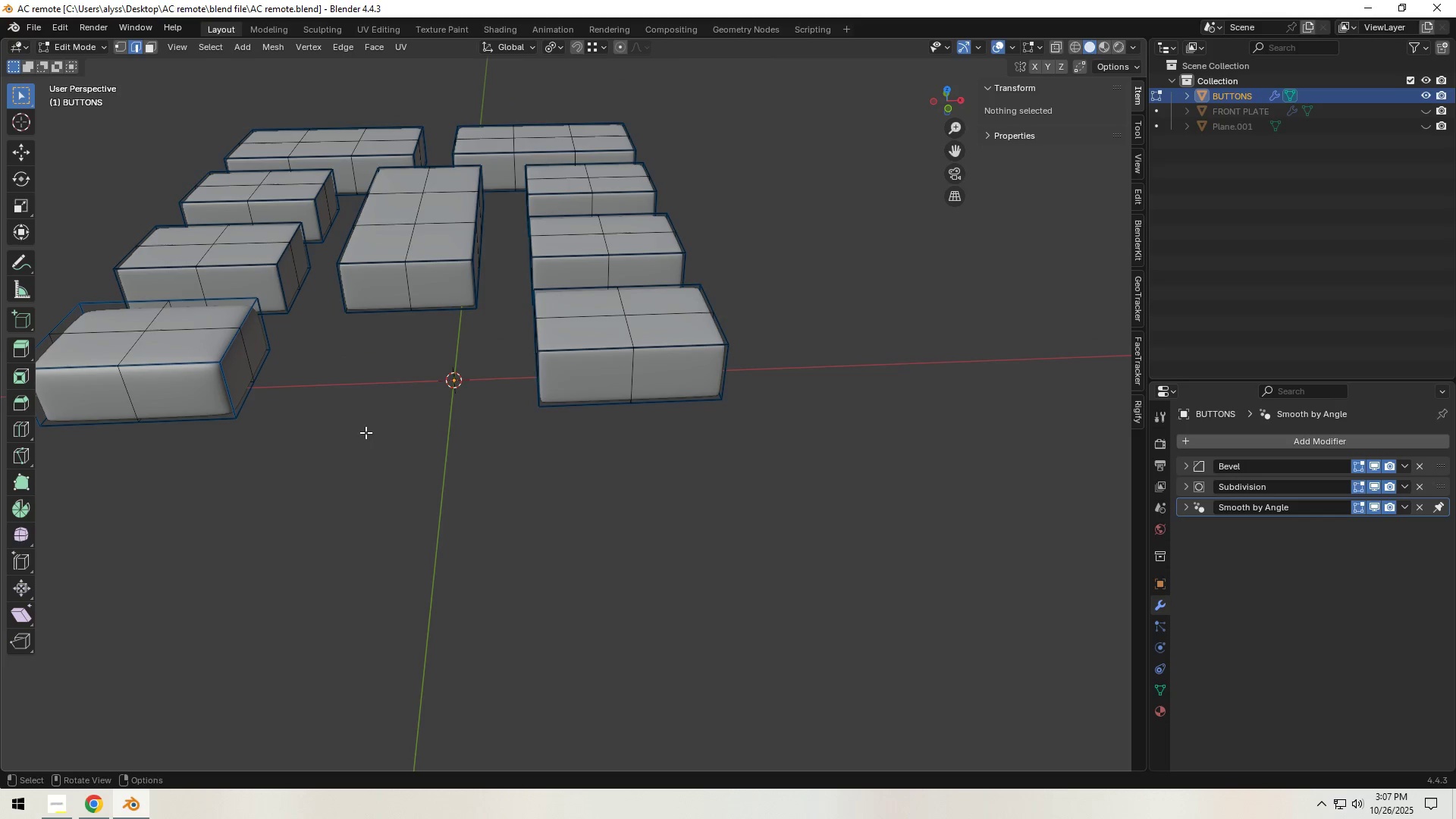 
left_click([243, 394])
 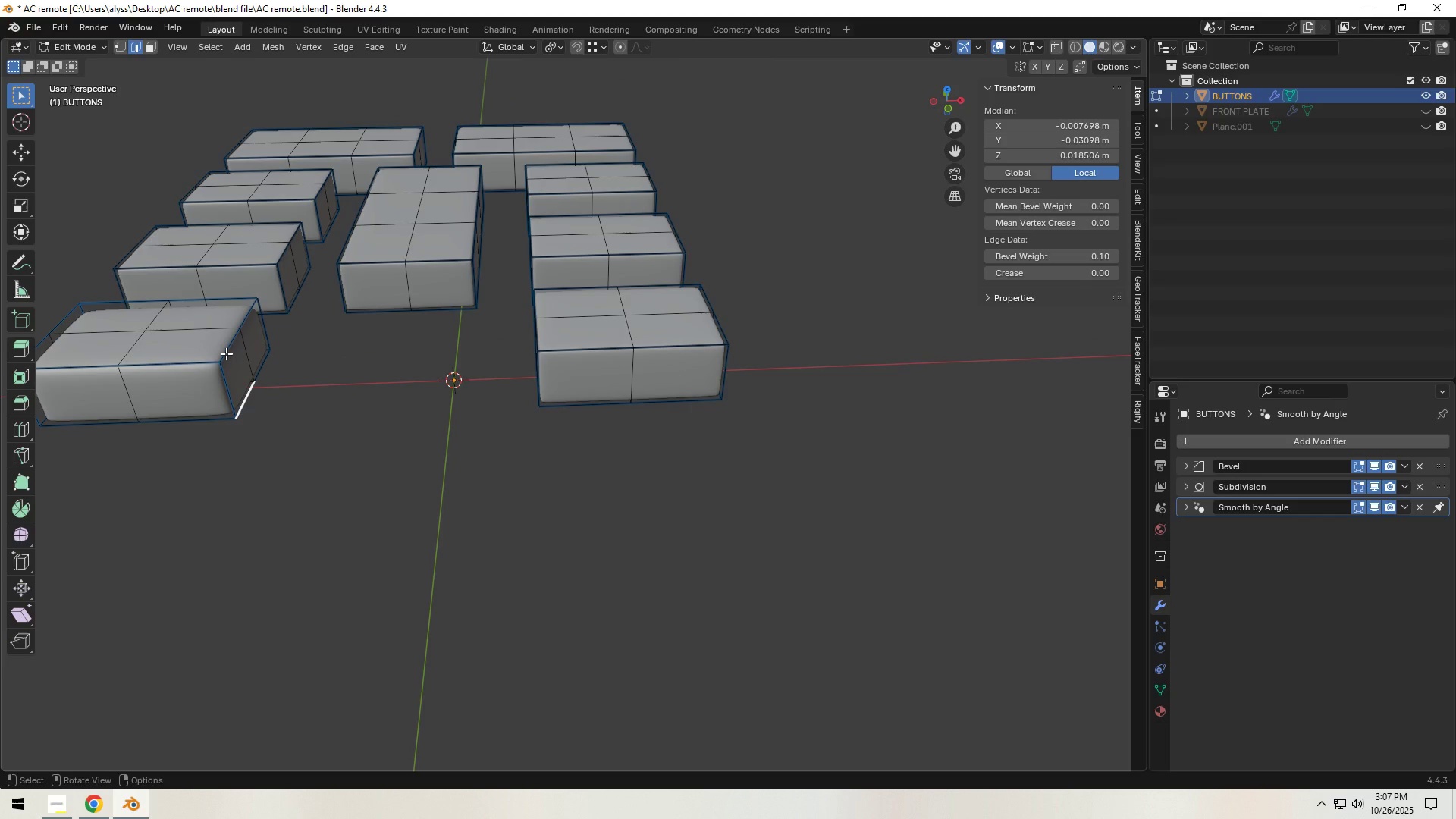 
left_click([226, 353])
 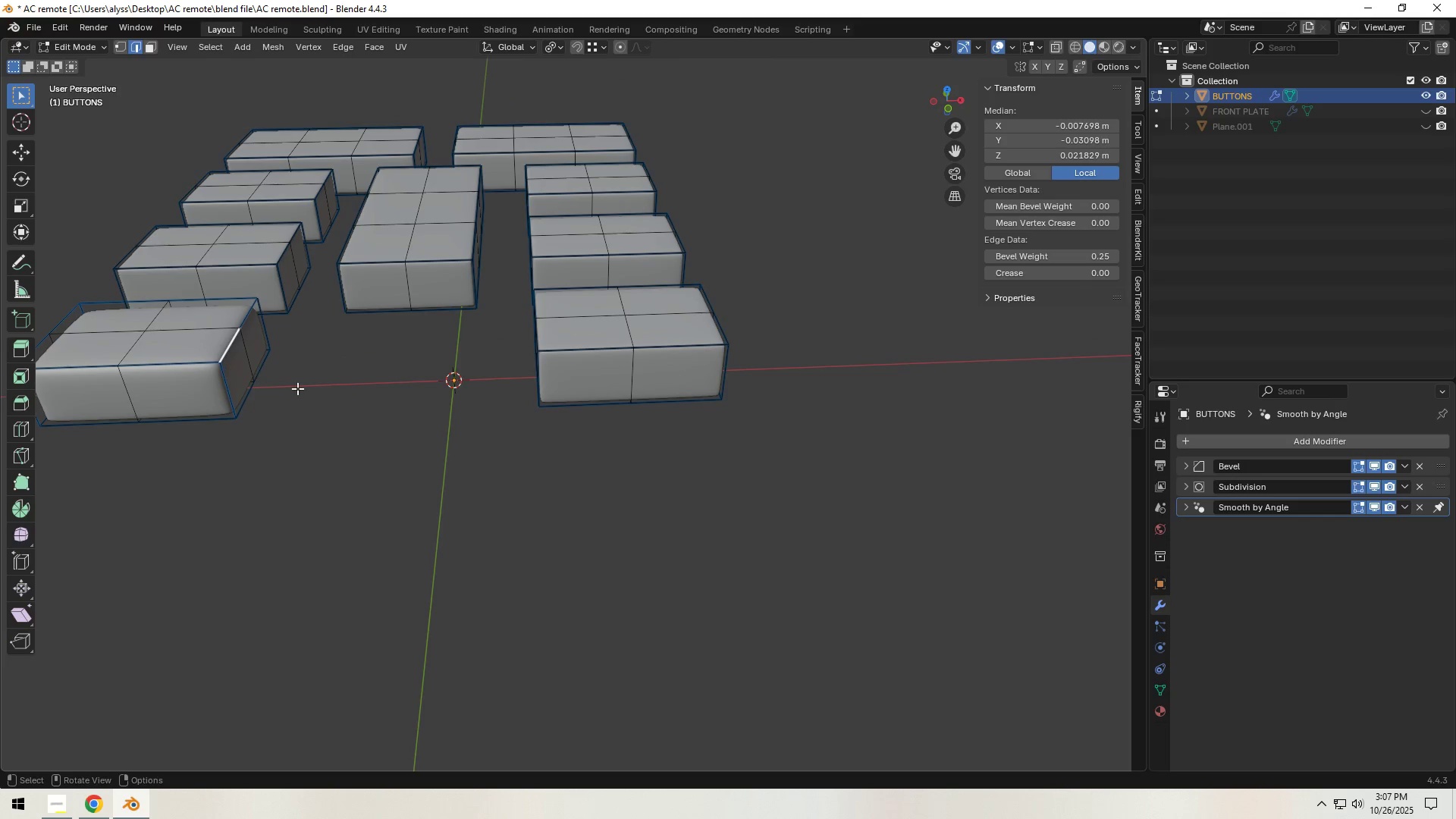 
left_click([356, 401])
 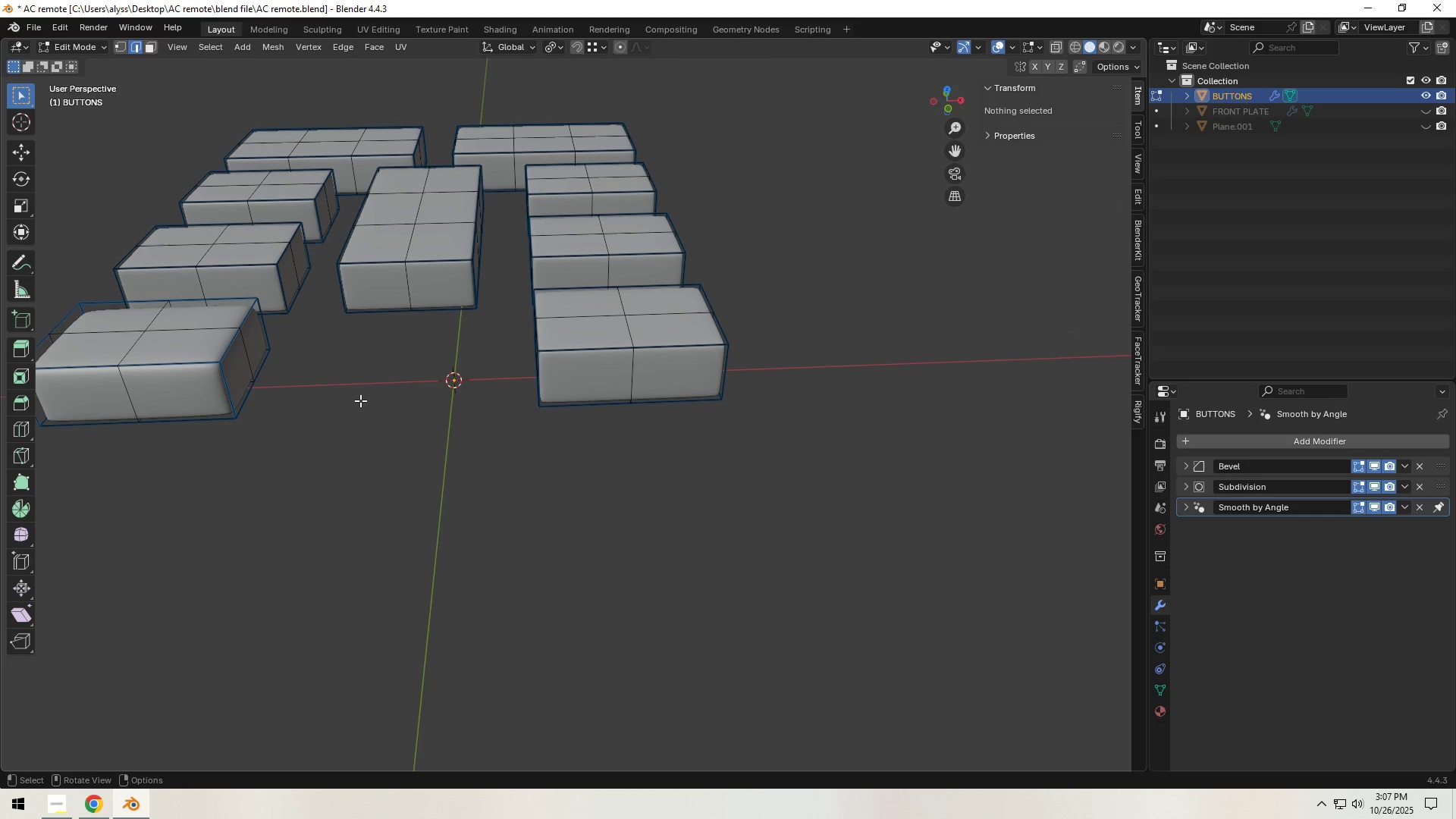 
hold_key(key=ShiftLeft, duration=0.69)
 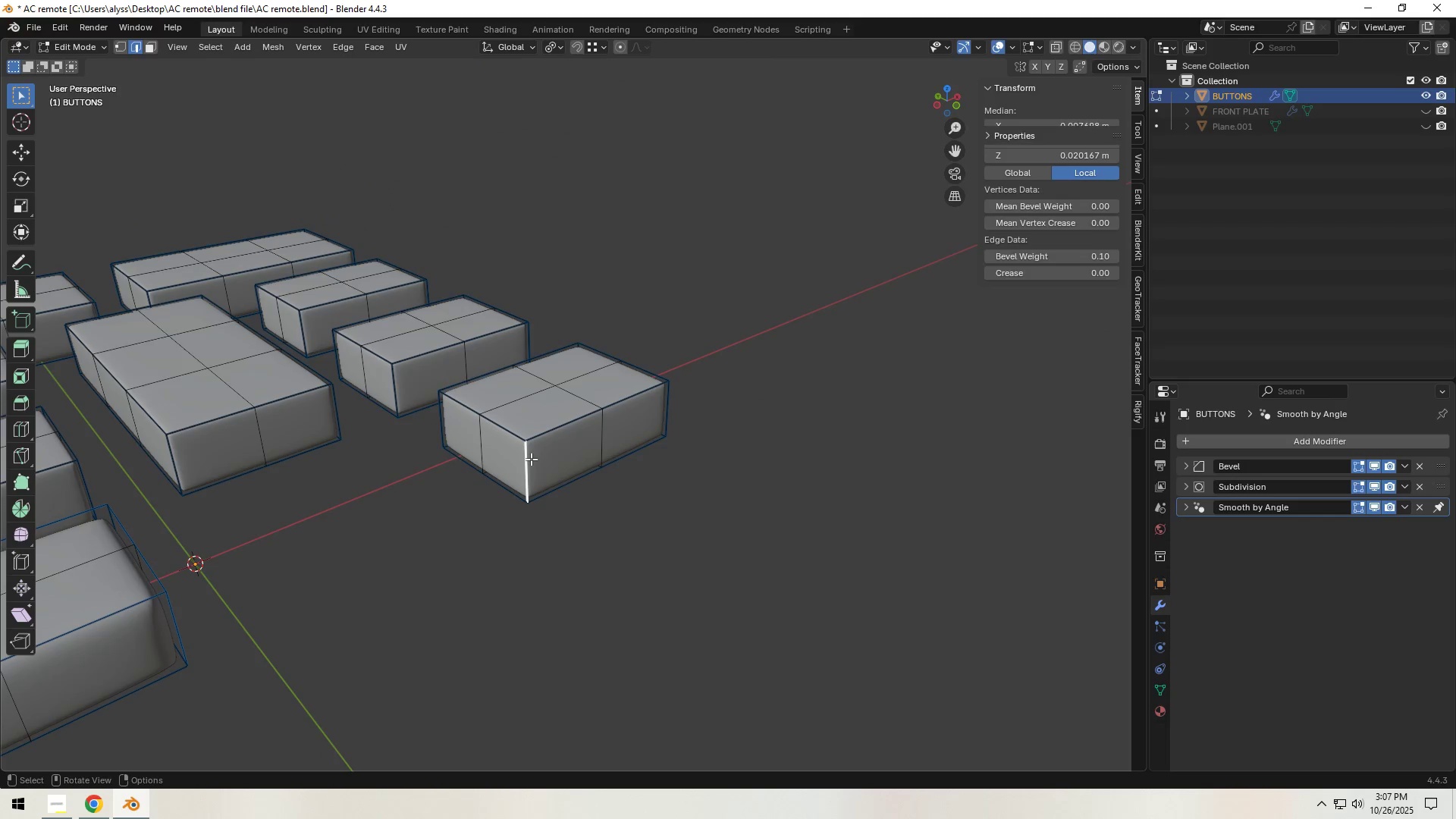 
hold_key(key=ShiftLeft, duration=1.52)
left_click([549, 440])
 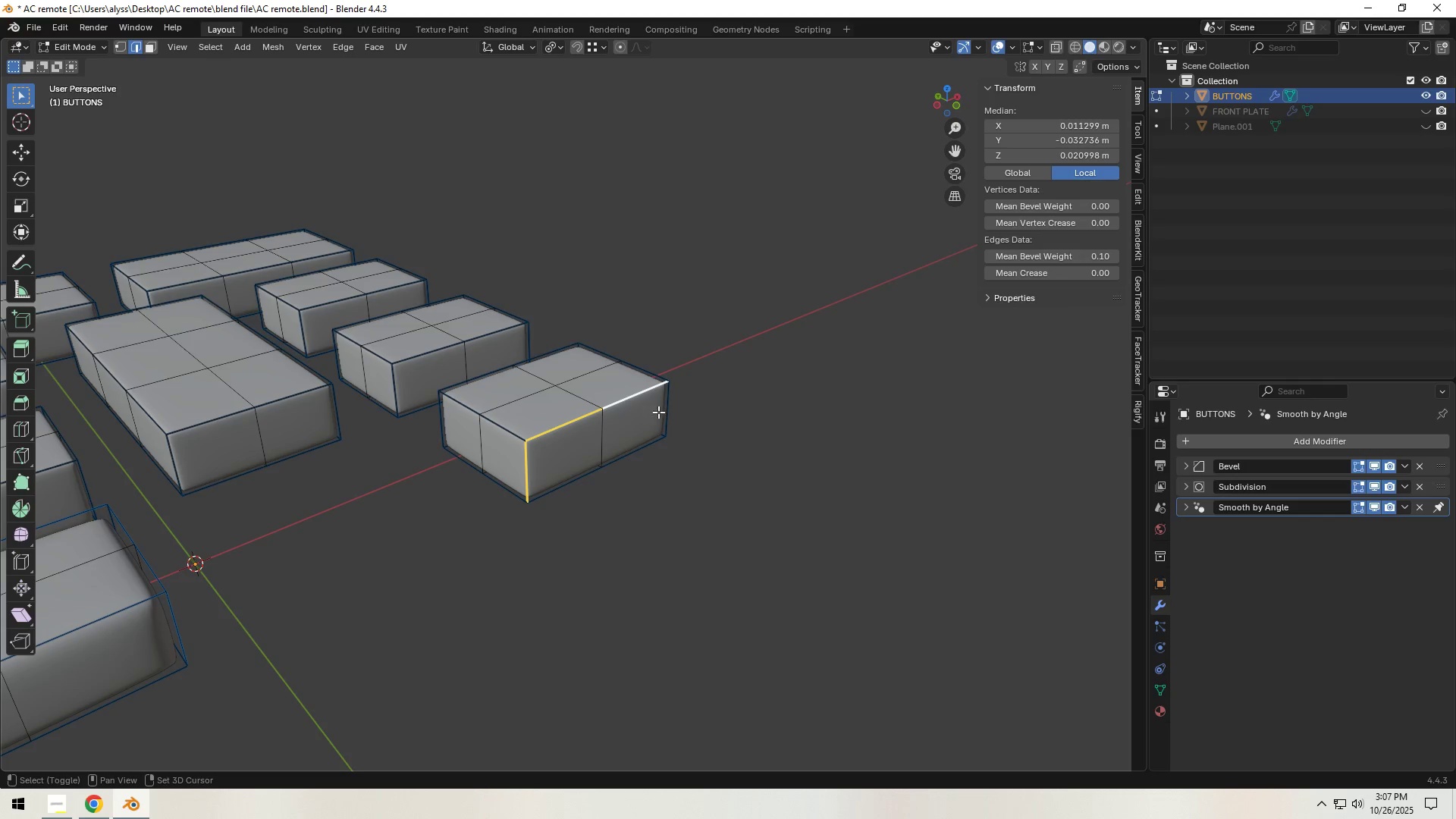 
left_click([664, 412])
 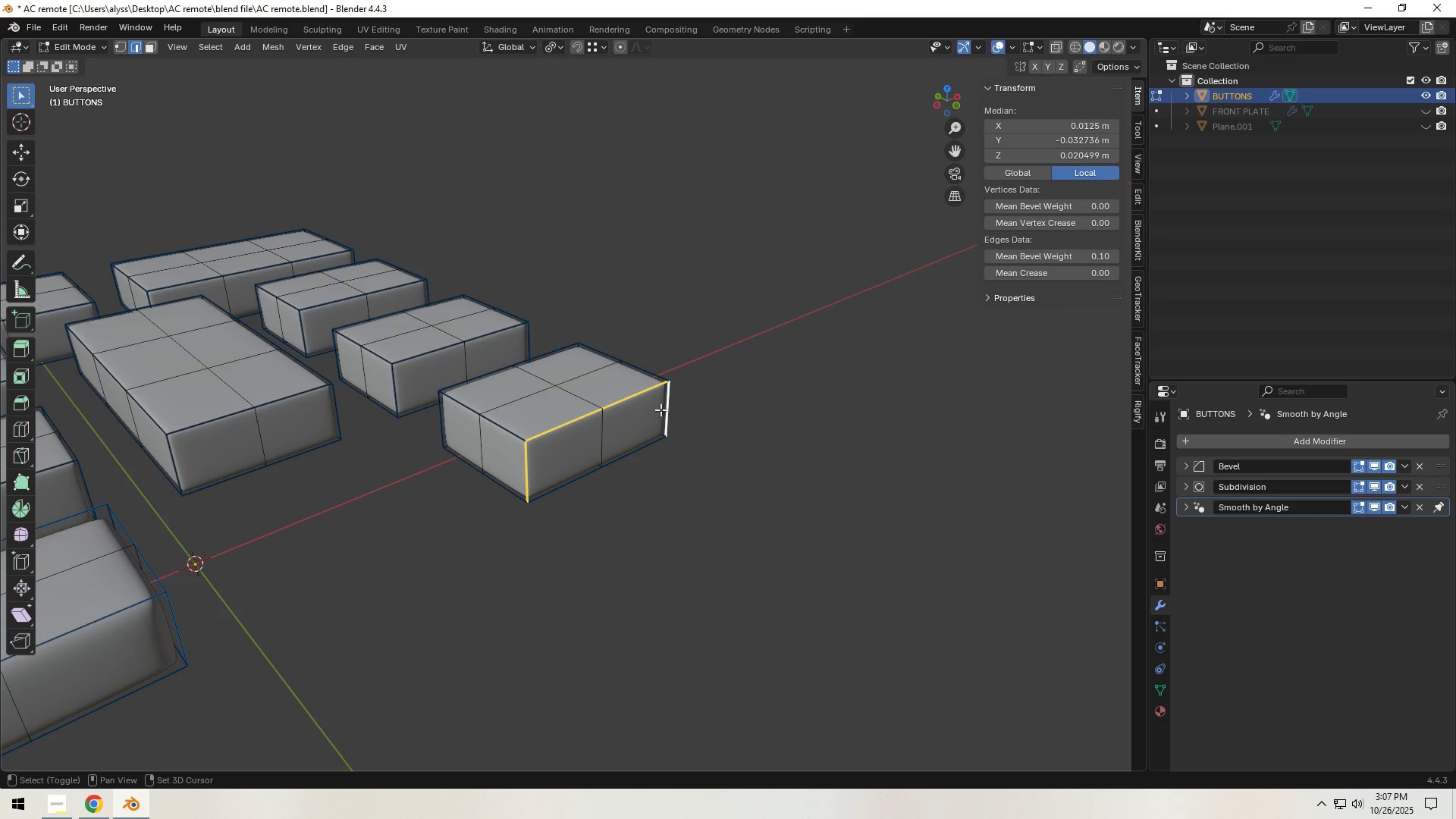 
hold_key(key=ShiftLeft, duration=1.53)
left_click([633, 369])
 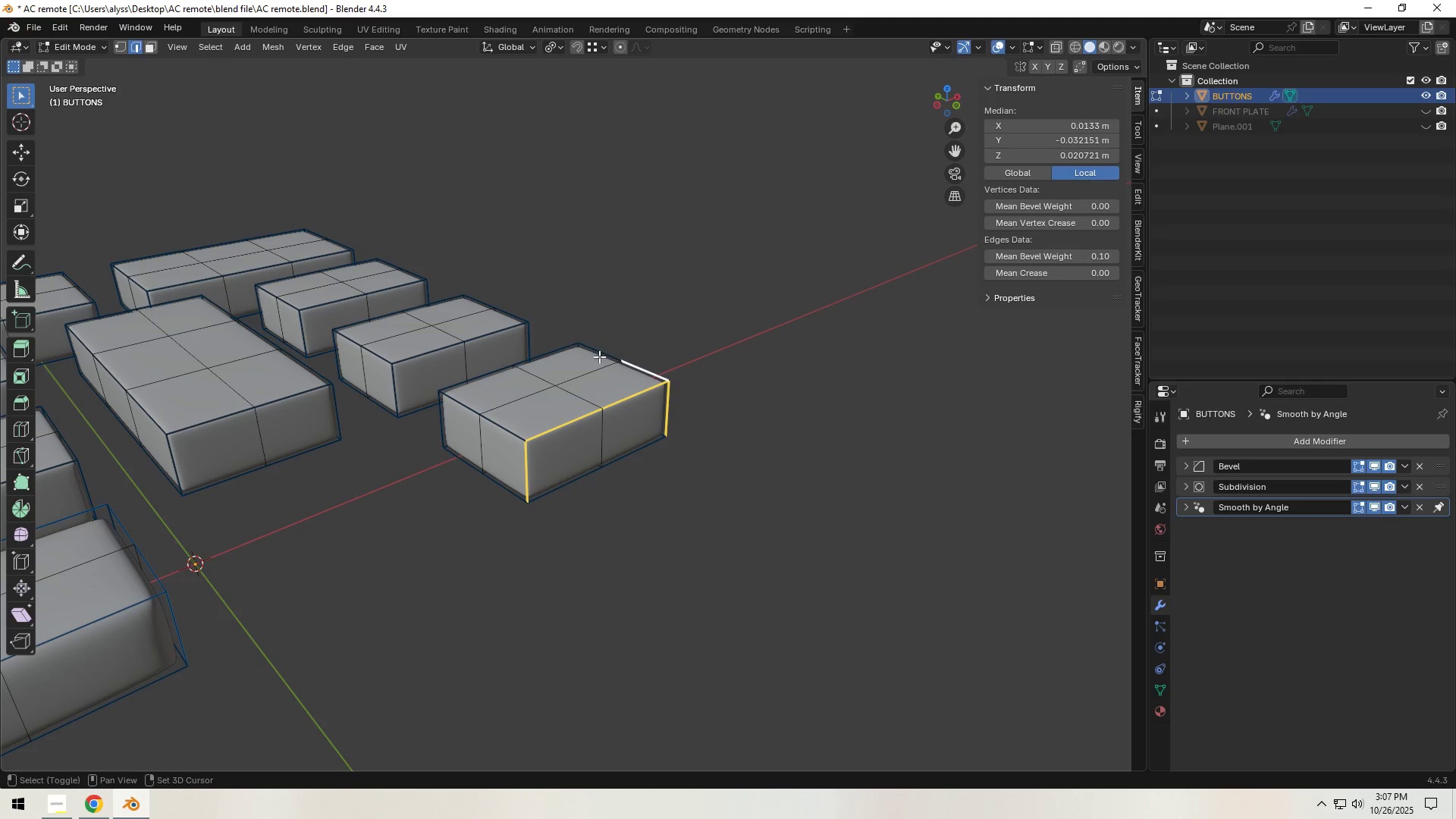 
double_click([596, 353])
 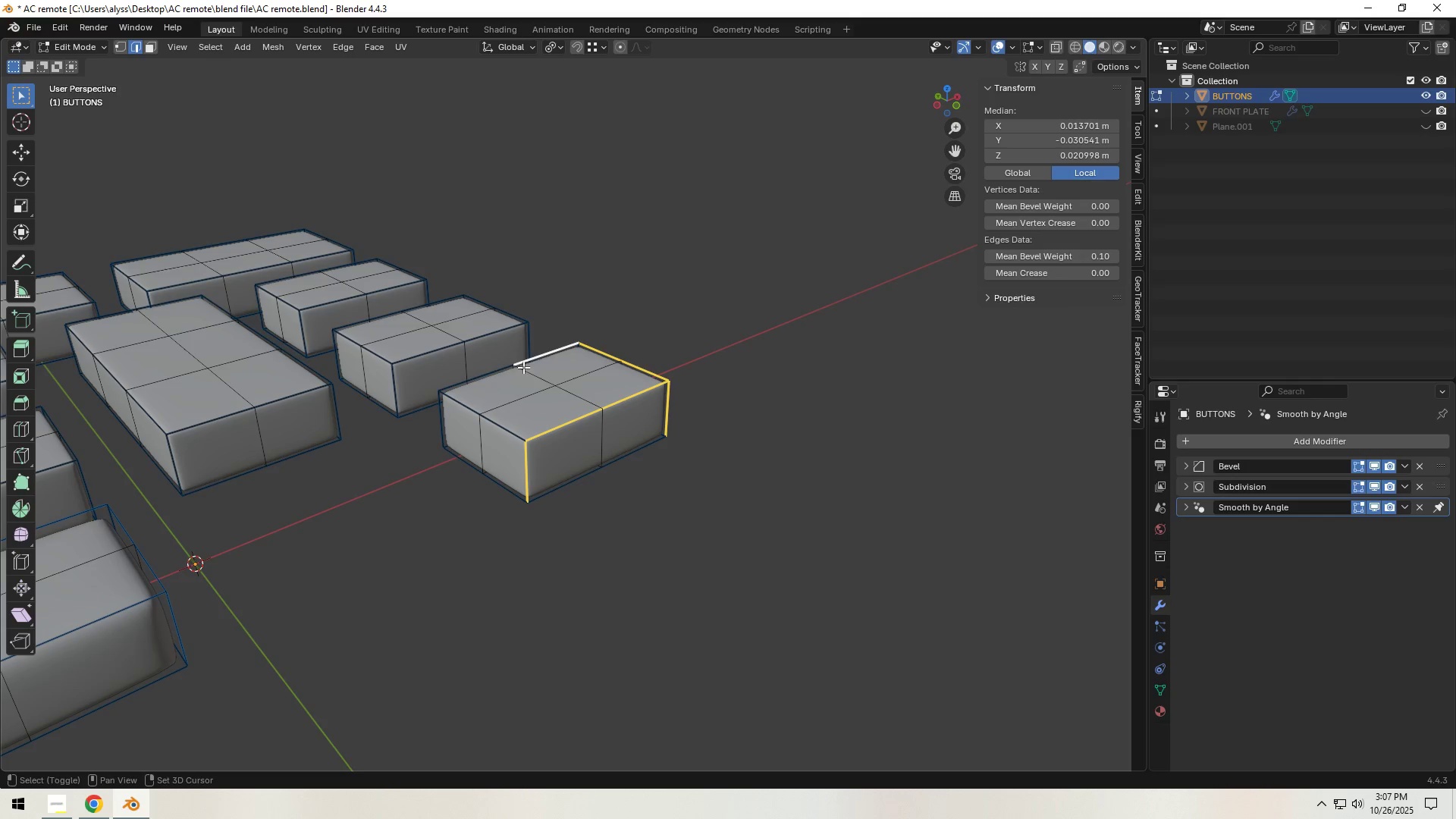 
hold_key(key=ShiftLeft, duration=1.51)
triple_click([482, 379])
 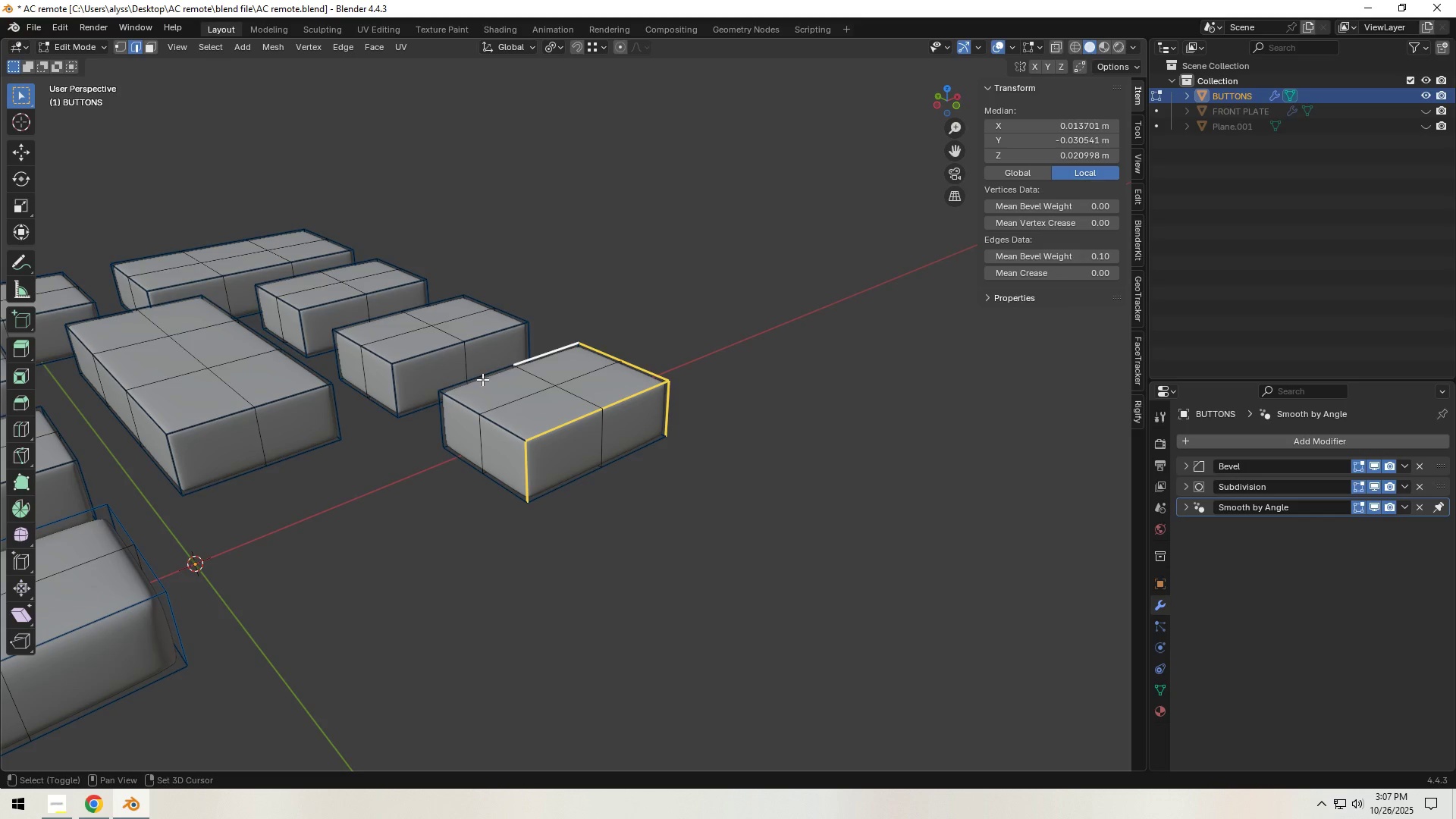 
left_click([462, 400])
 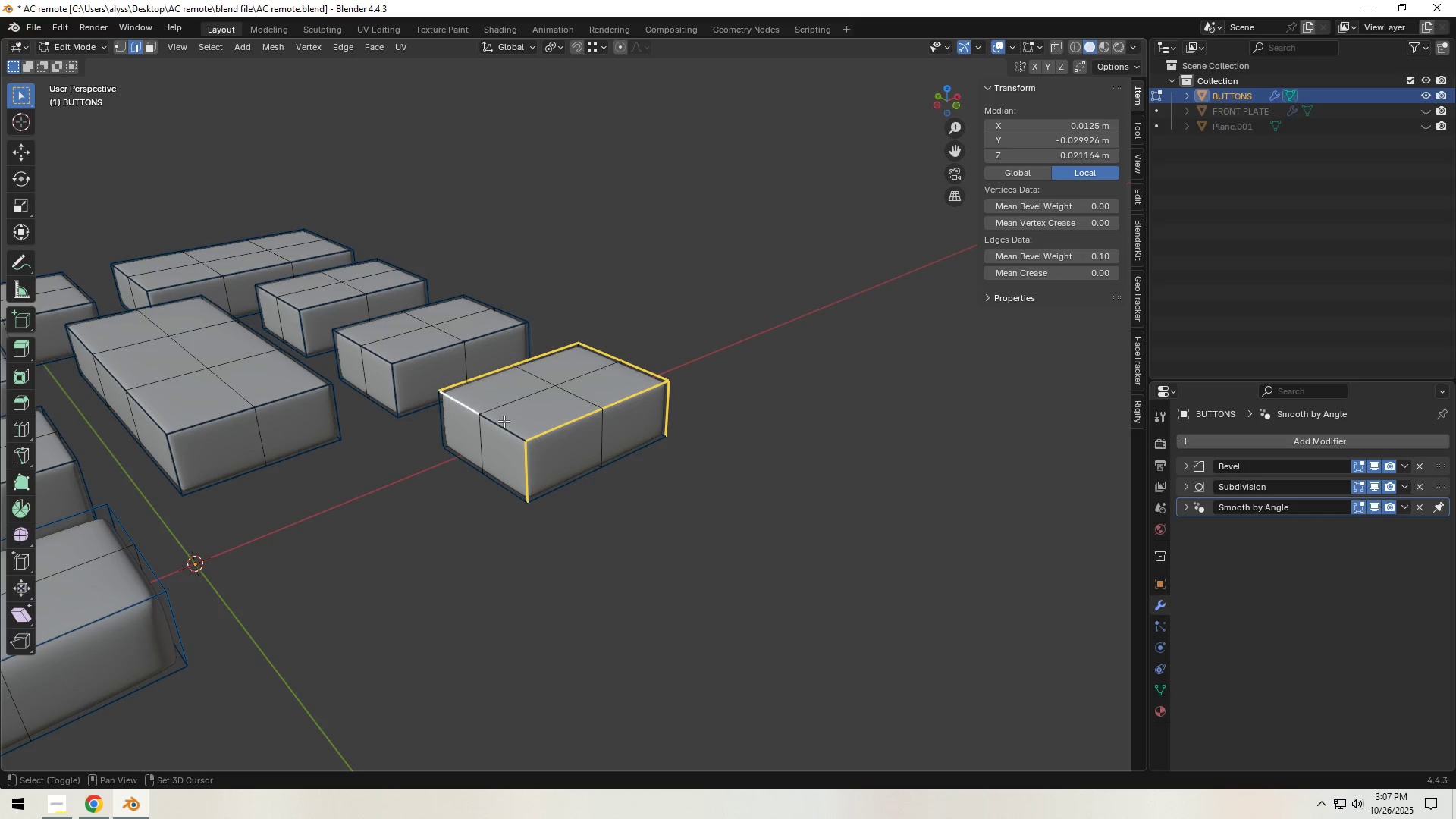 
double_click([509, 429])
 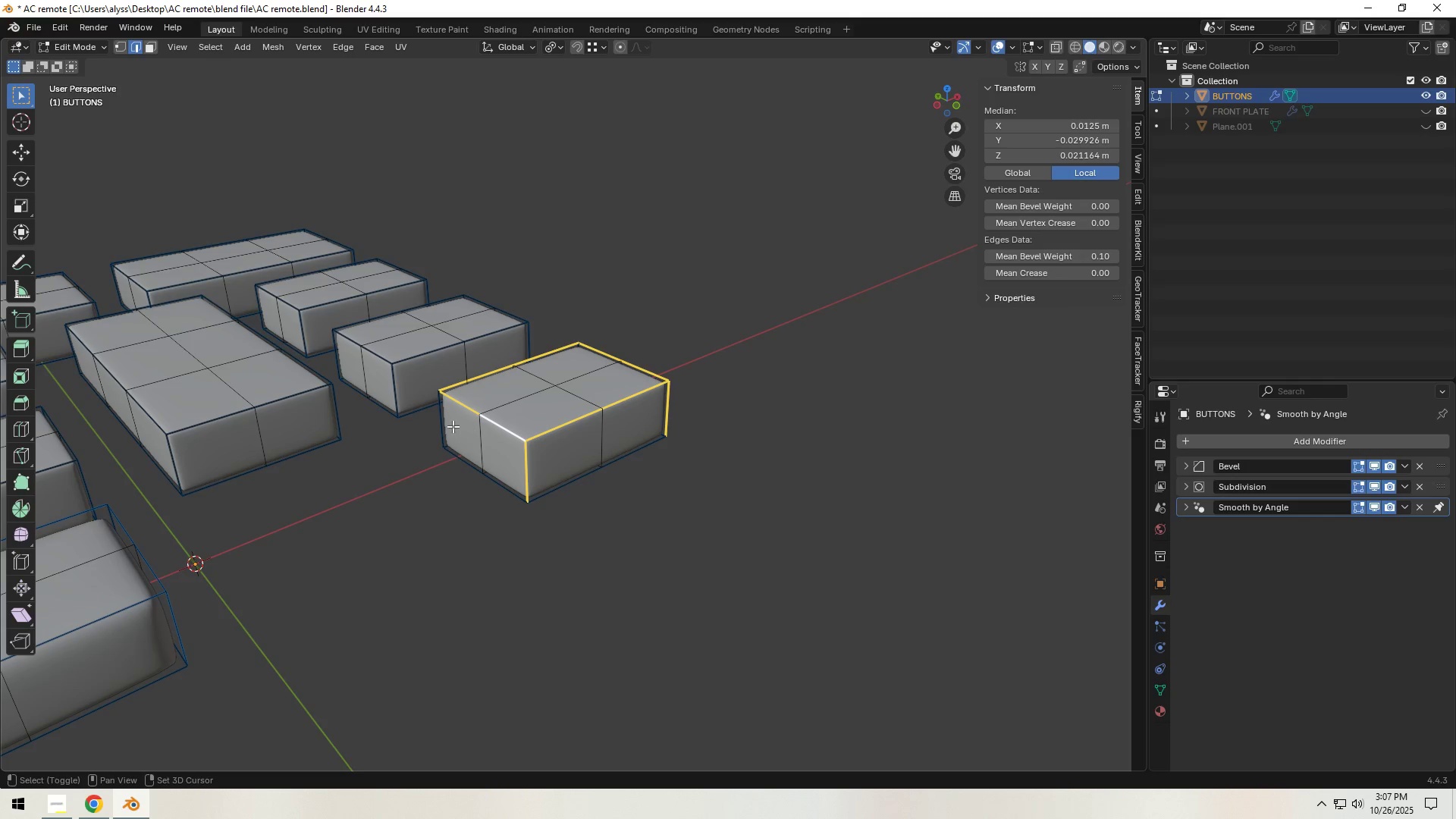 
triple_click([444, 424])
 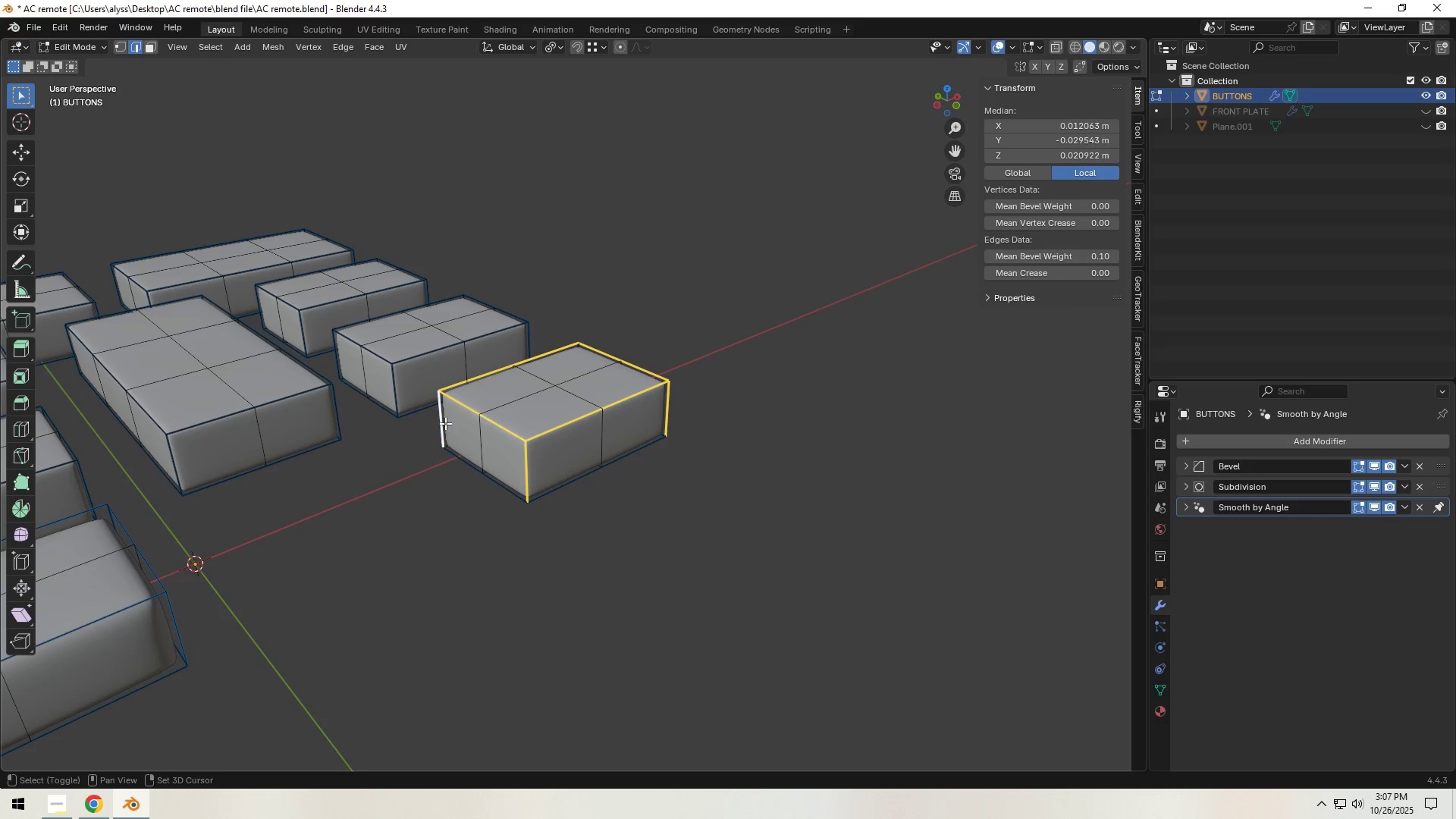 
key(Shift+ShiftLeft)
 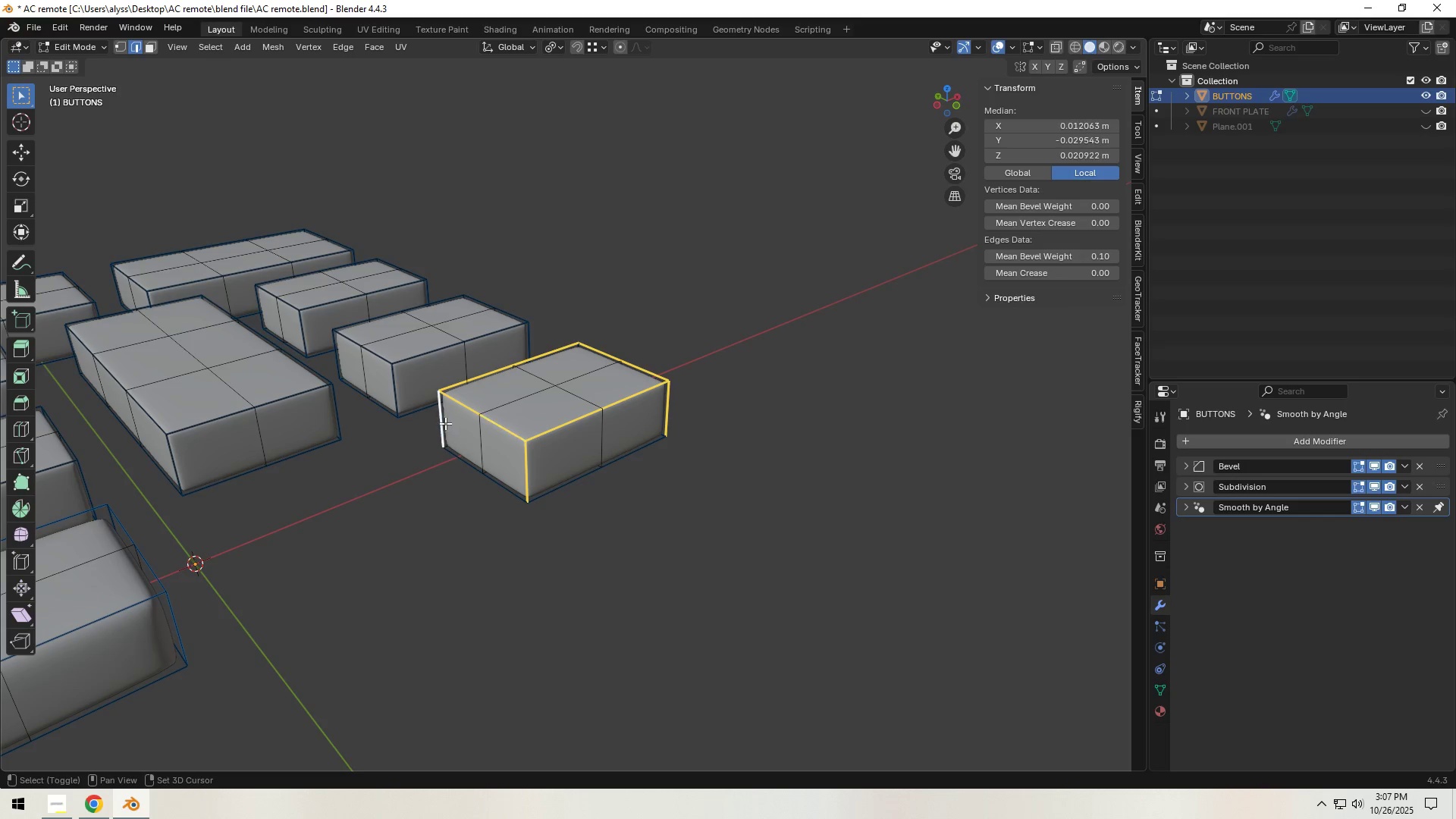 
key(Shift+ShiftLeft)
 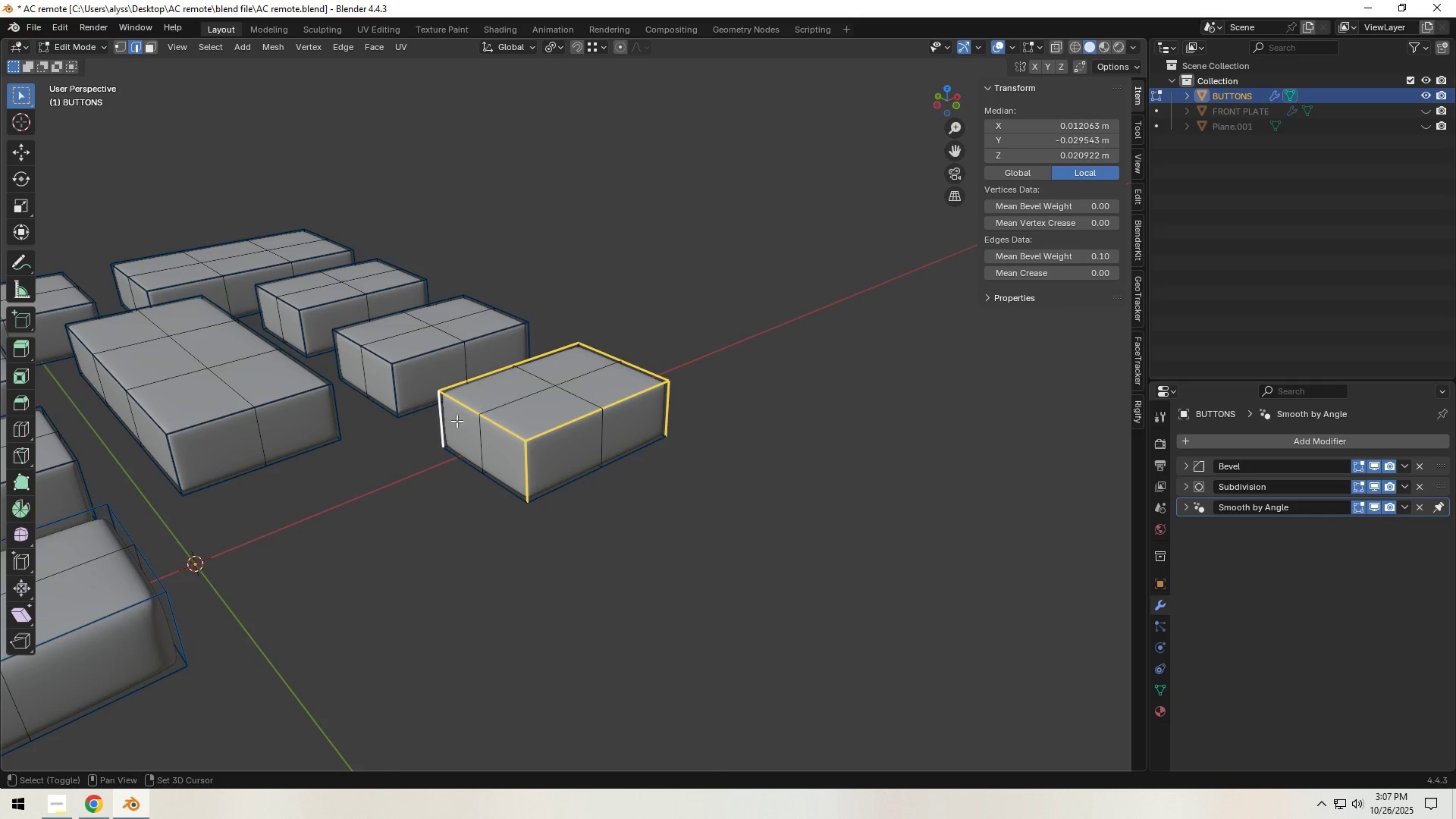 
key(Shift+ShiftLeft)
 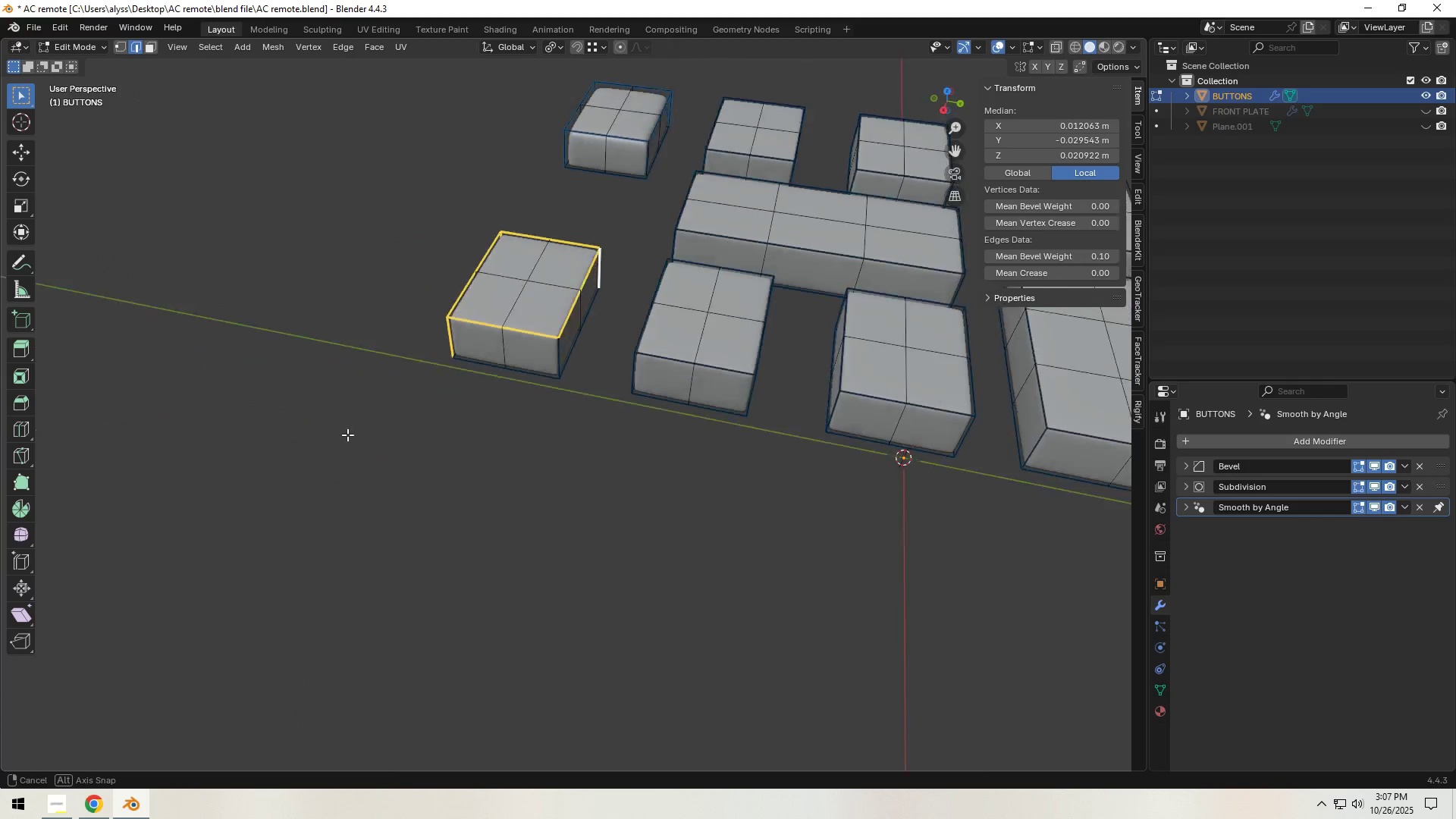 
hold_key(key=ShiftLeft, duration=0.92)
left_click([562, 352])
 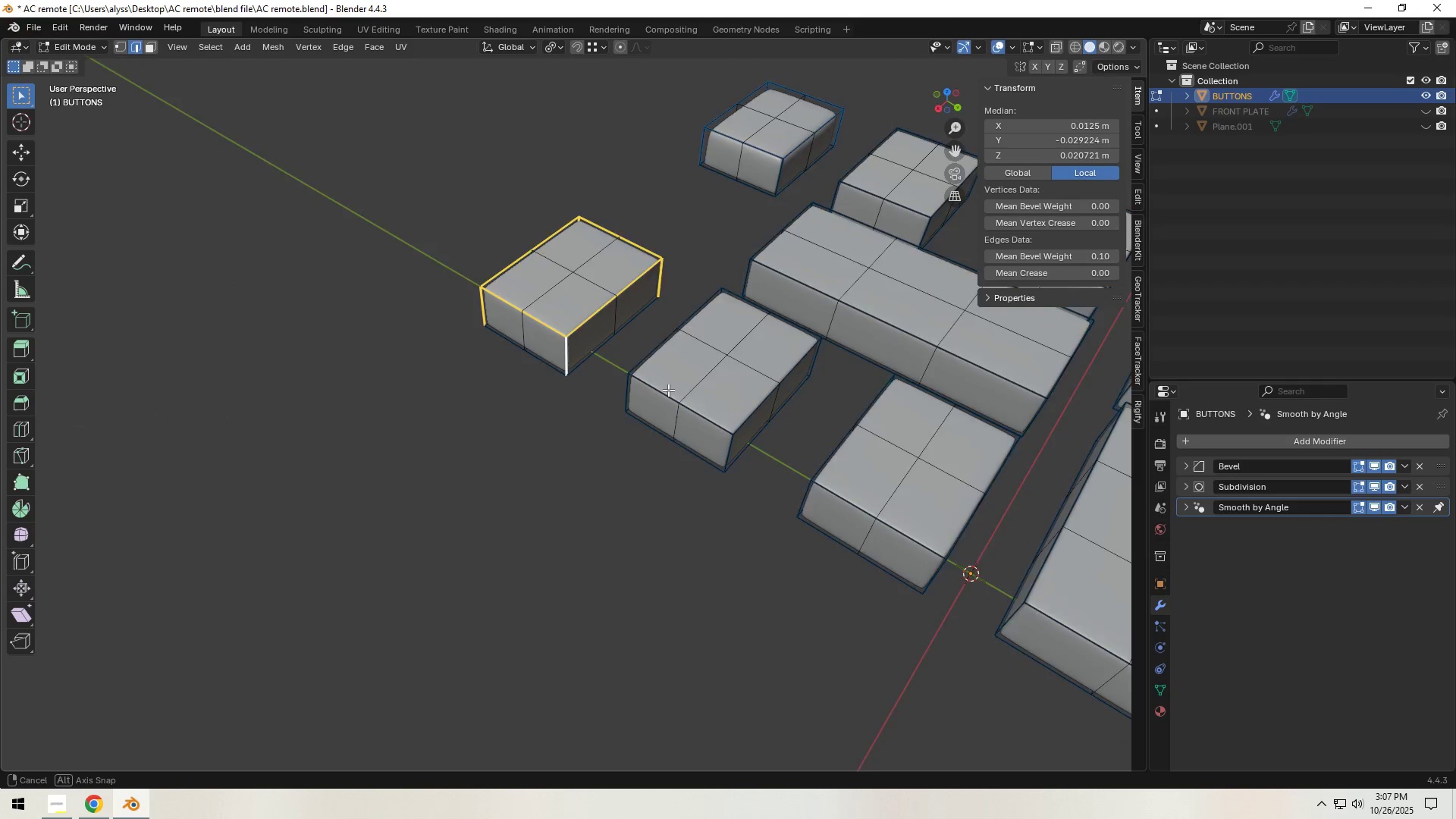 
hold_key(key=ShiftLeft, duration=0.49)
 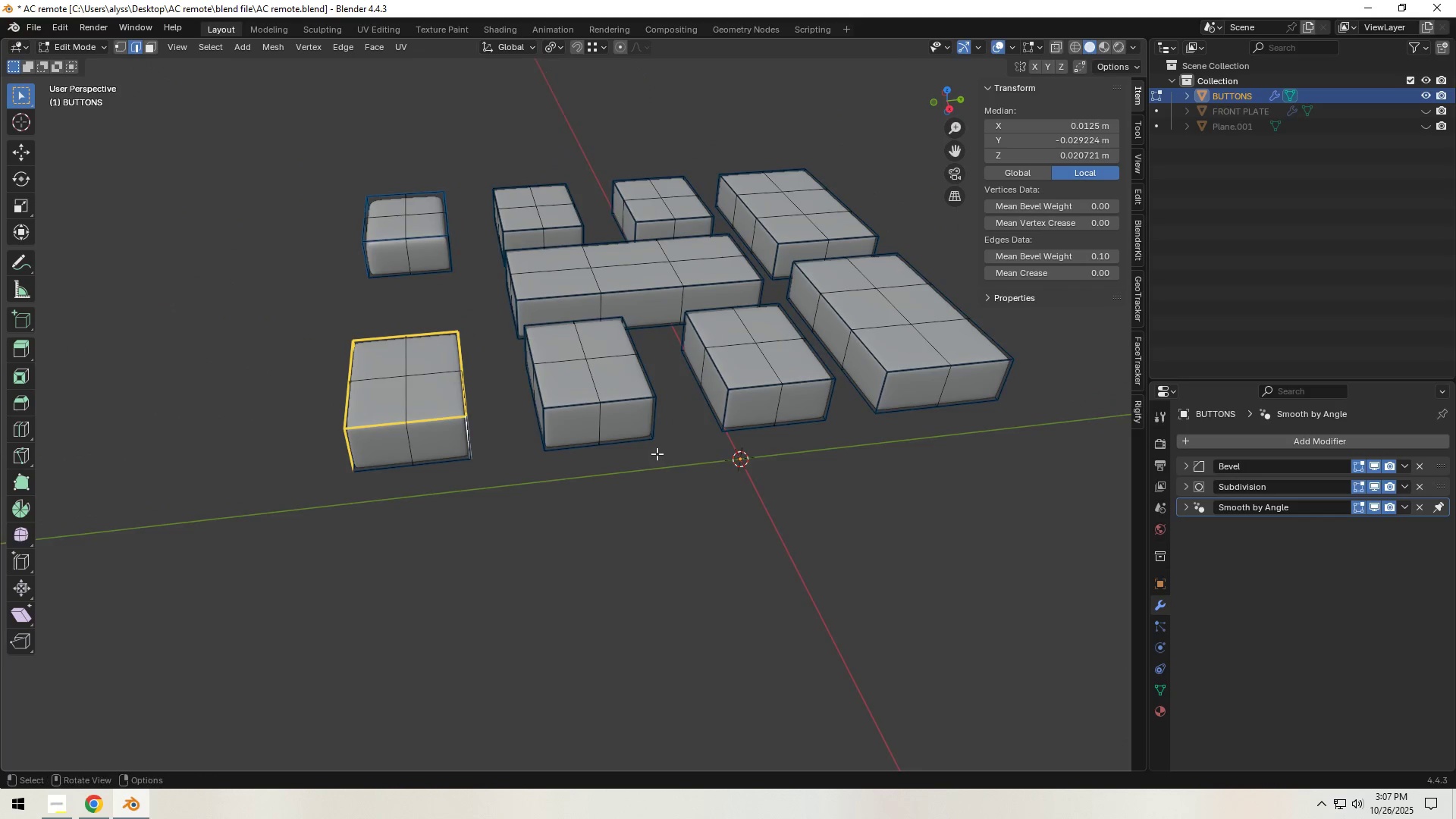 
scroll: coordinate [657, 453], scroll_direction: up, amount: 1.0
 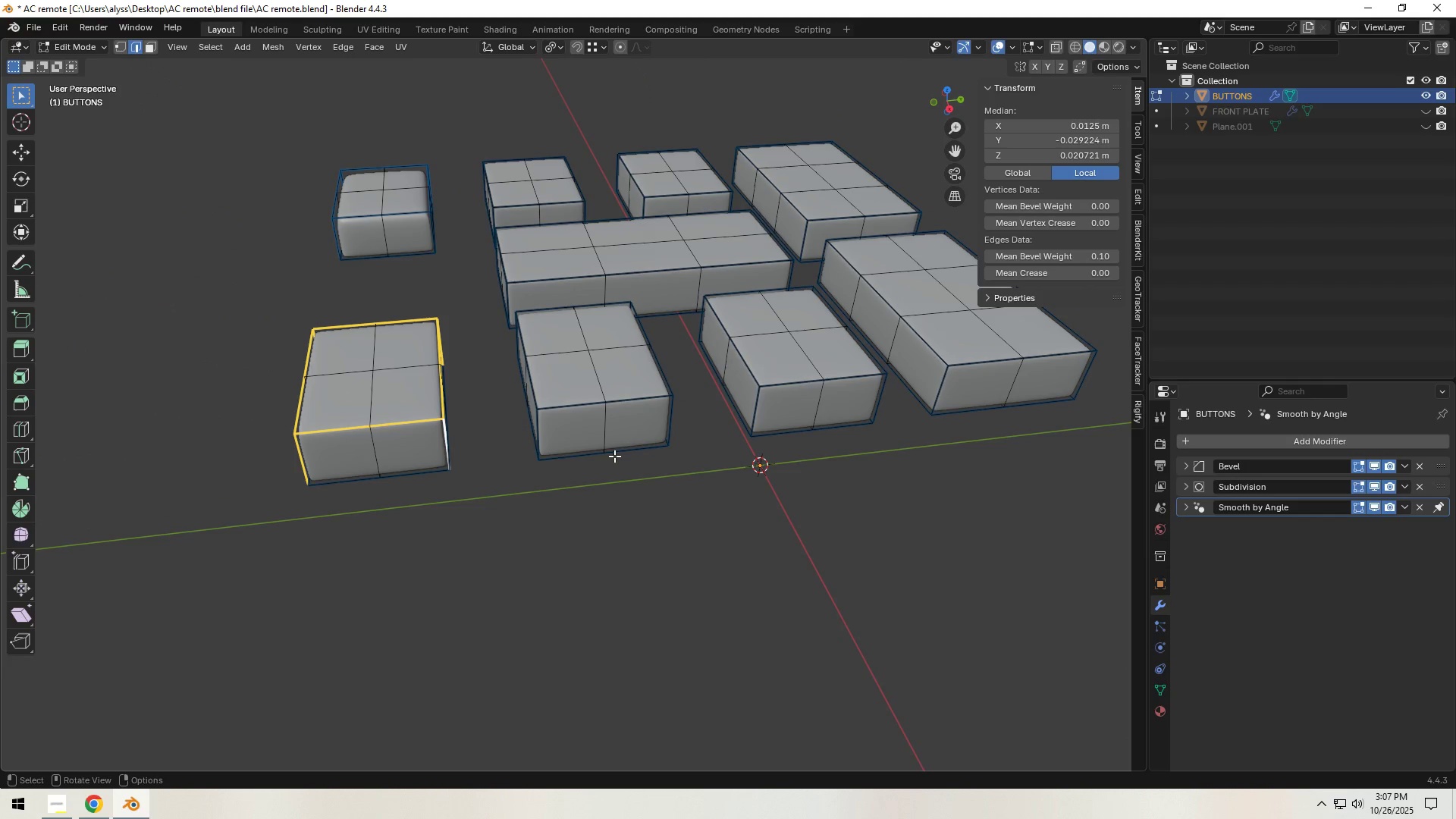 
hold_key(key=ShiftLeft, duration=1.54)
left_click([539, 431])
 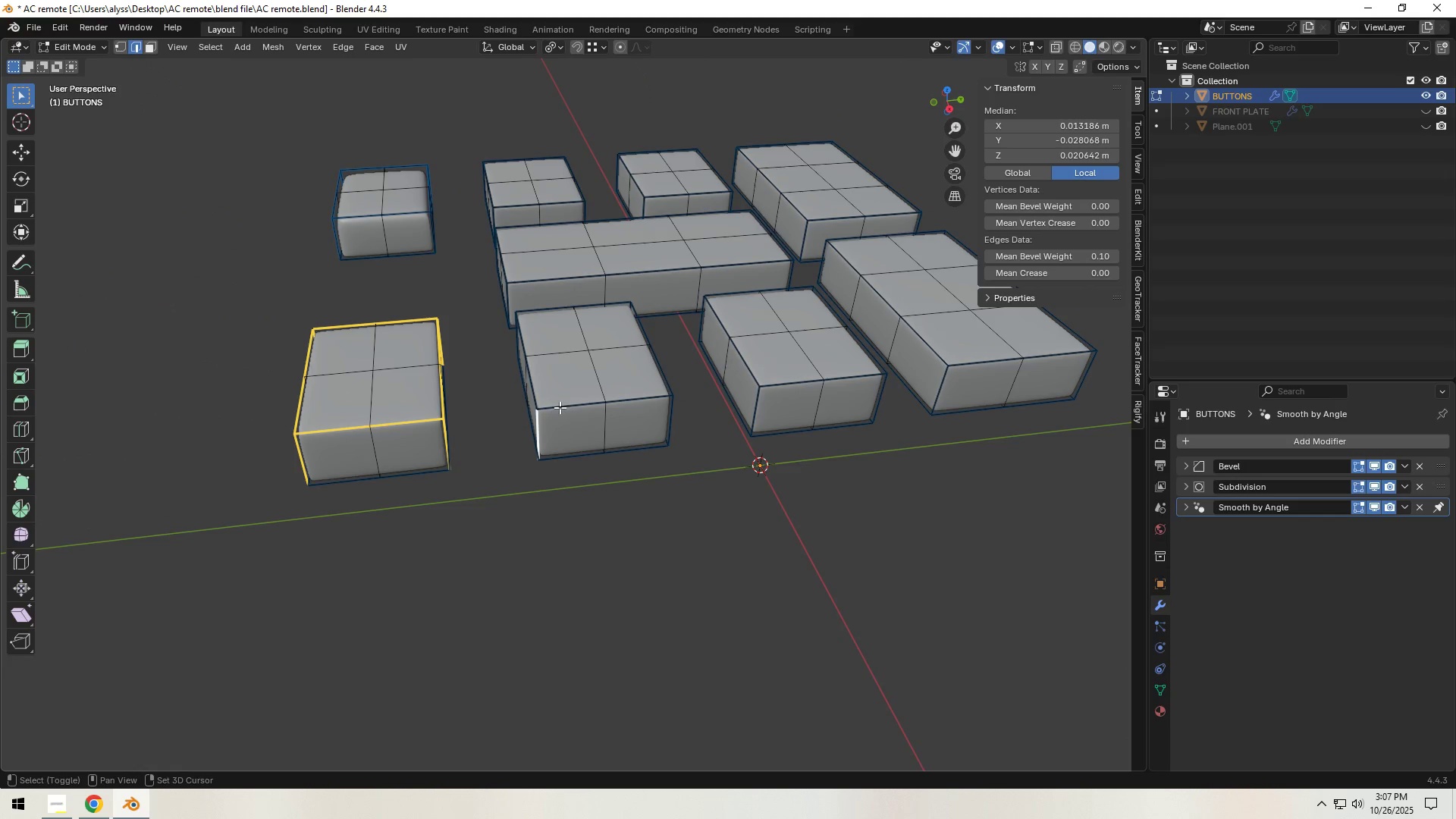 
double_click([563, 404])
 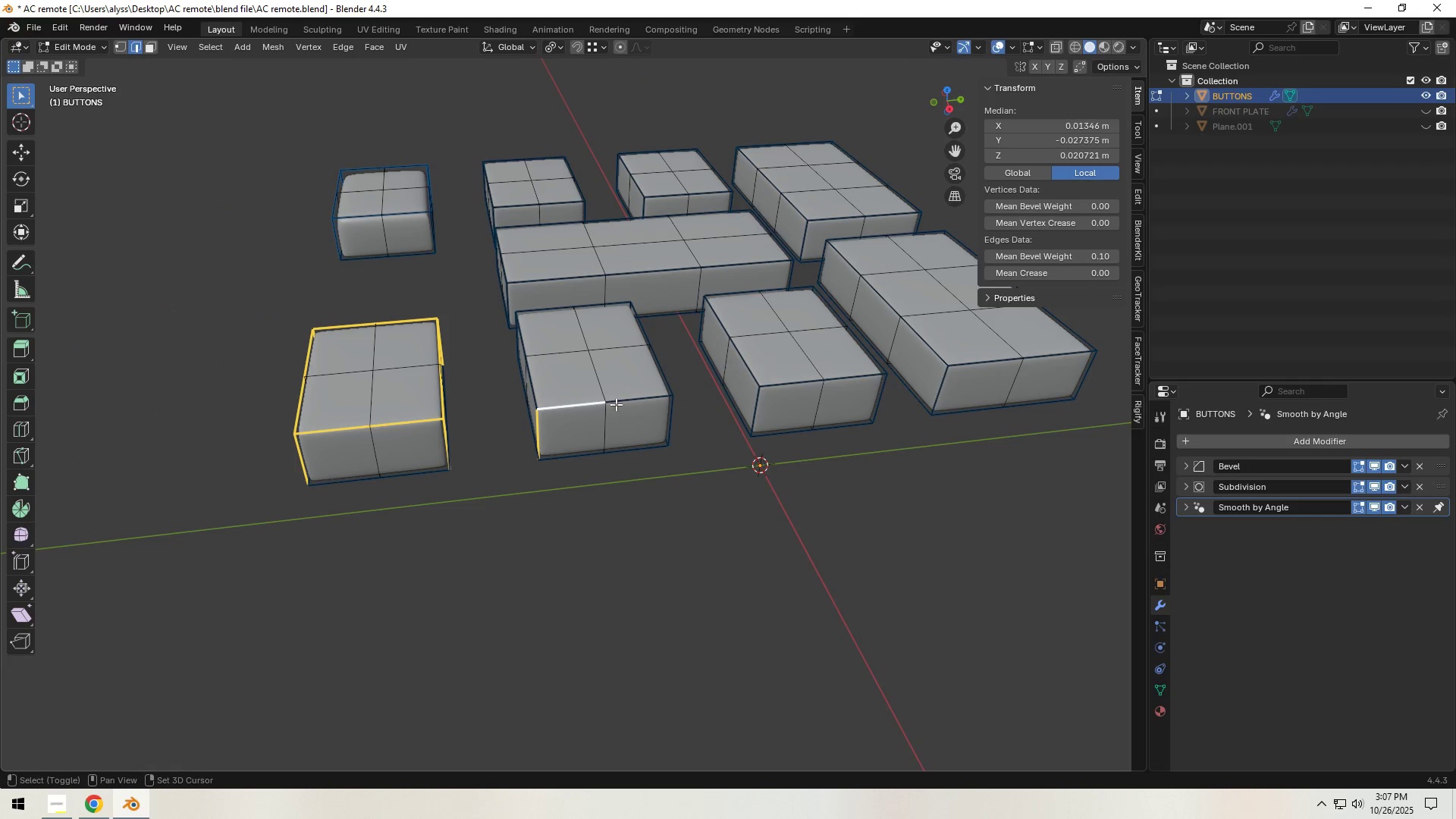 
triple_click([624, 403])
 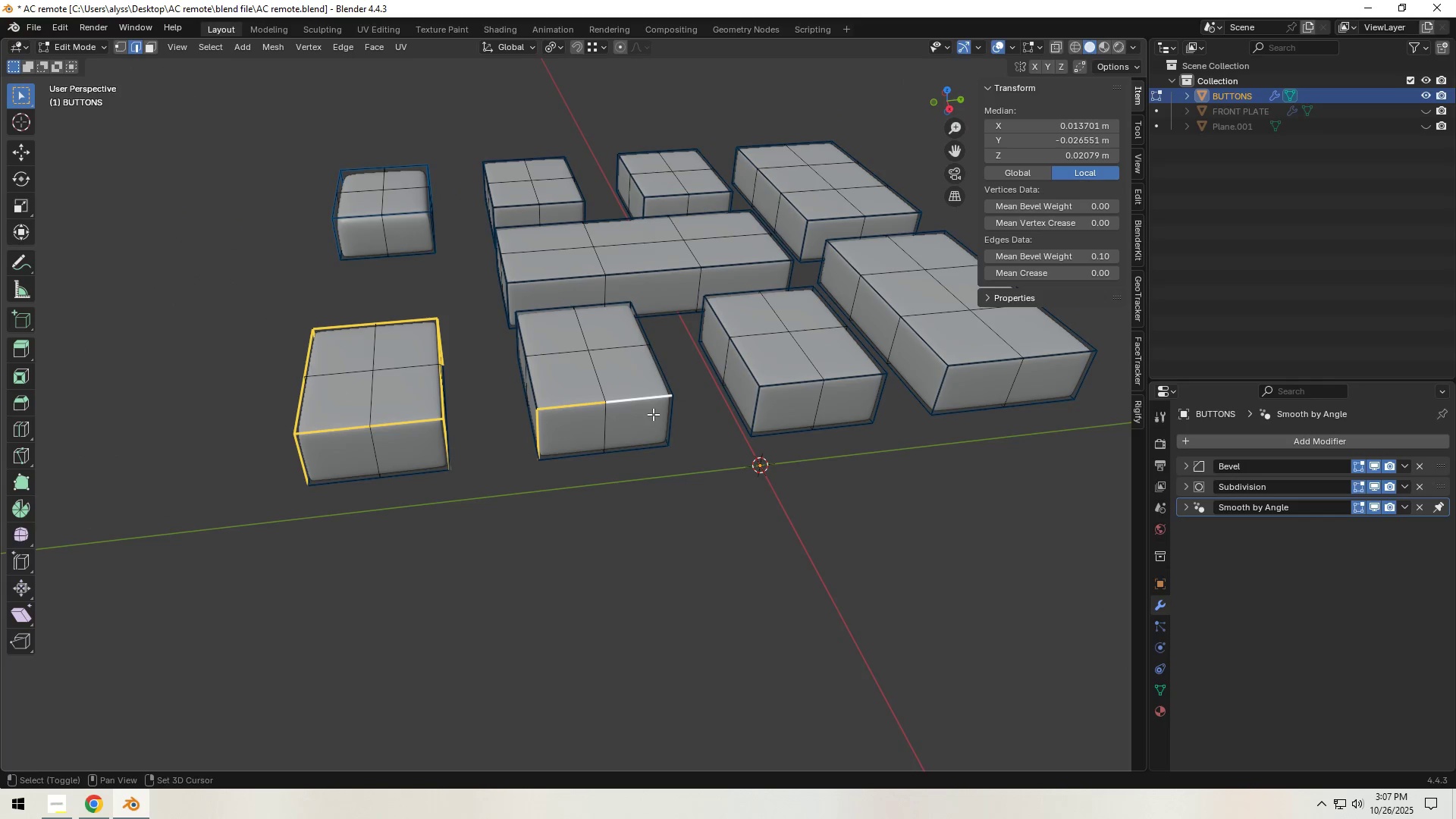 
hold_key(key=ShiftLeft, duration=0.34)
left_click([657, 416])
 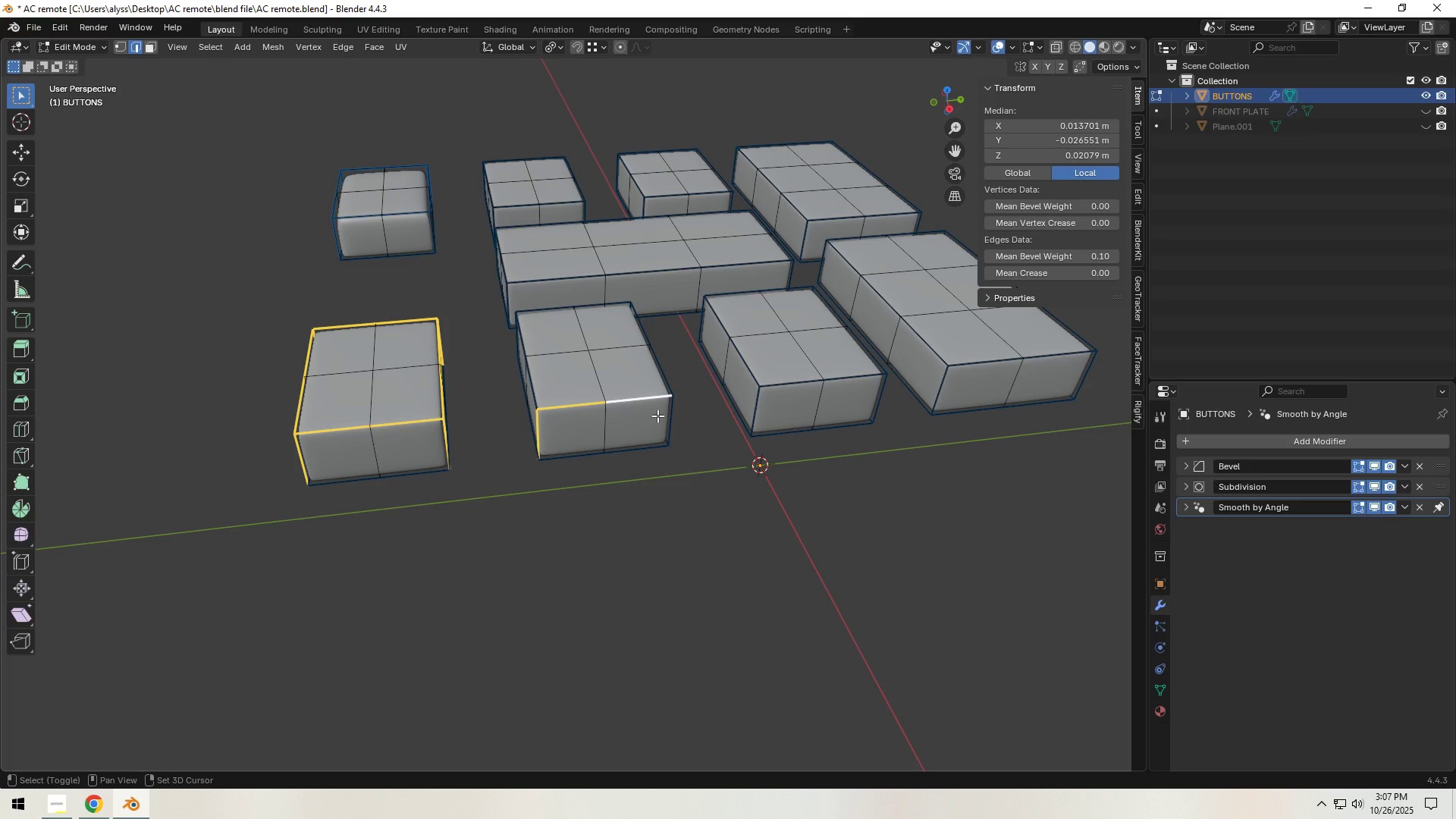 
hold_key(key=ShiftLeft, duration=0.86)
double_click([473, 420])
 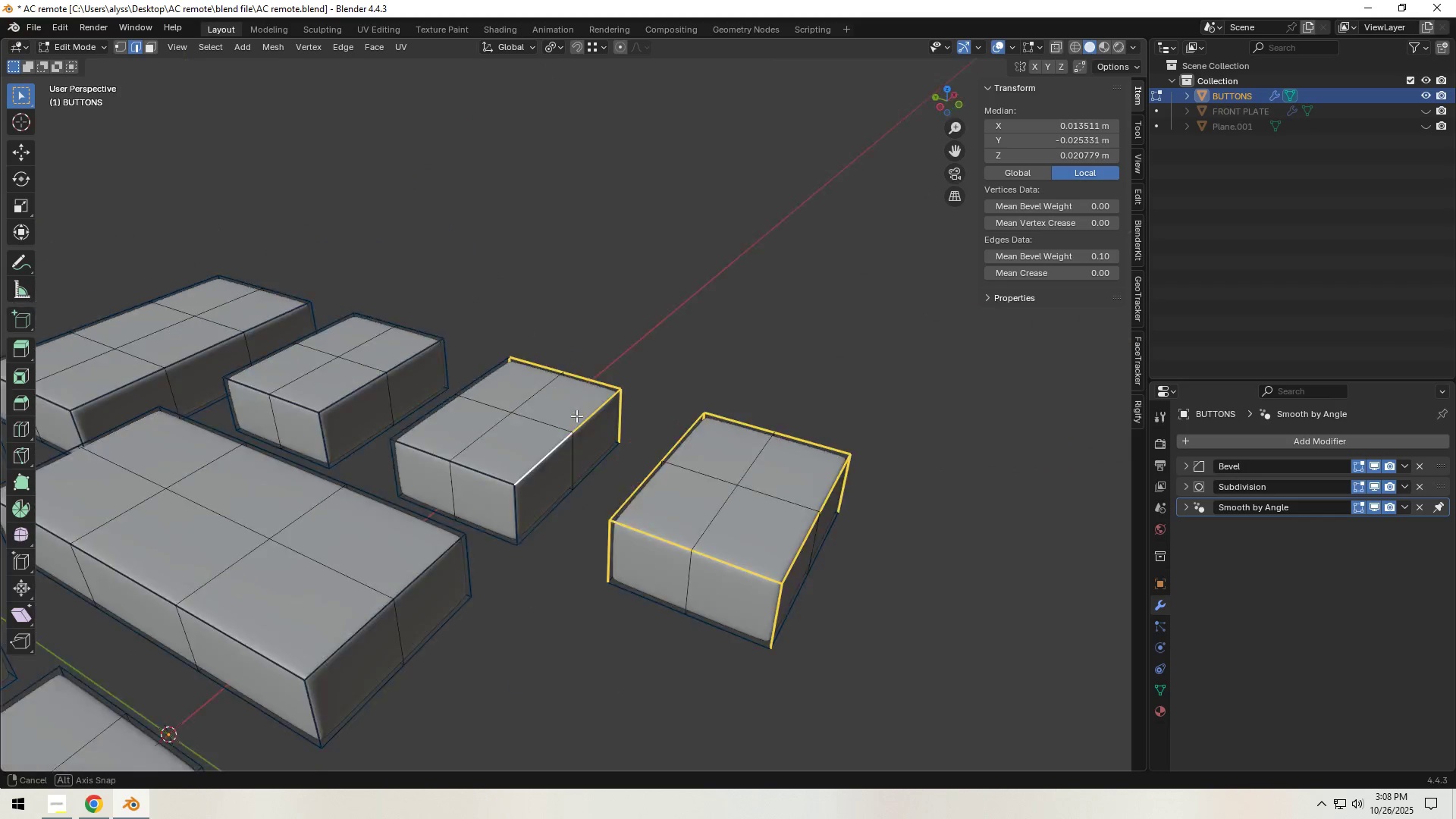 
hold_key(key=ShiftLeft, duration=1.53)
left_click([560, 501])
 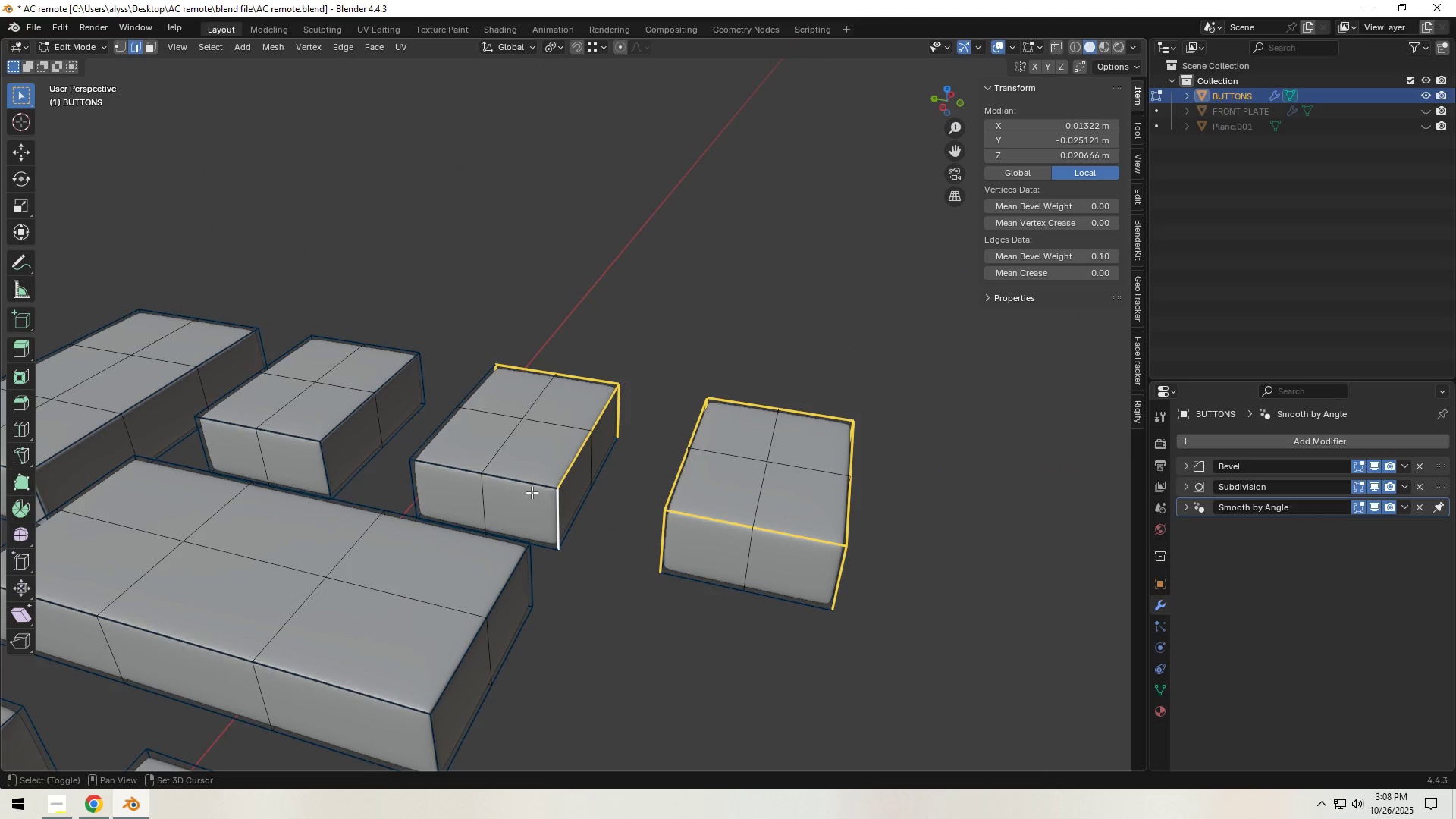 
double_click([524, 488])
 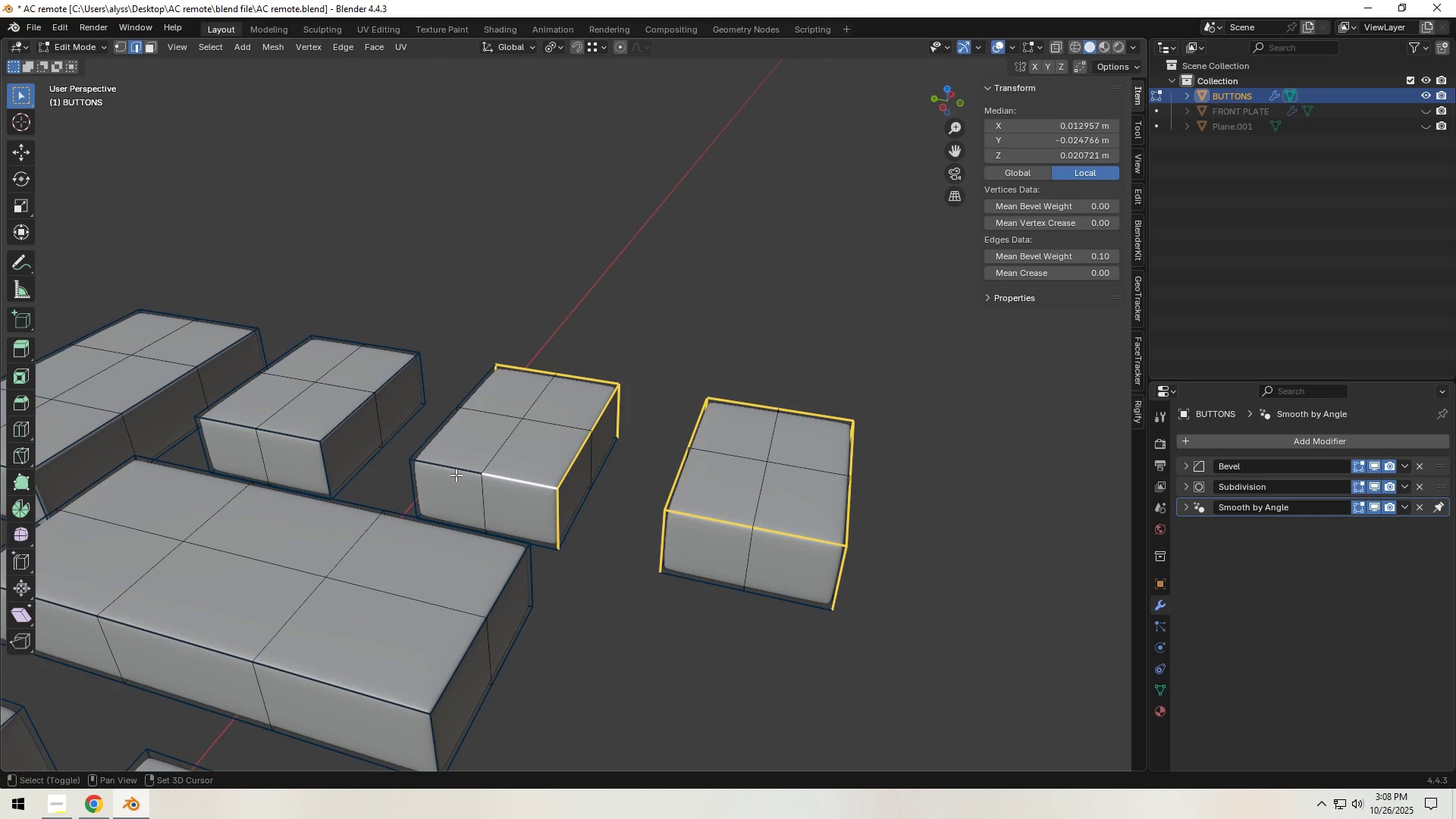 
hold_key(key=ShiftLeft, duration=0.41)
left_click([456, 474])
 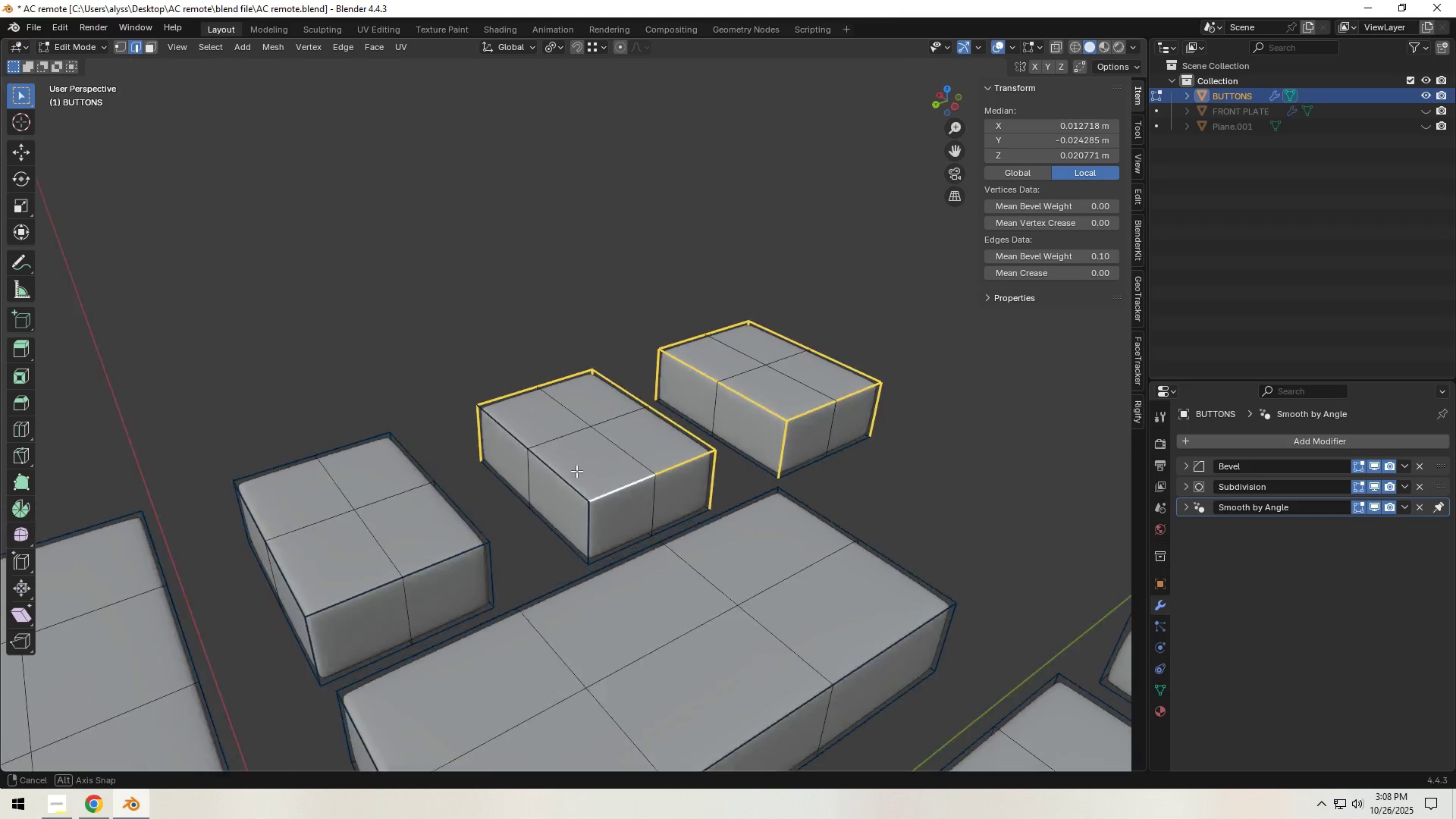 
hold_key(key=ShiftLeft, duration=1.5)
left_click([552, 452])
 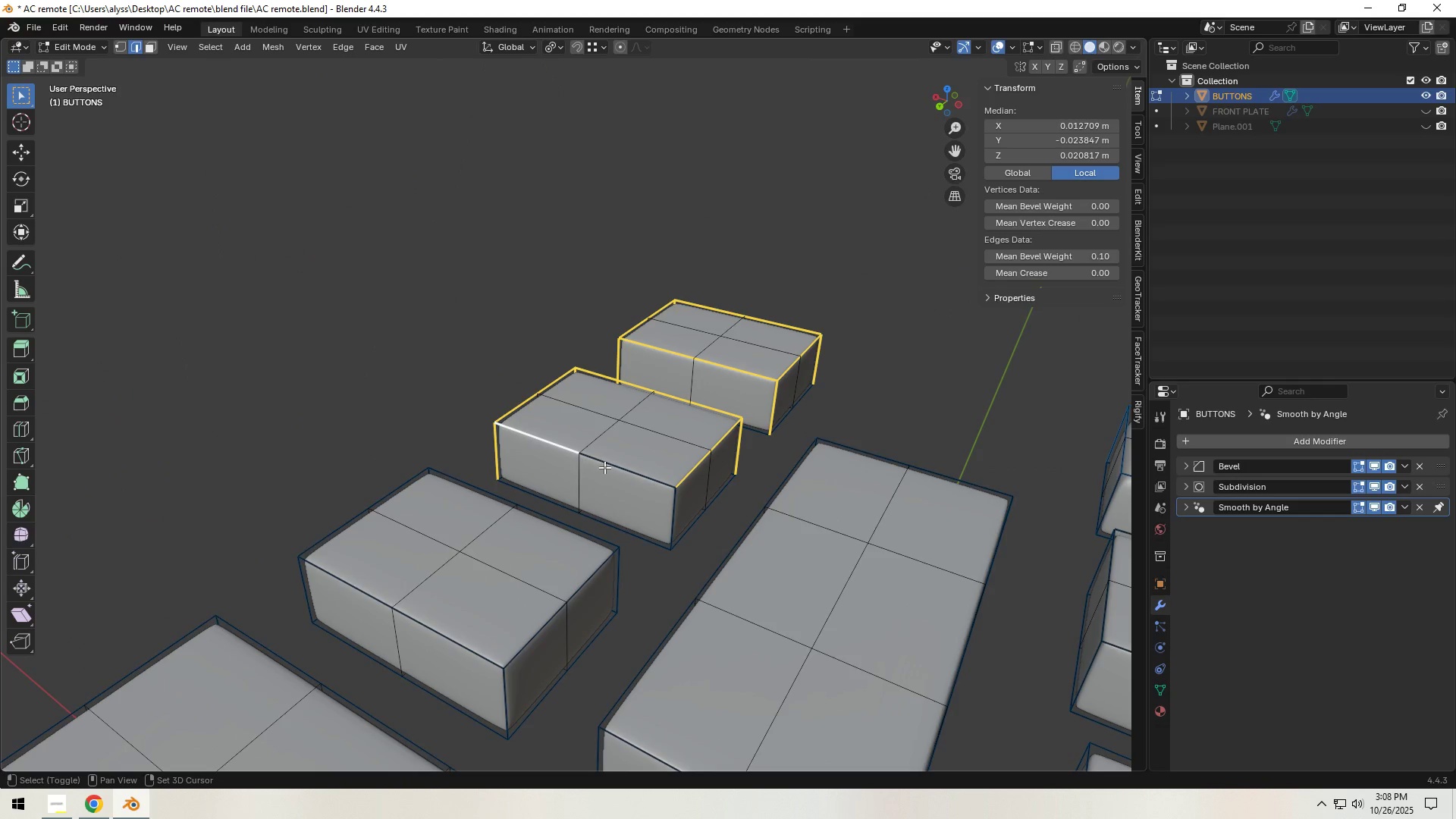 
double_click([618, 468])
 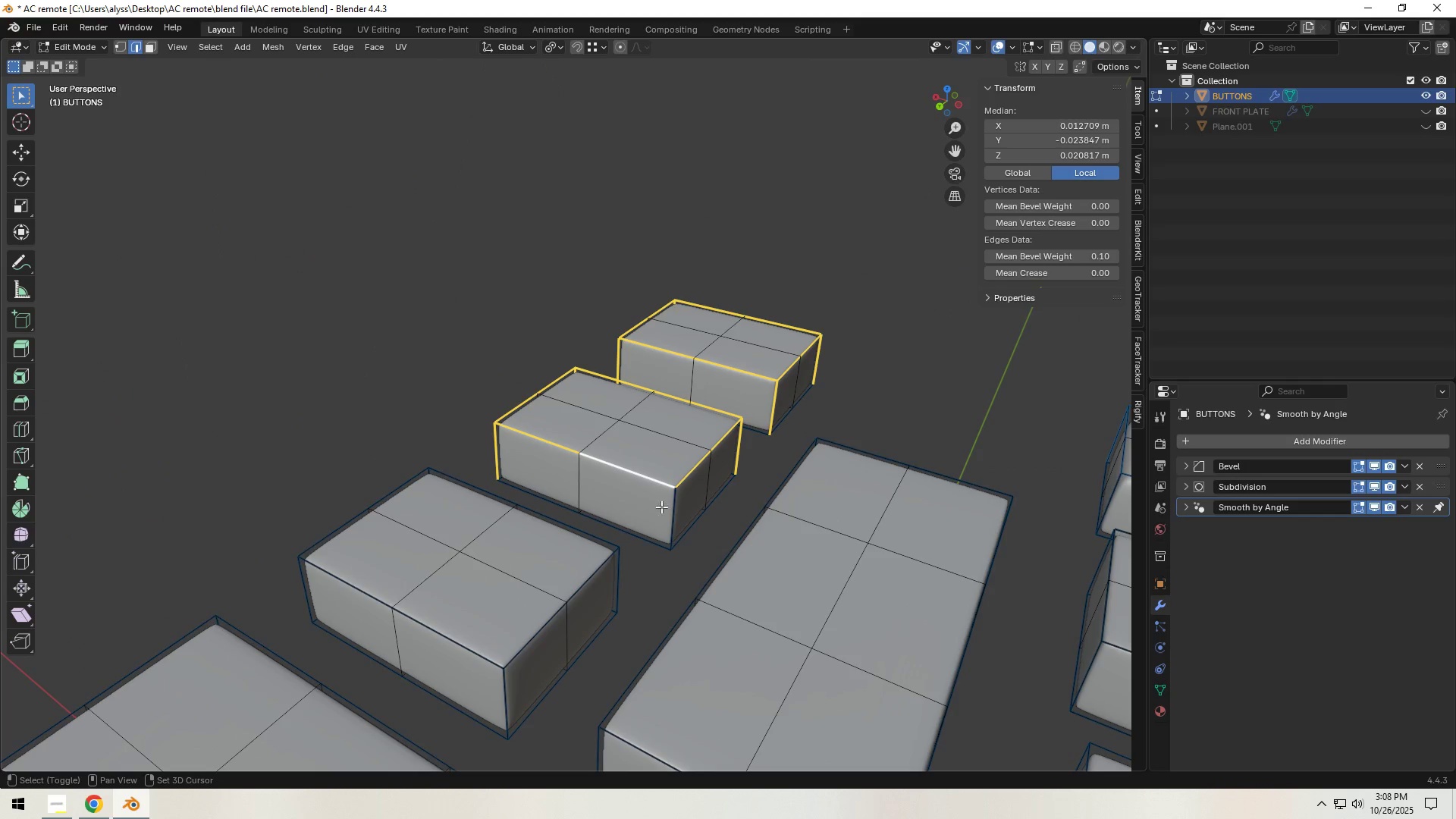 
hold_key(key=ShiftLeft, duration=1.51)
left_click([675, 507])
 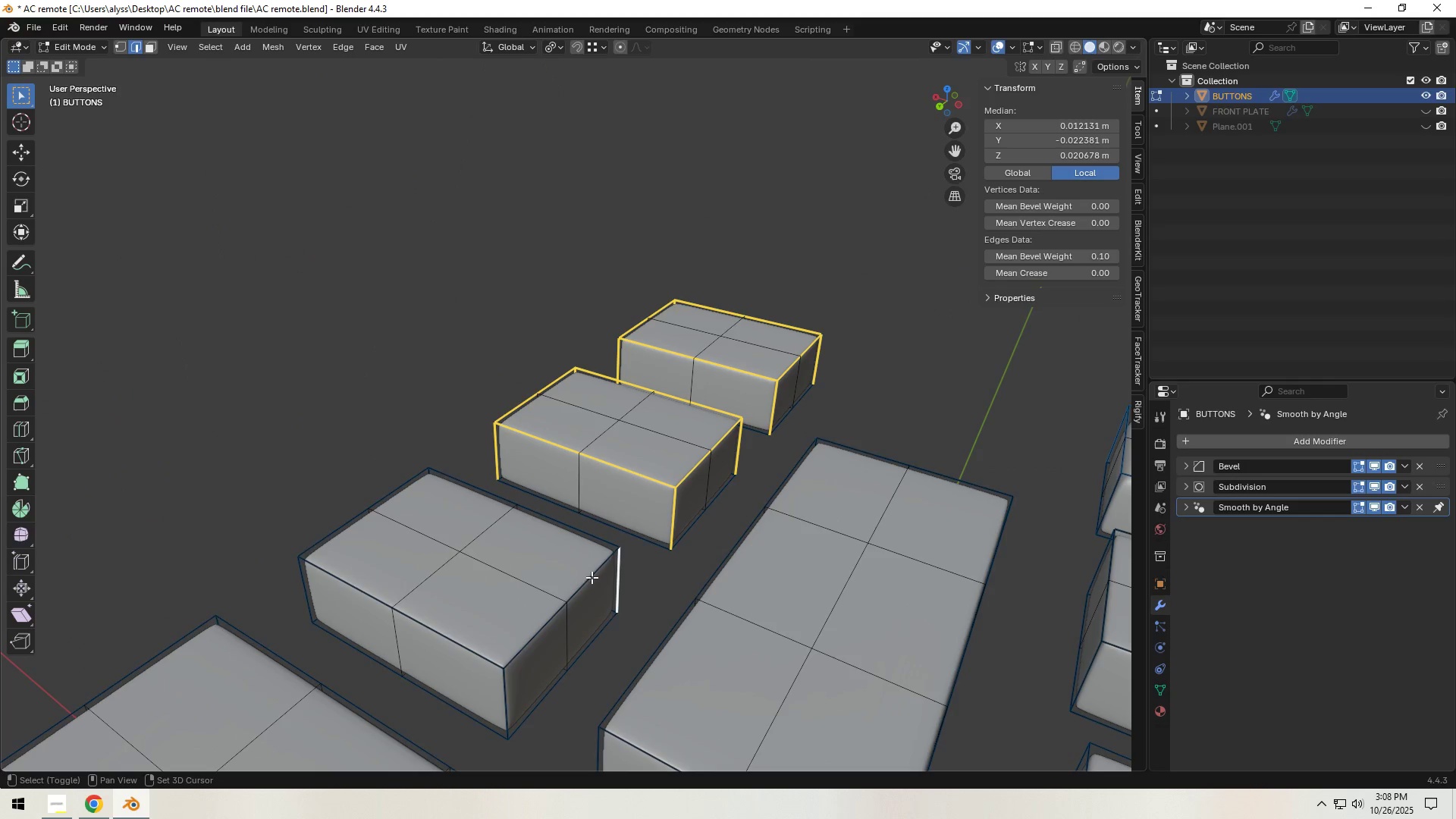 
hold_key(key=ShiftLeft, duration=1.52)
left_click([591, 576])
 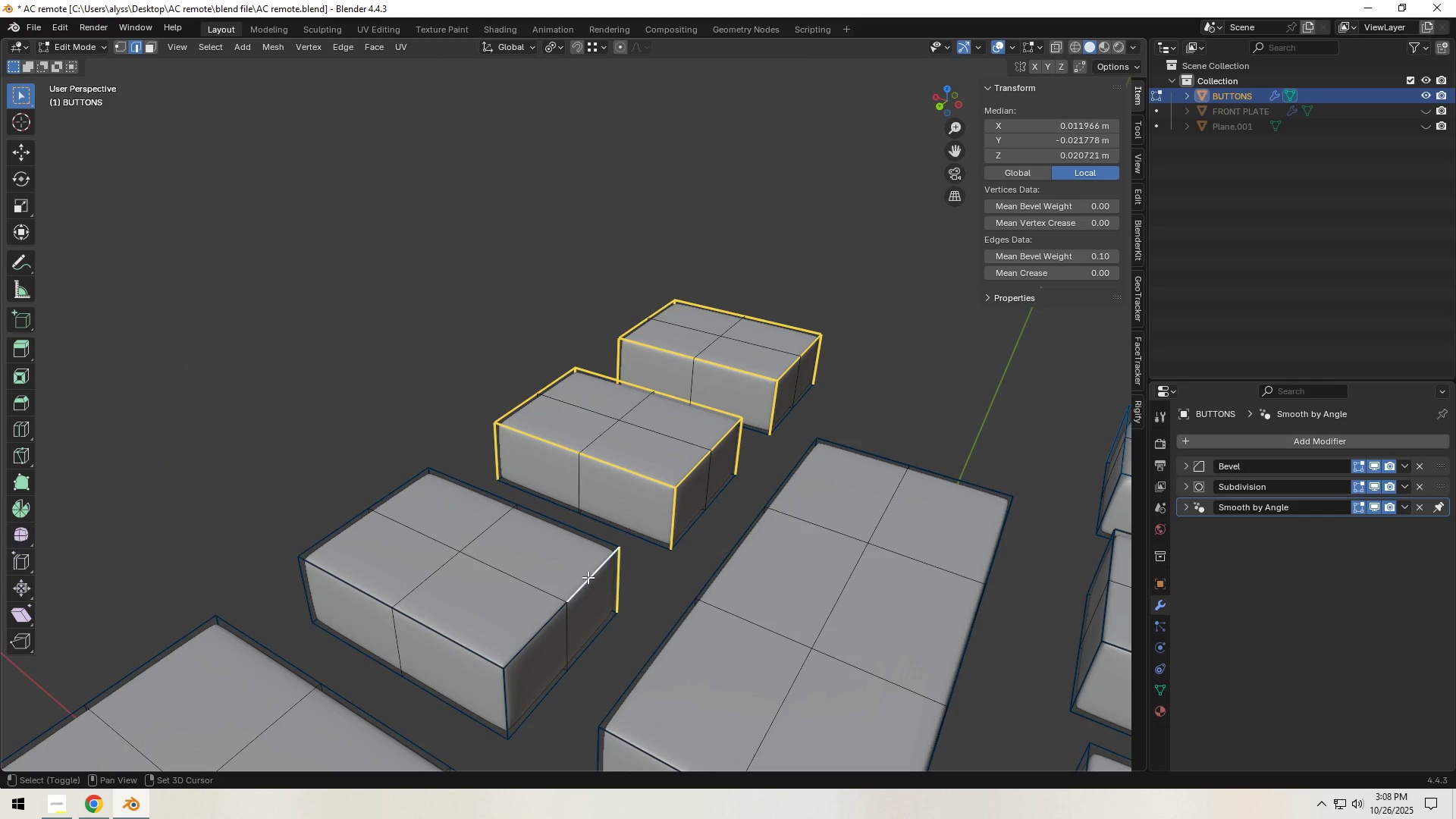 
left_click([537, 627])
 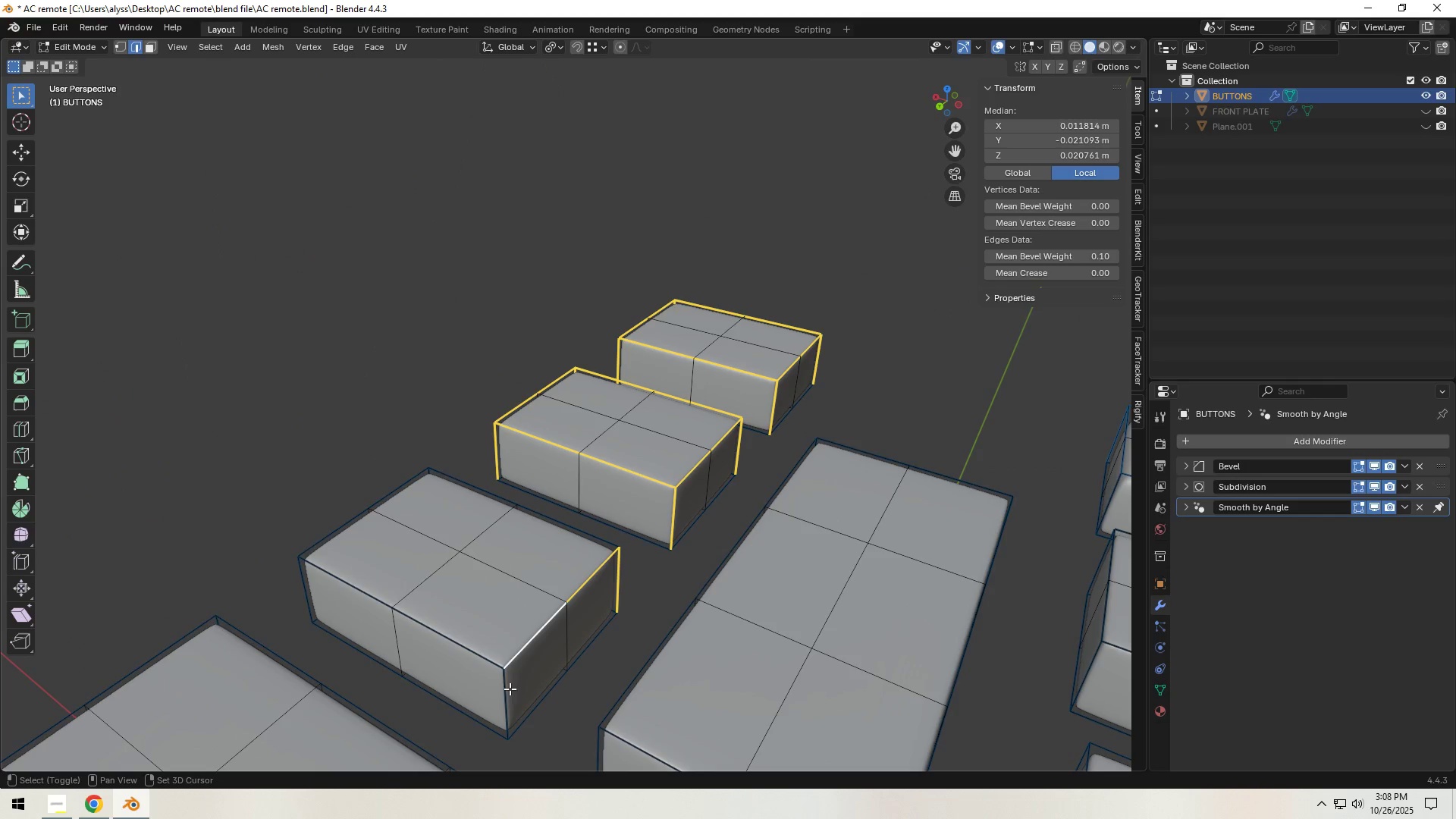 
left_click([502, 696])
 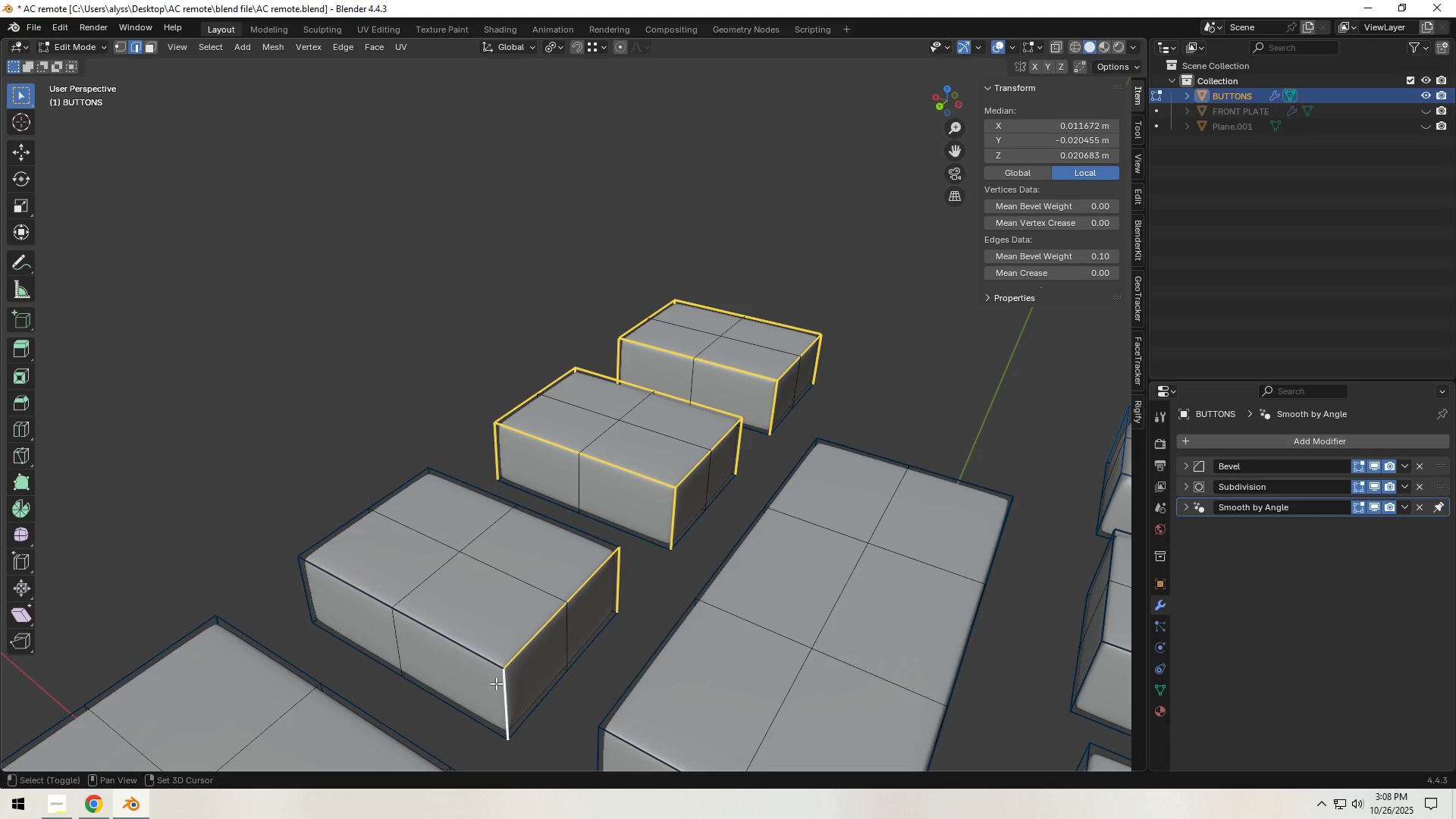 
hold_key(key=ShiftLeft, duration=1.51)
left_click([460, 643])
 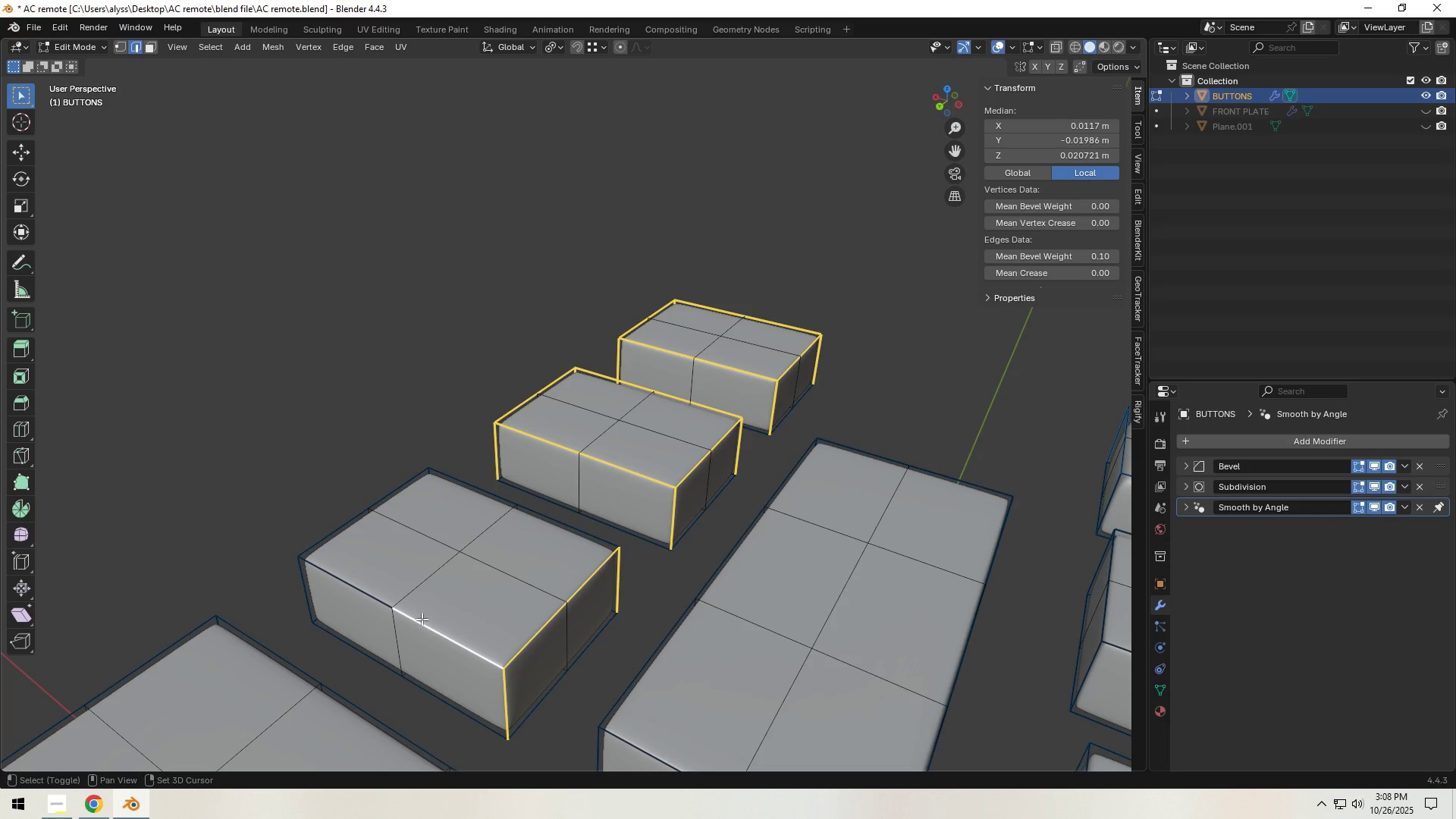 
hold_key(key=ShiftLeft, duration=1.53)
left_click([366, 595])
 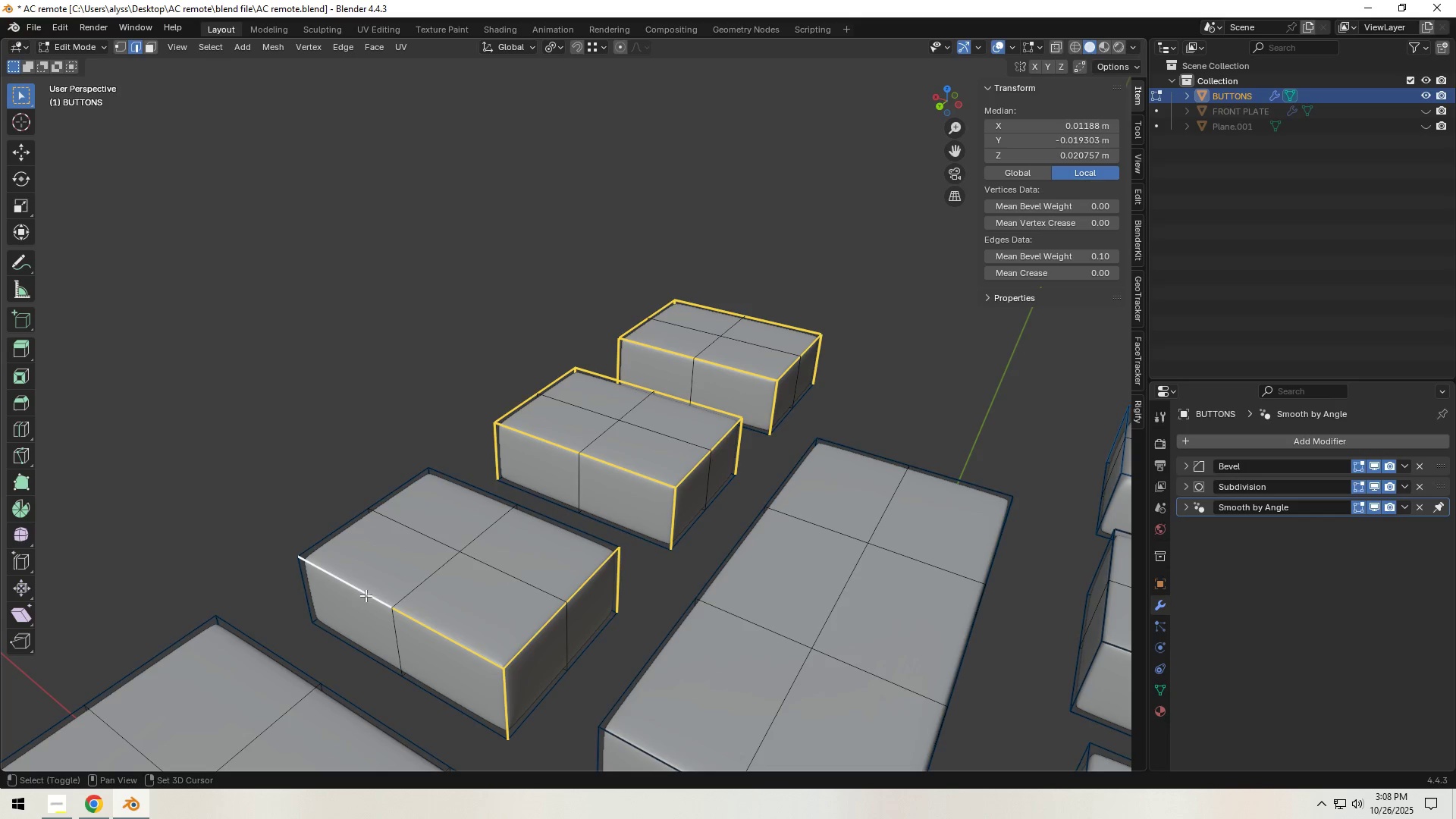 
left_click([338, 544])
 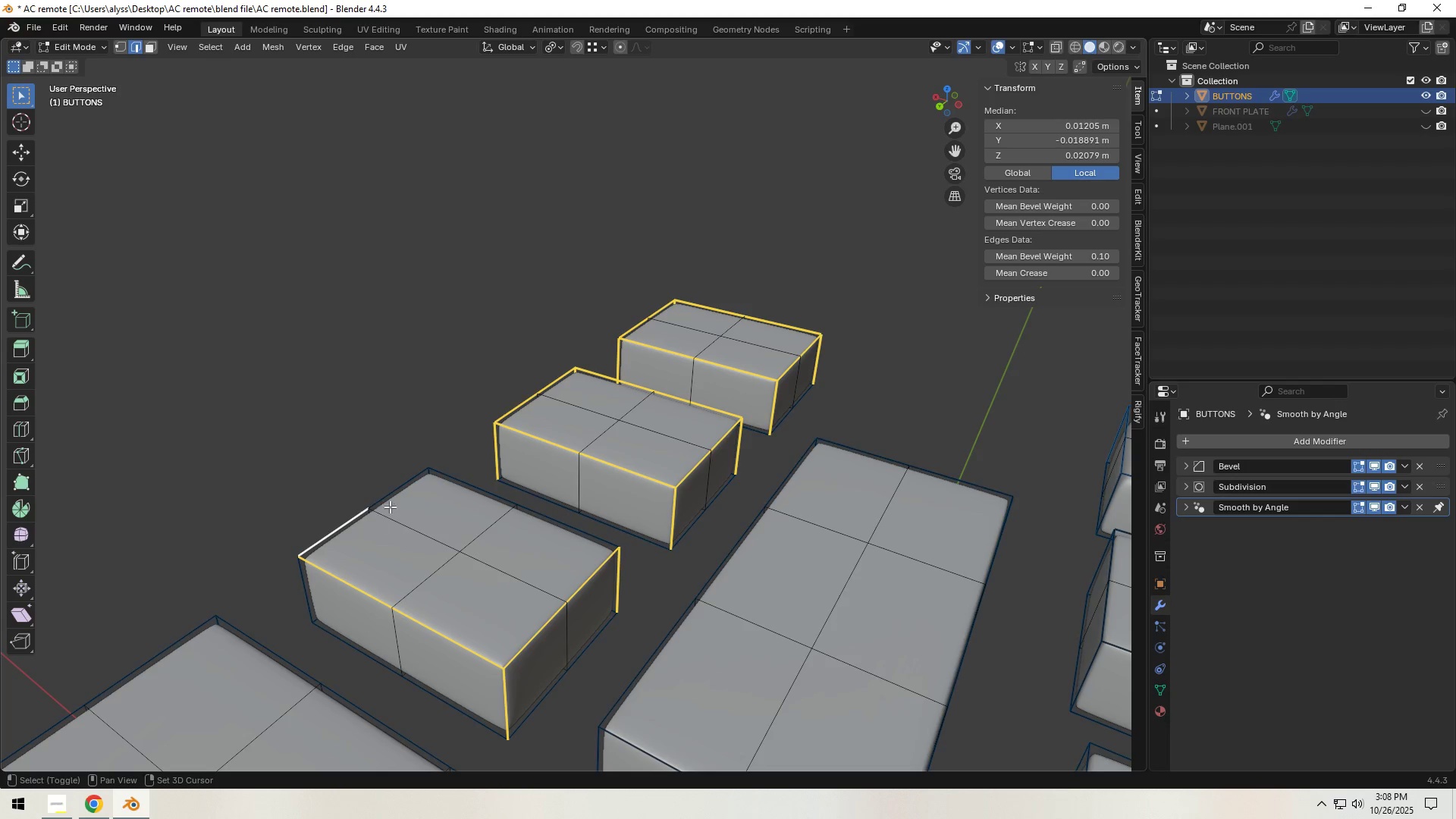 
left_click([392, 497])
 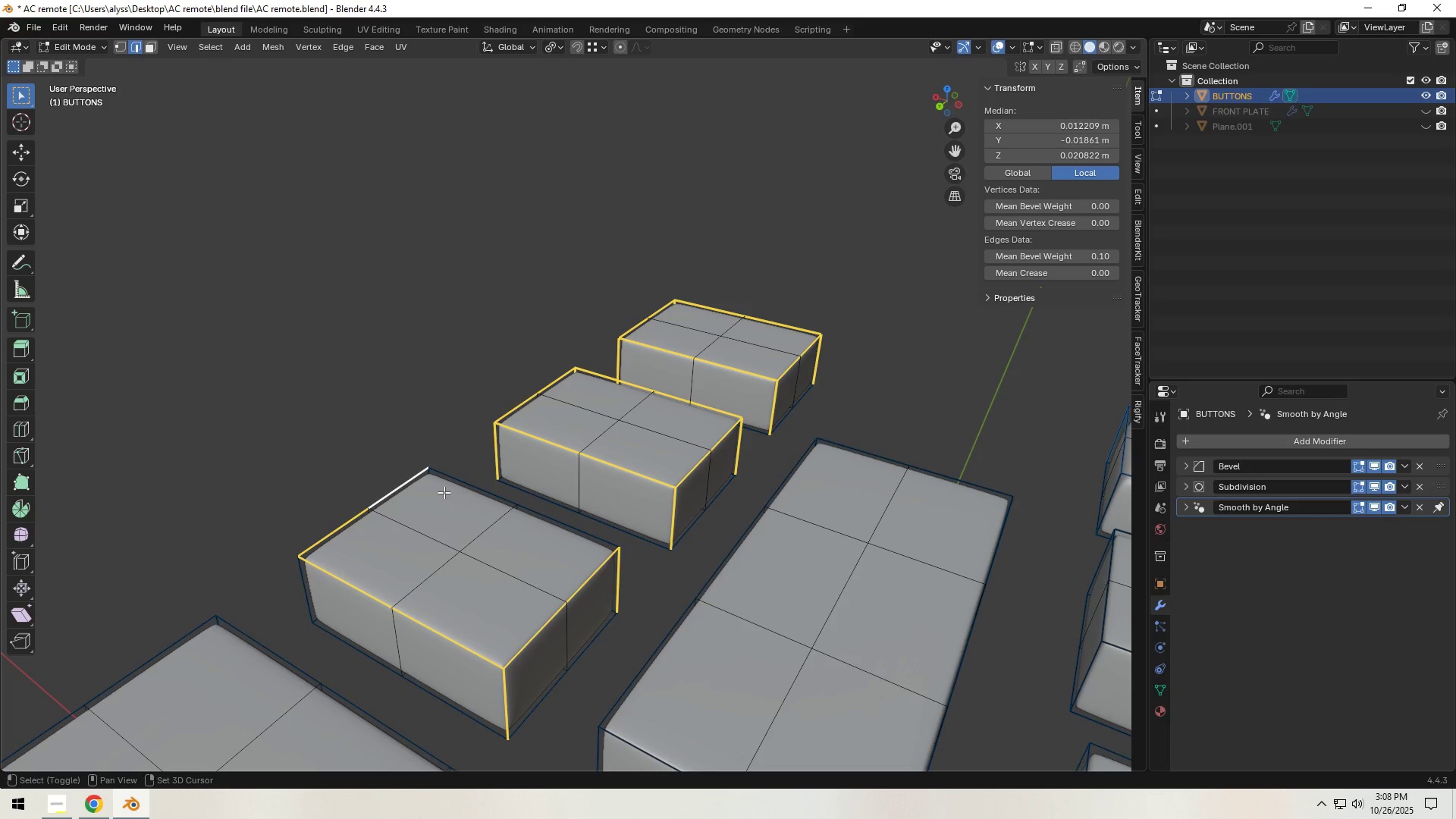 
hold_key(key=ShiftLeft, duration=0.86)
double_click([457, 491])
 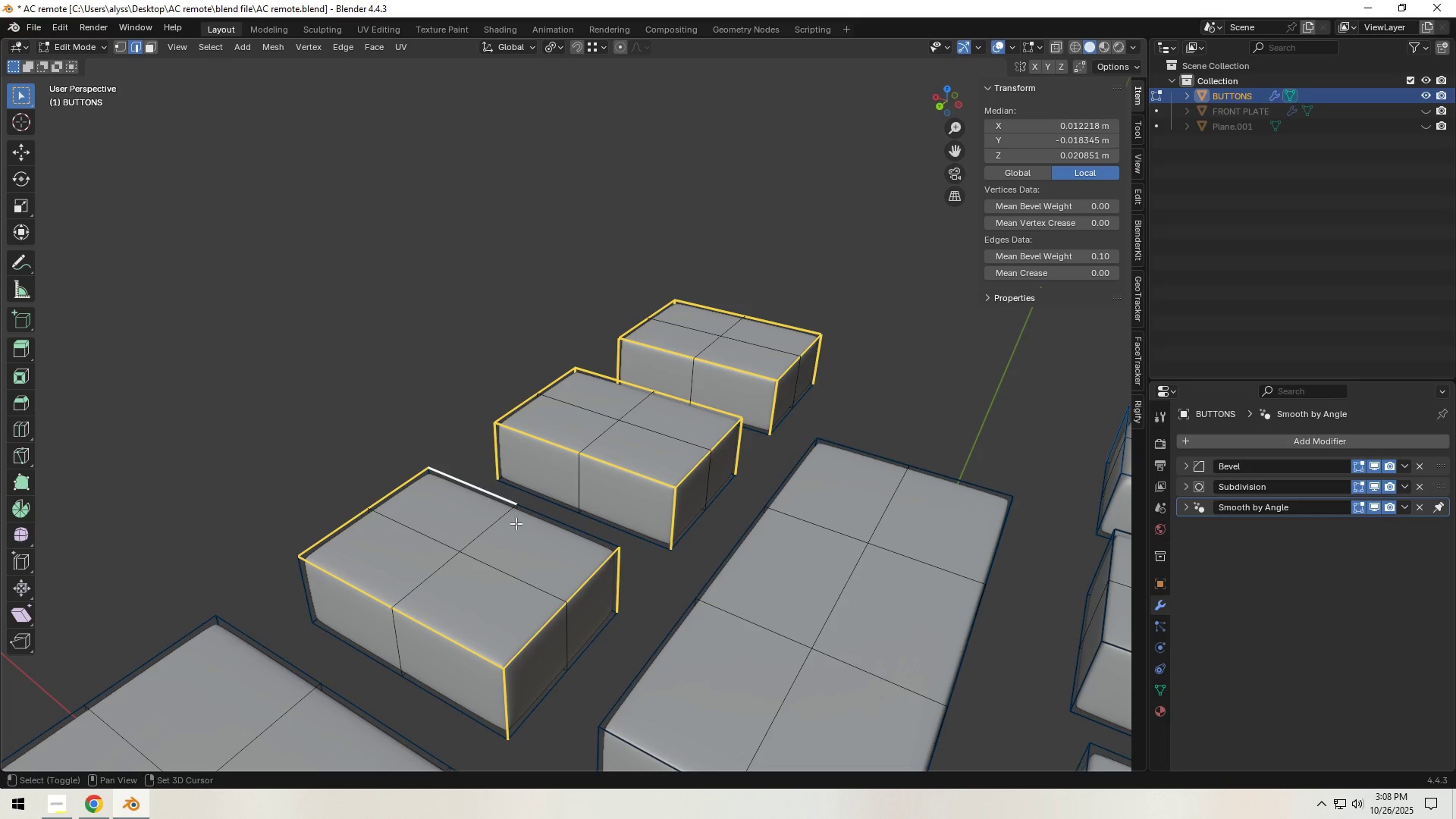 
left_click([557, 527])
 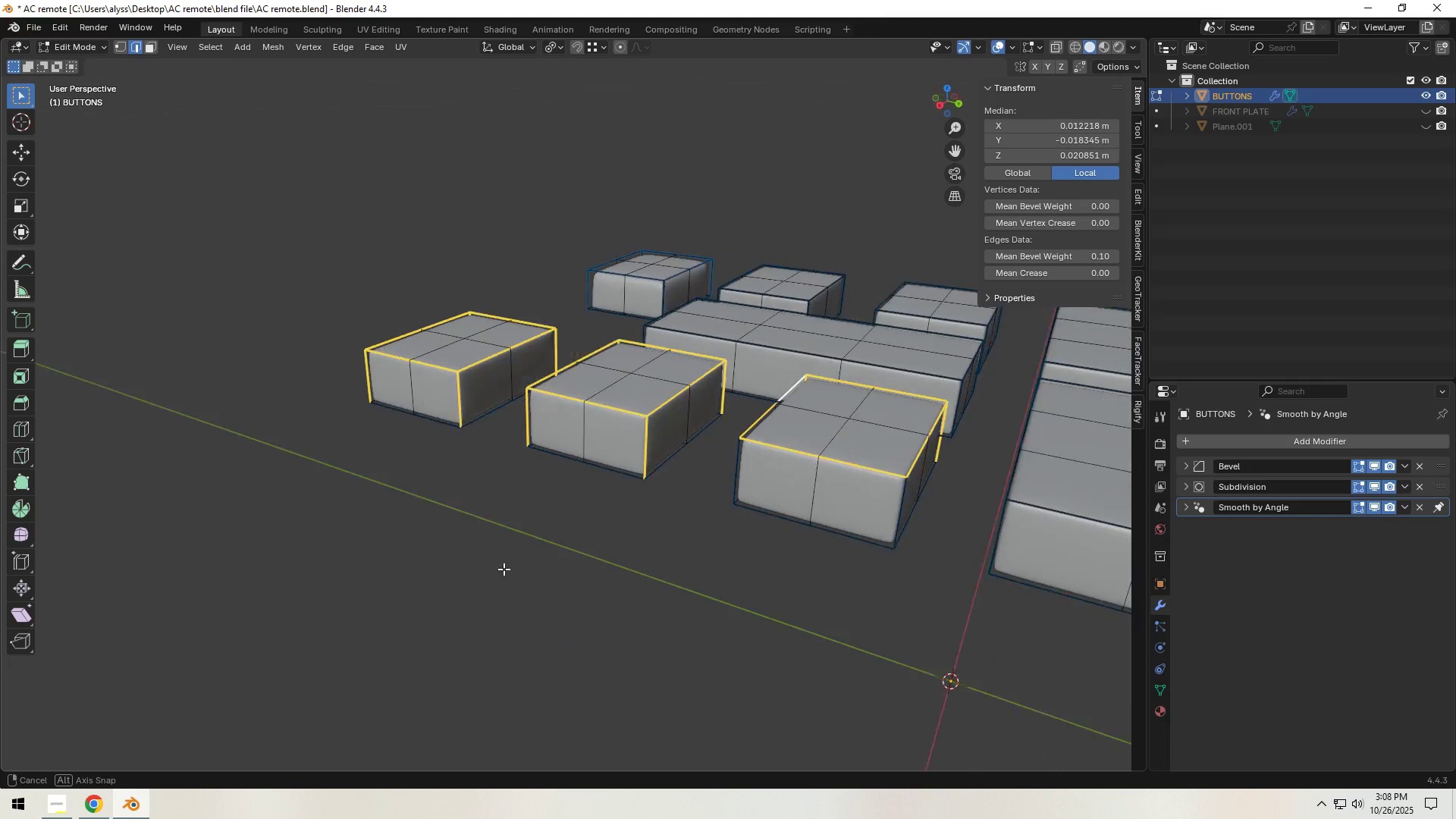 
hold_key(key=ShiftLeft, duration=1.54)
left_click([736, 463])
 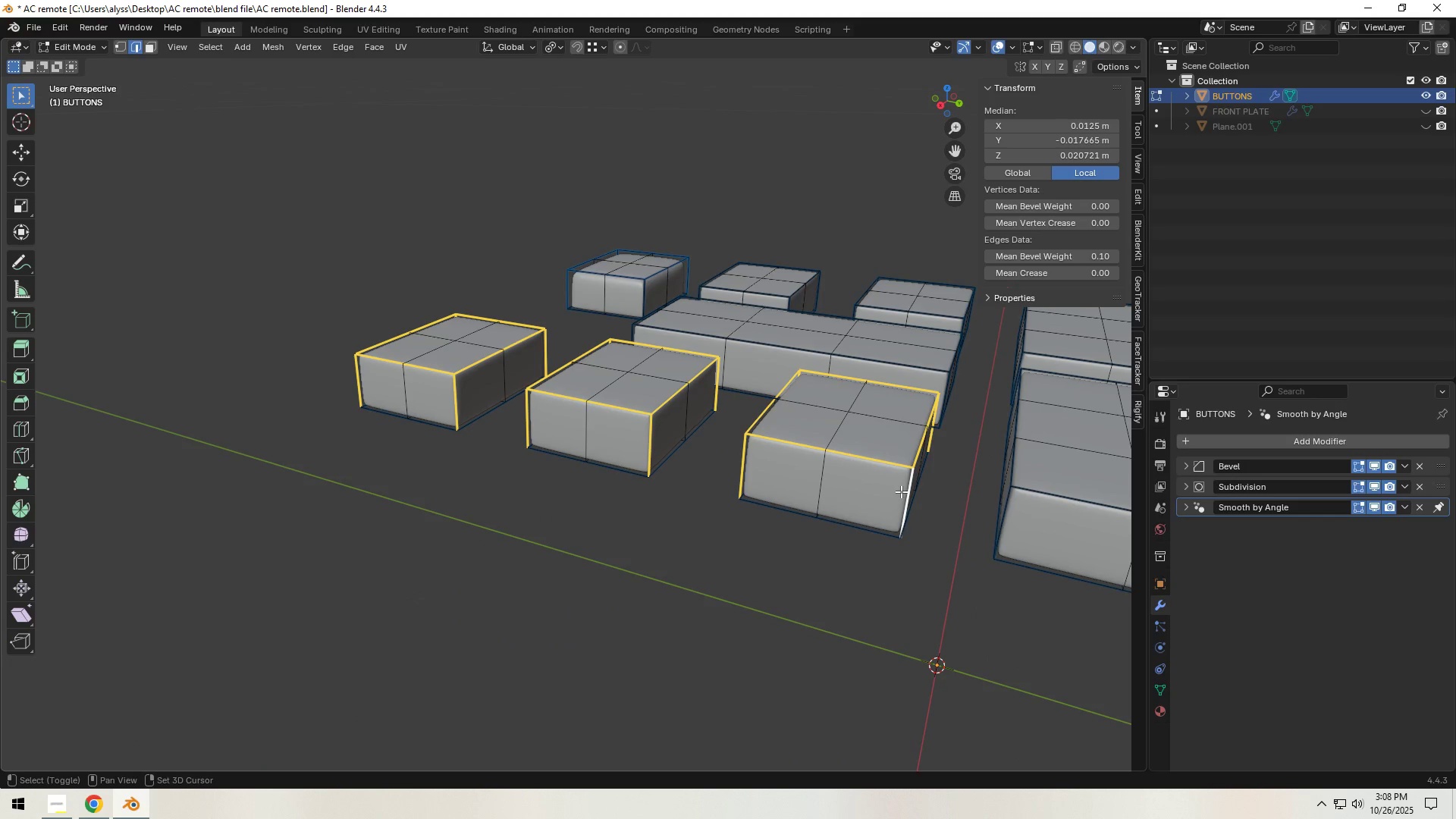 
hold_key(key=ShiftLeft, duration=1.51)
 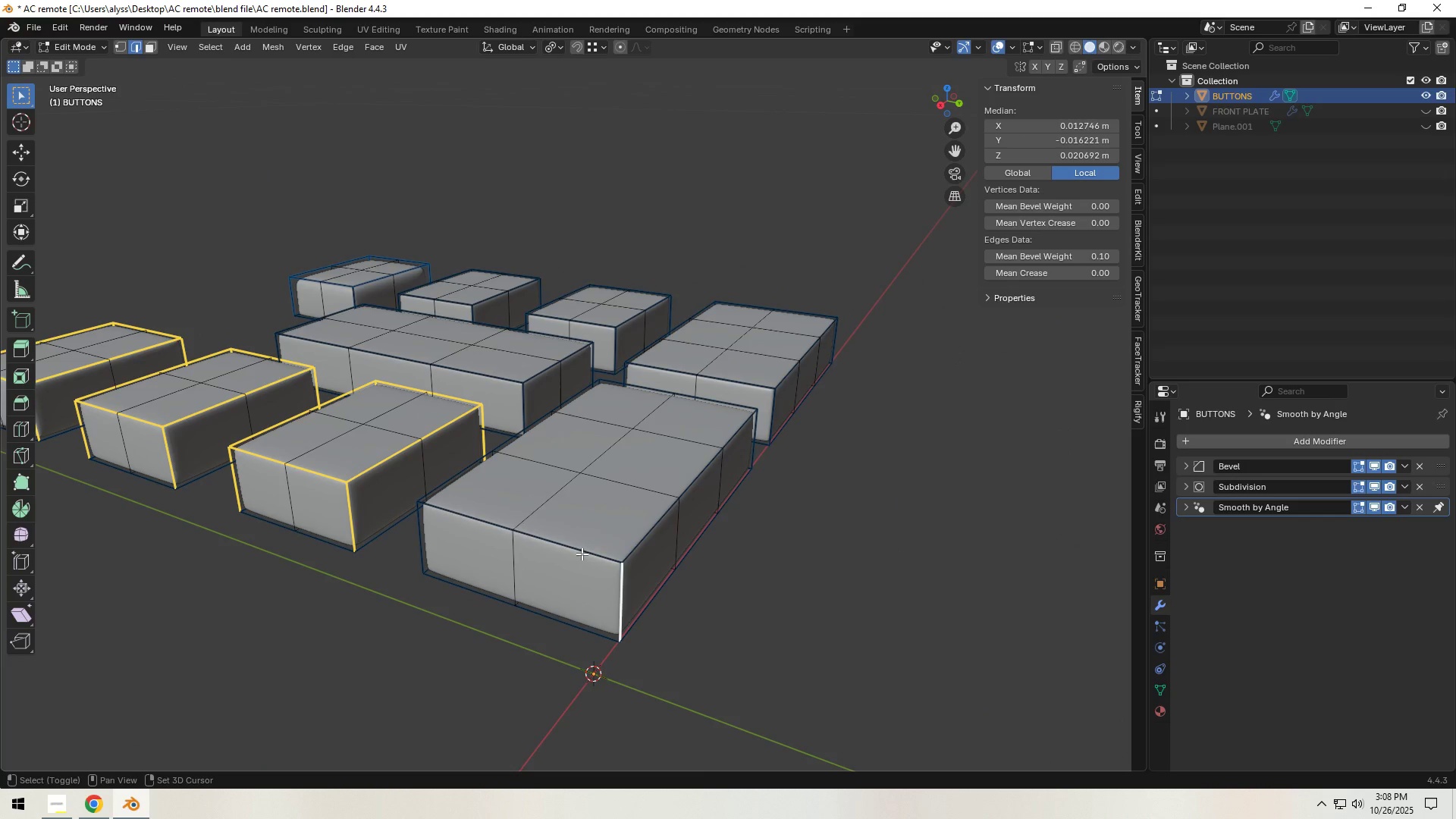 
hold_key(key=ShiftLeft, duration=1.51)
left_click([624, 582])
 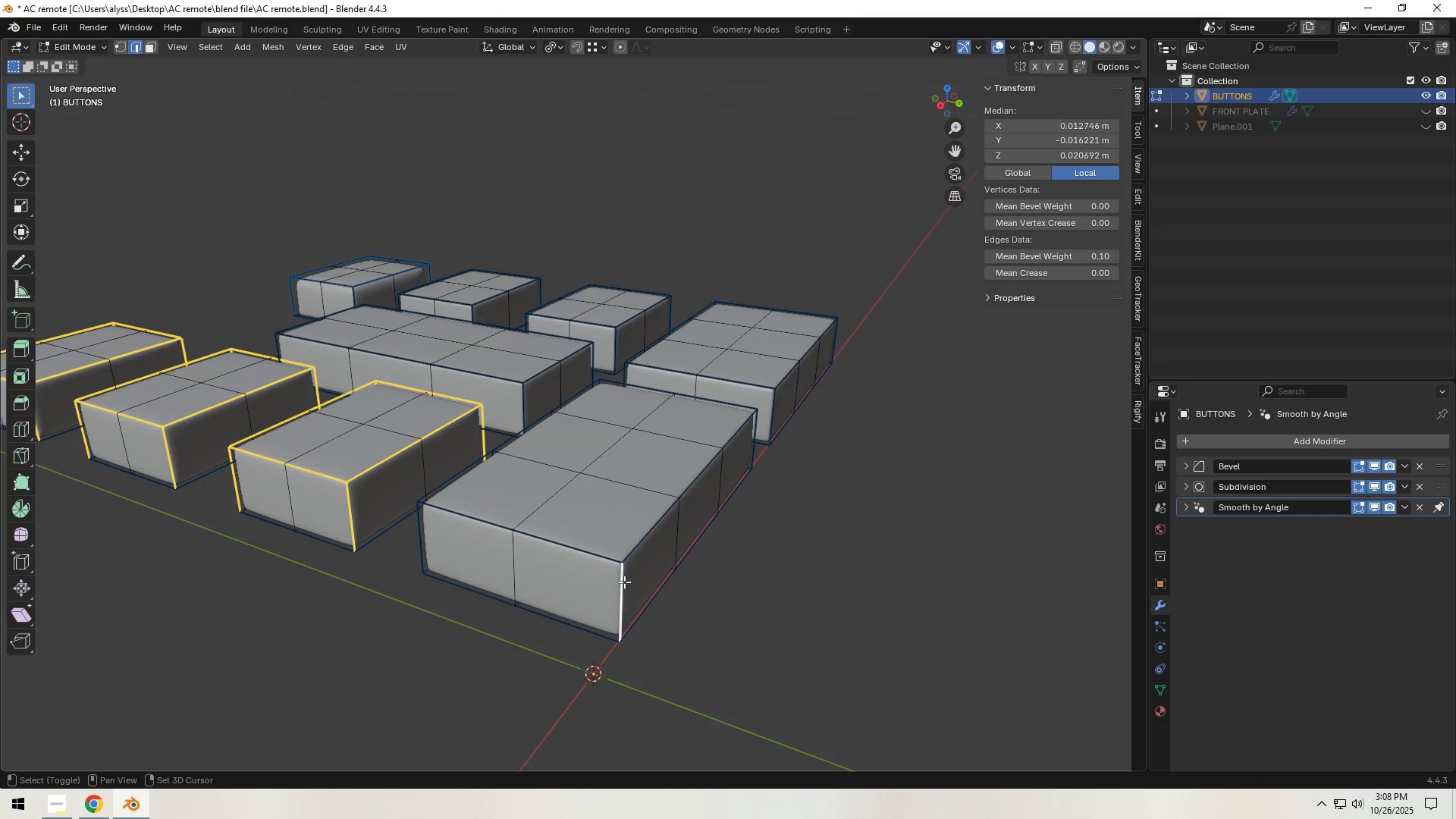 
left_click([582, 554])
 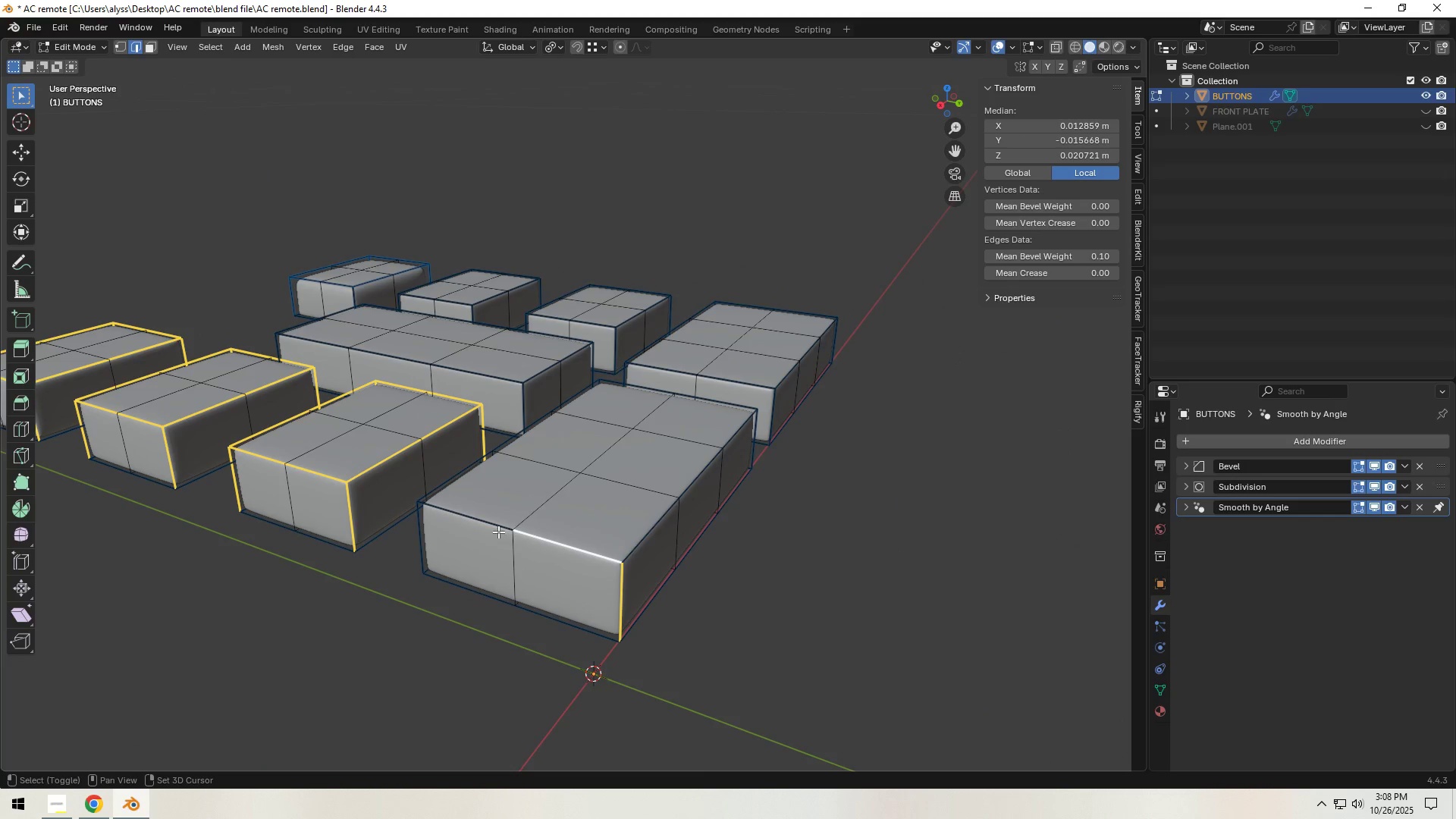 
left_click([489, 524])
 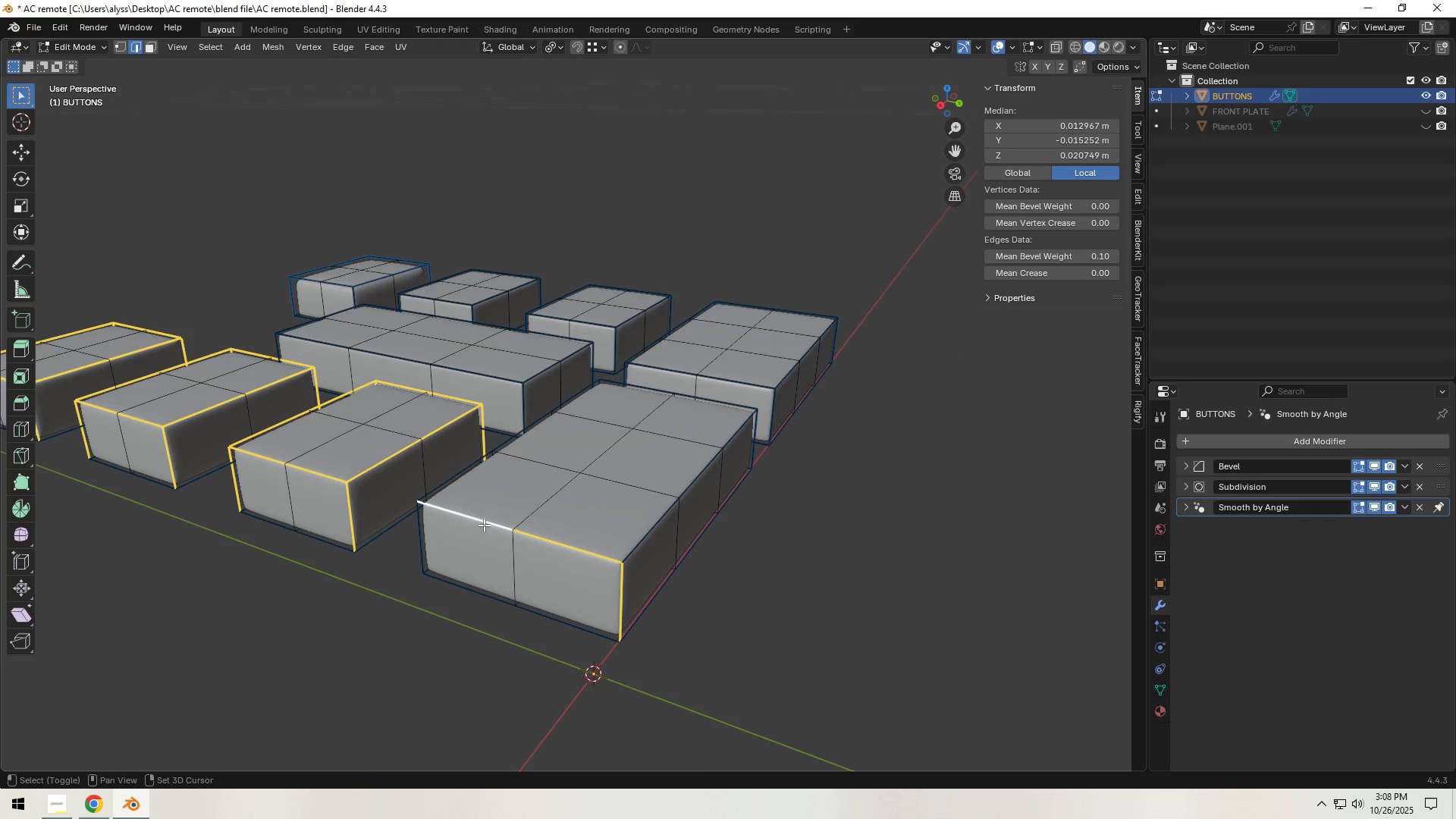 
hold_key(key=ShiftLeft, duration=1.53)
left_click([419, 538])
 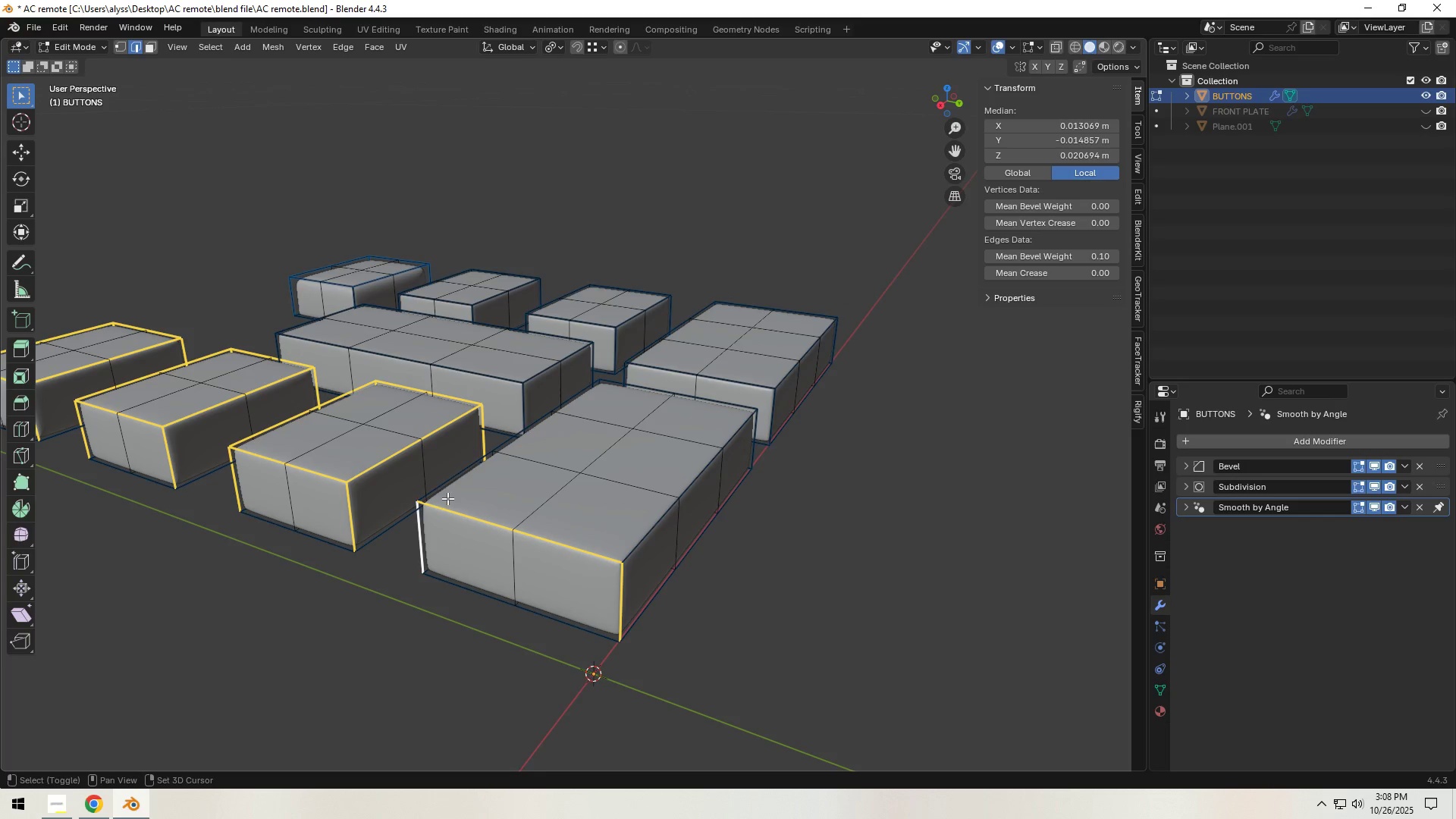 
left_click([460, 481])
 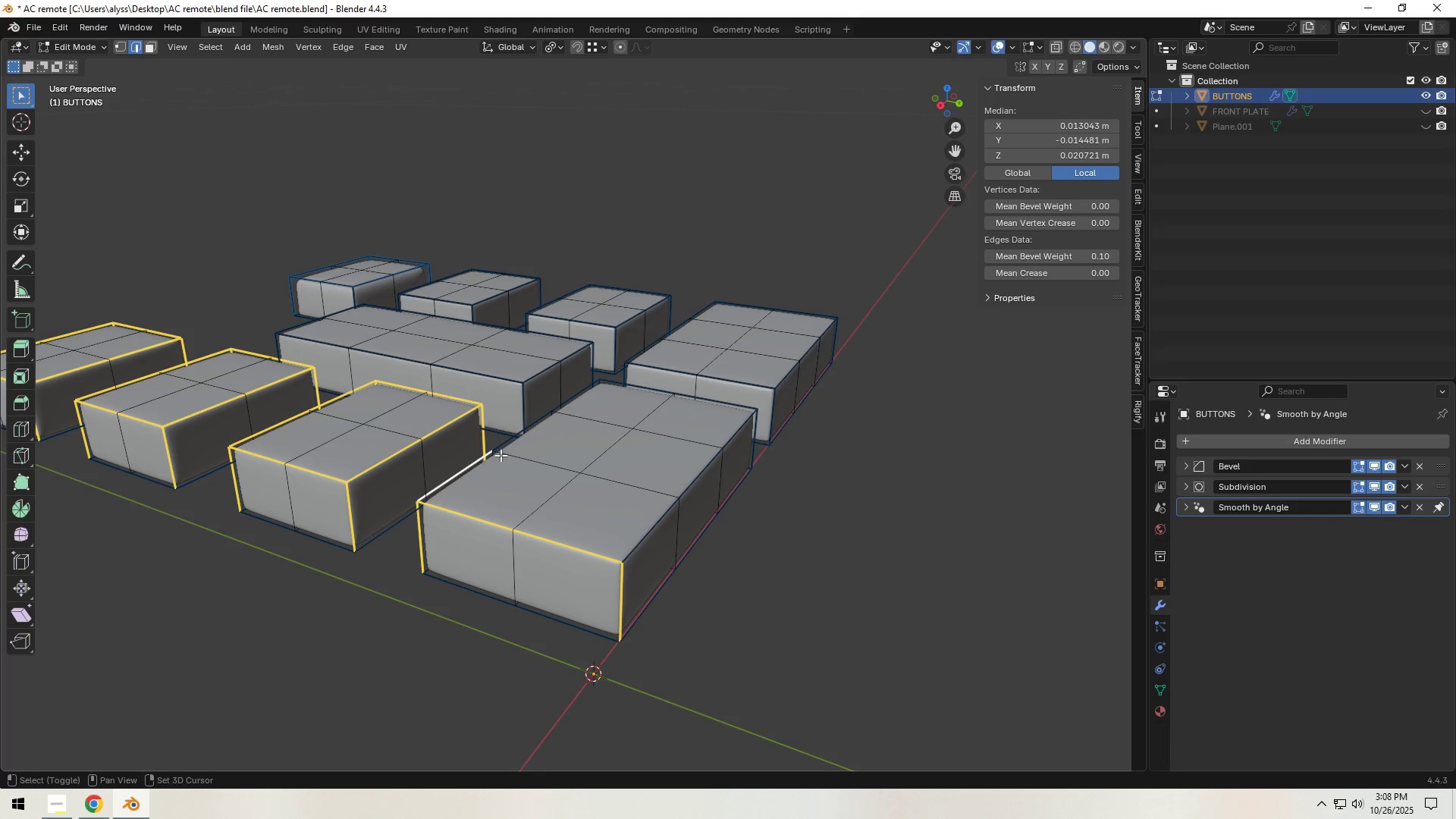 
hold_key(key=ShiftLeft, duration=1.51)
left_click([529, 434])
 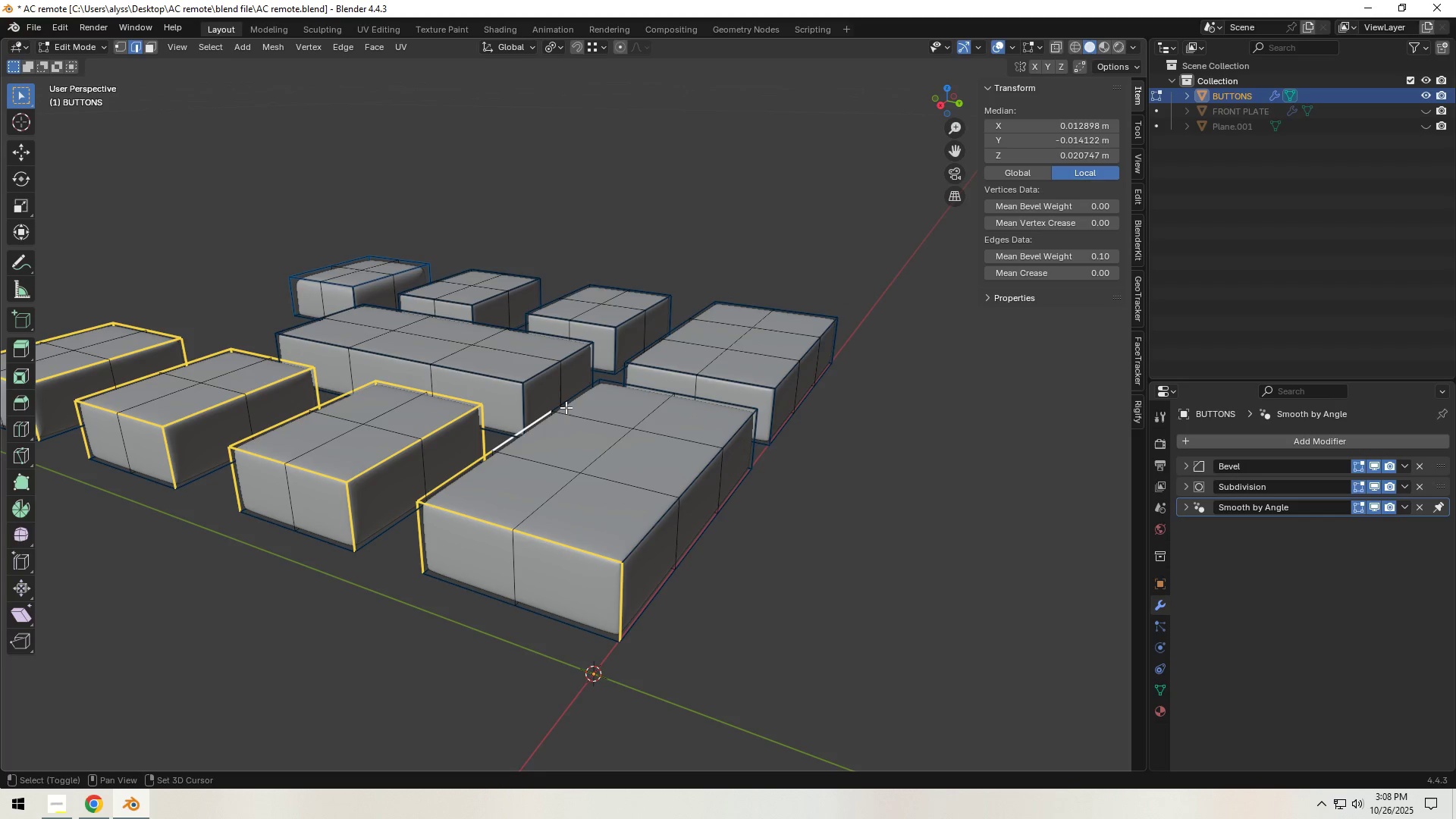 
left_click([576, 397])
 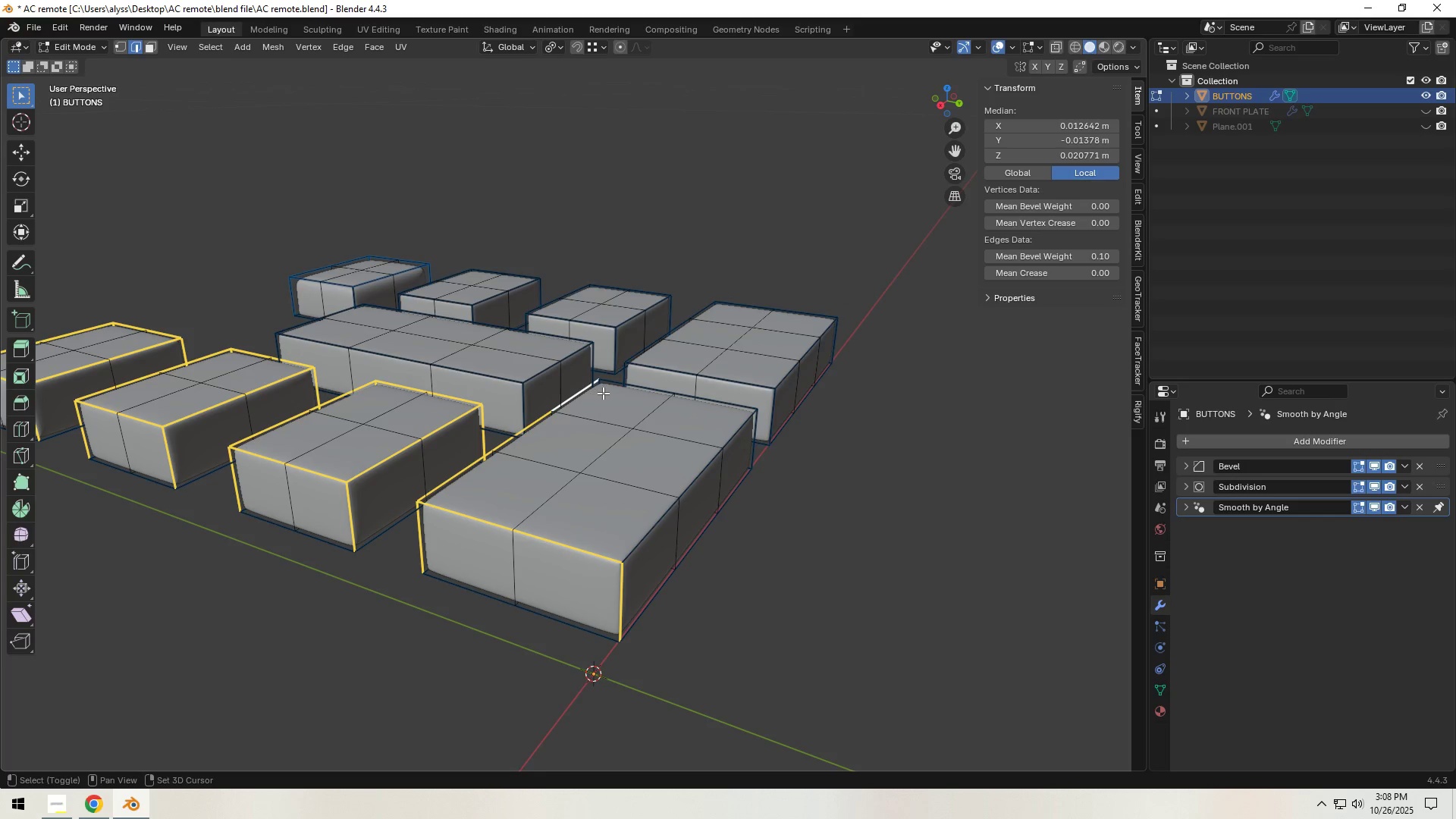 
hold_key(key=ShiftLeft, duration=1.52)
left_click([632, 386])
 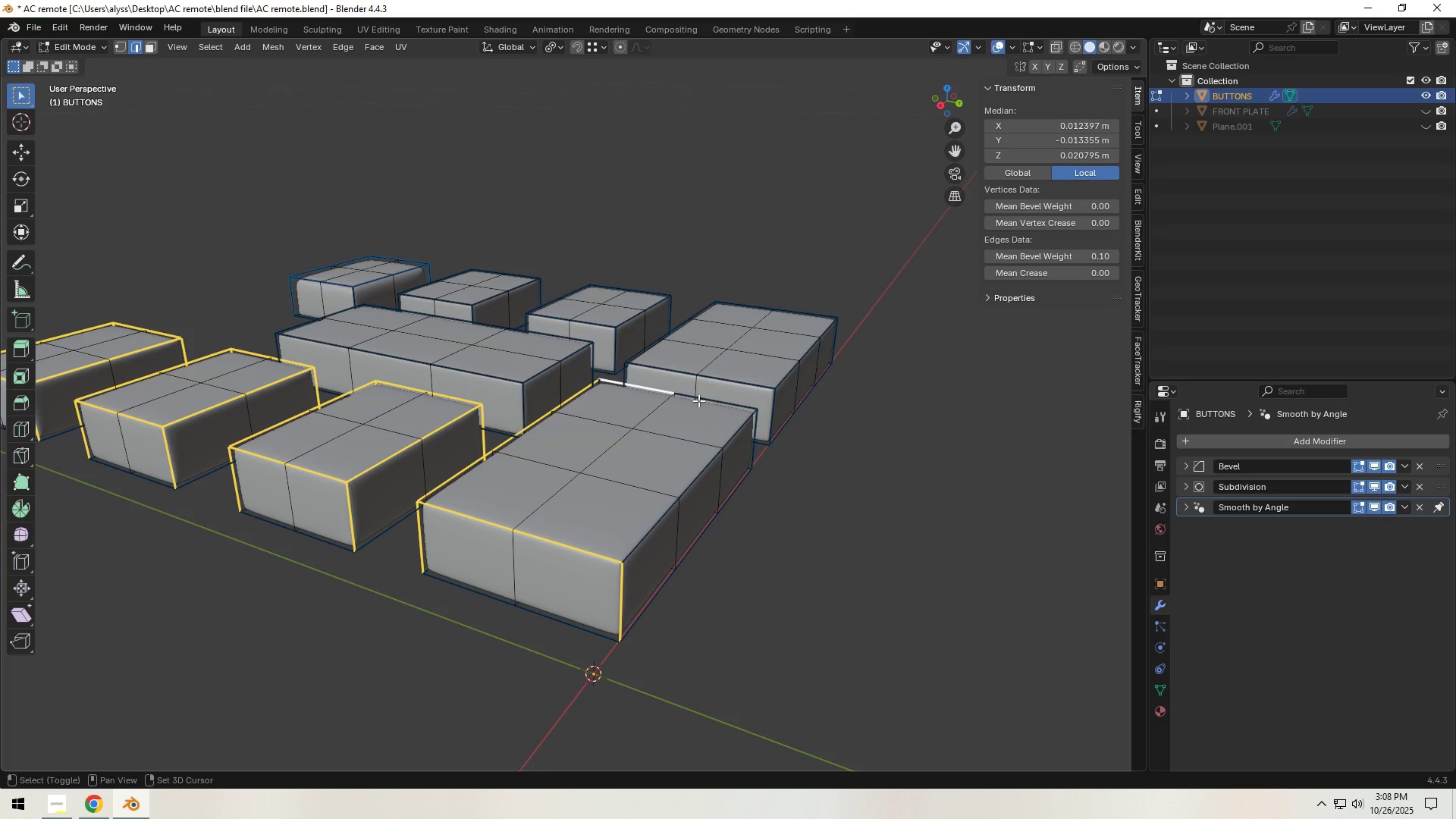 
left_click([711, 401])
 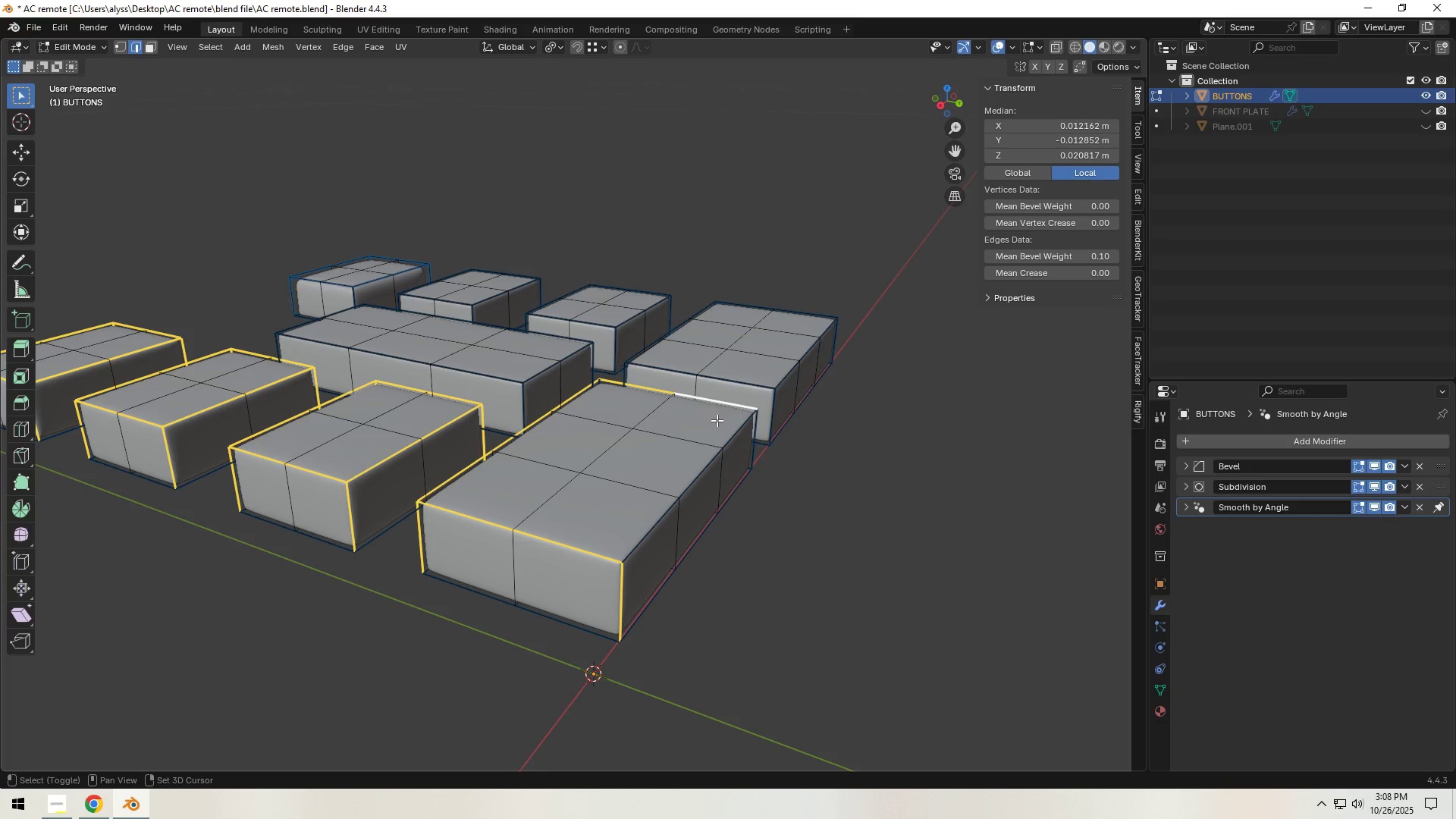 
left_click([719, 425])
 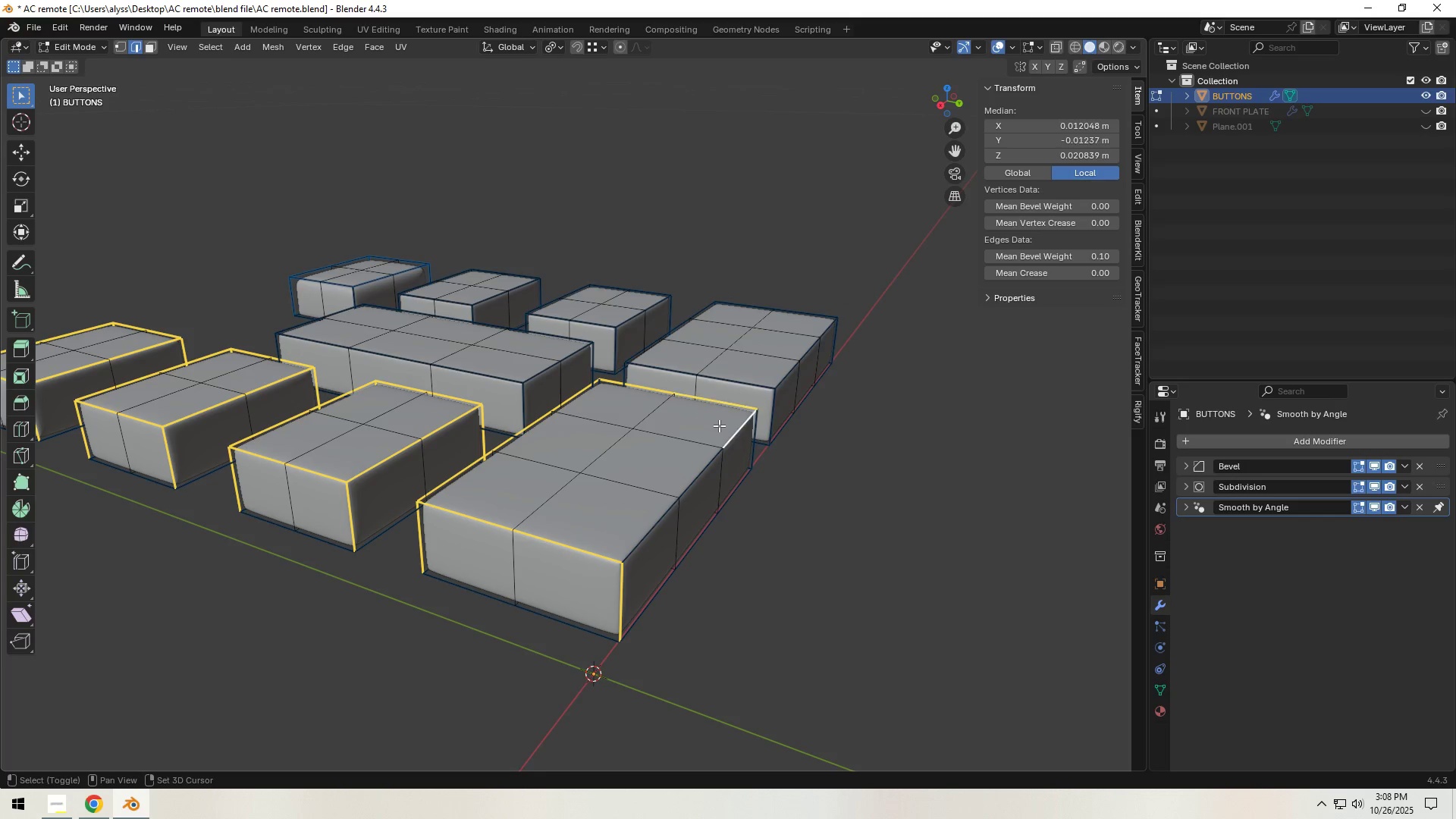 
hold_key(key=ShiftLeft, duration=1.51)
left_click([702, 461])
 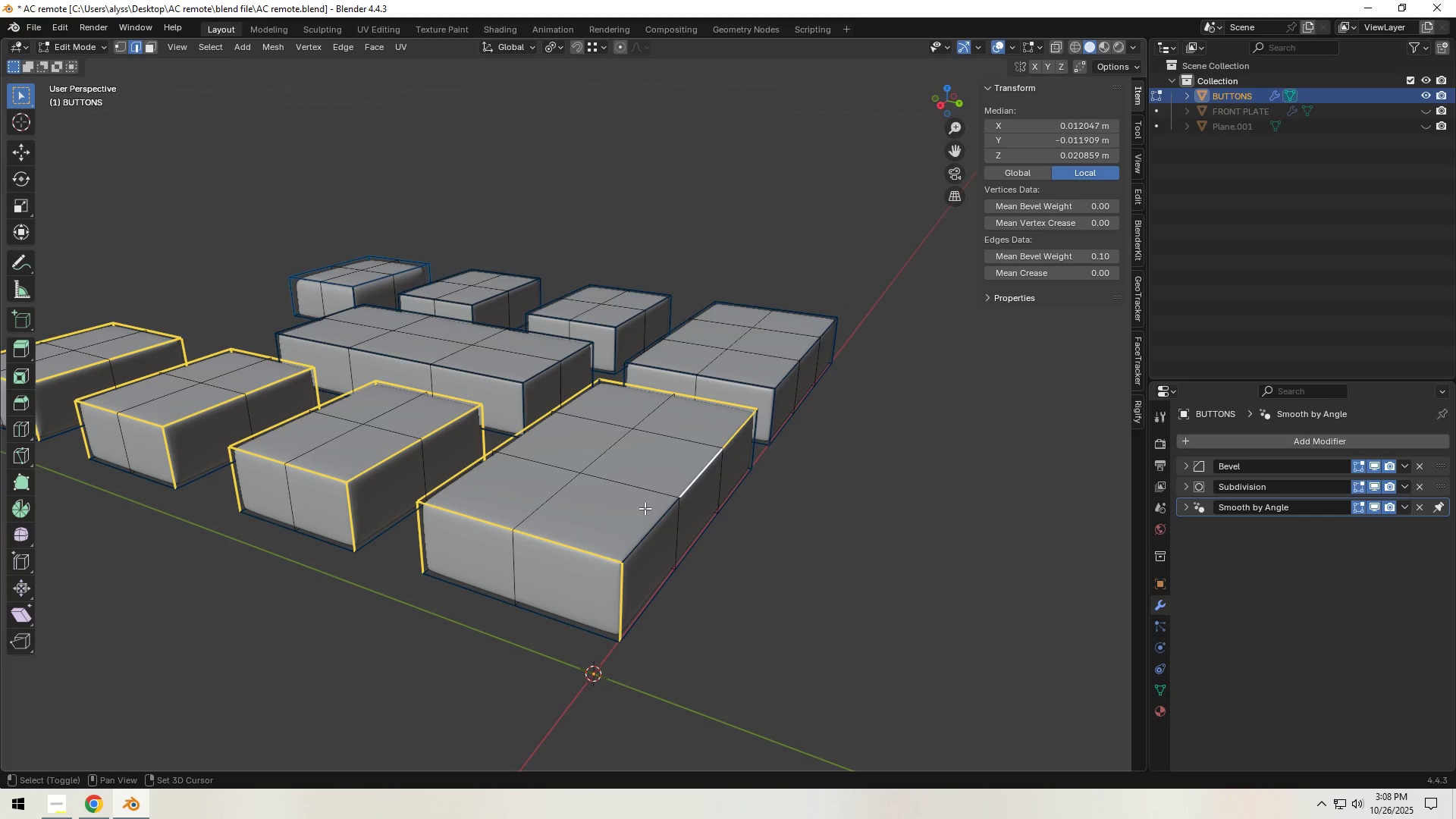 
left_click([635, 518])
 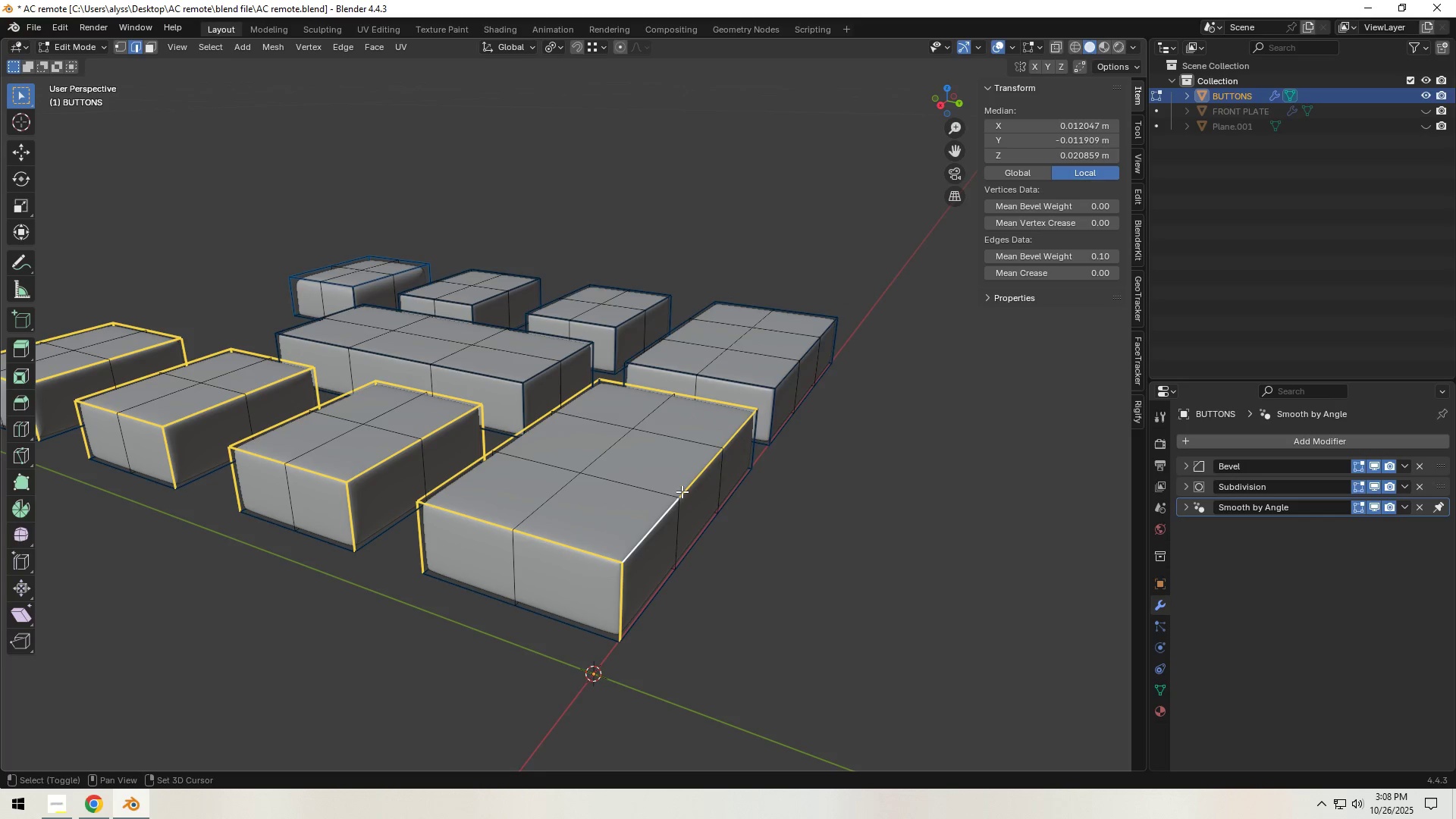 
hold_key(key=ShiftLeft, duration=0.87)
left_click([749, 447])
 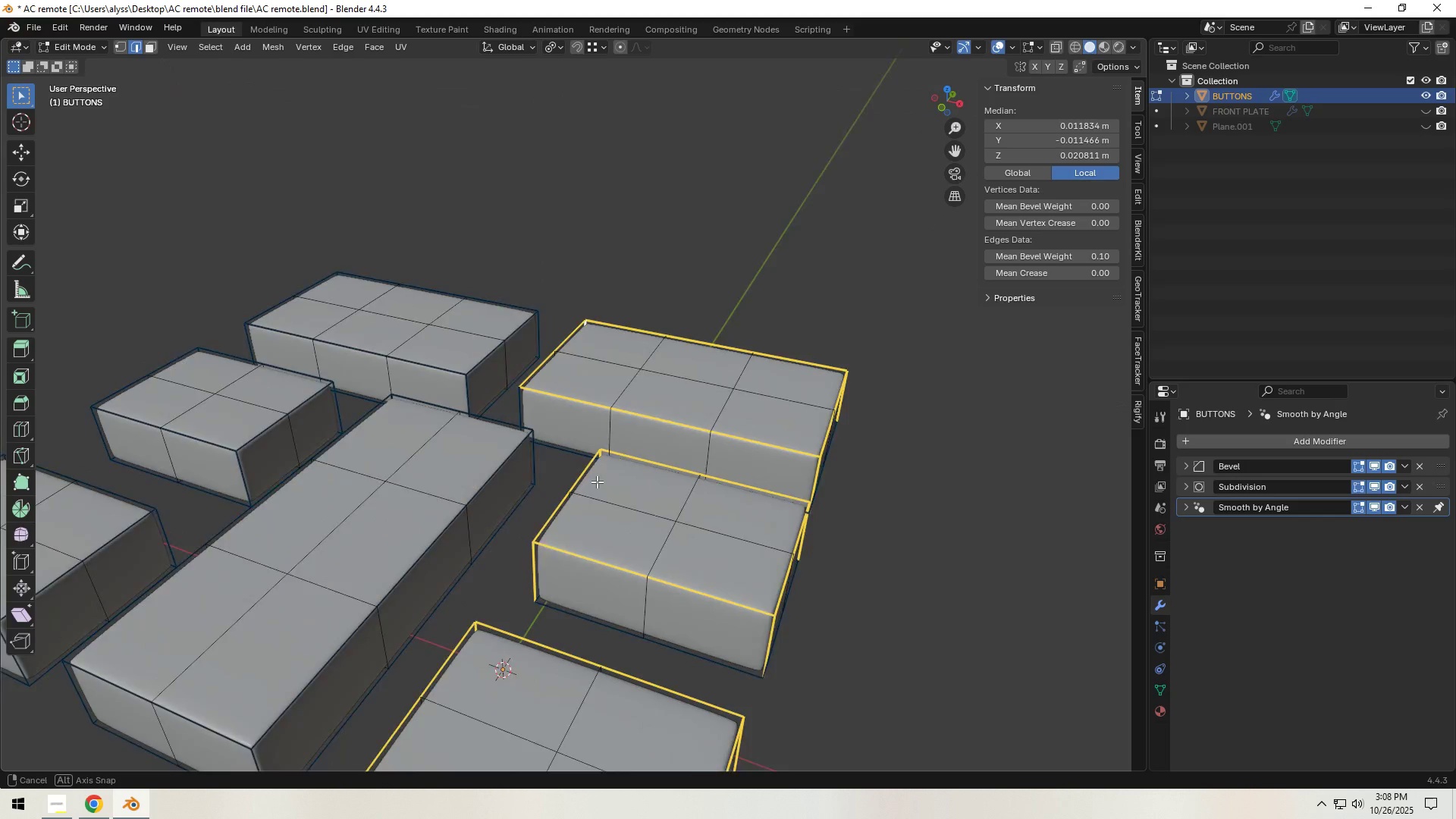 
hold_key(key=ShiftLeft, duration=1.54)
left_click([526, 414])
 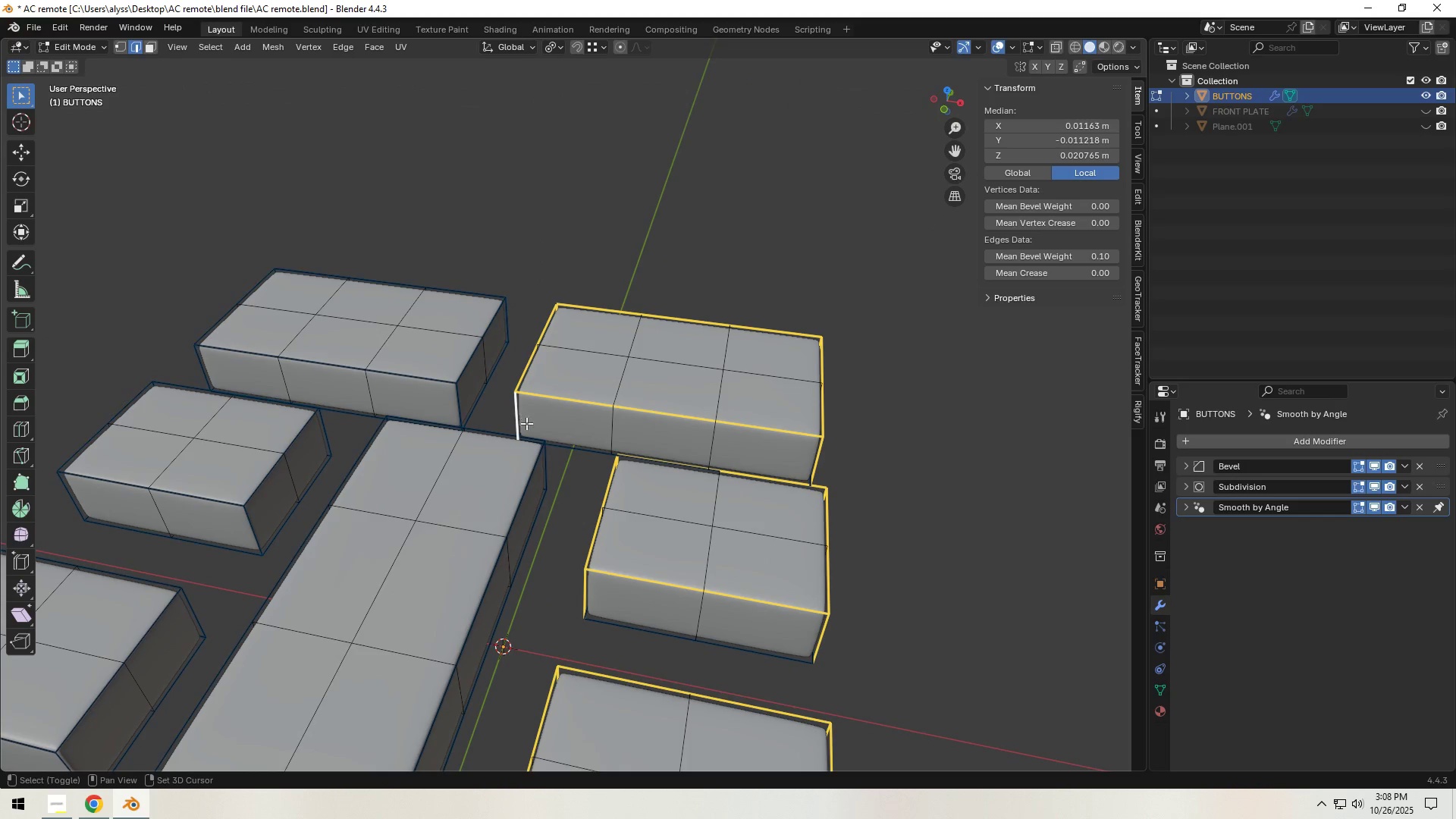 
hold_key(key=ShiftLeft, duration=0.57)
 